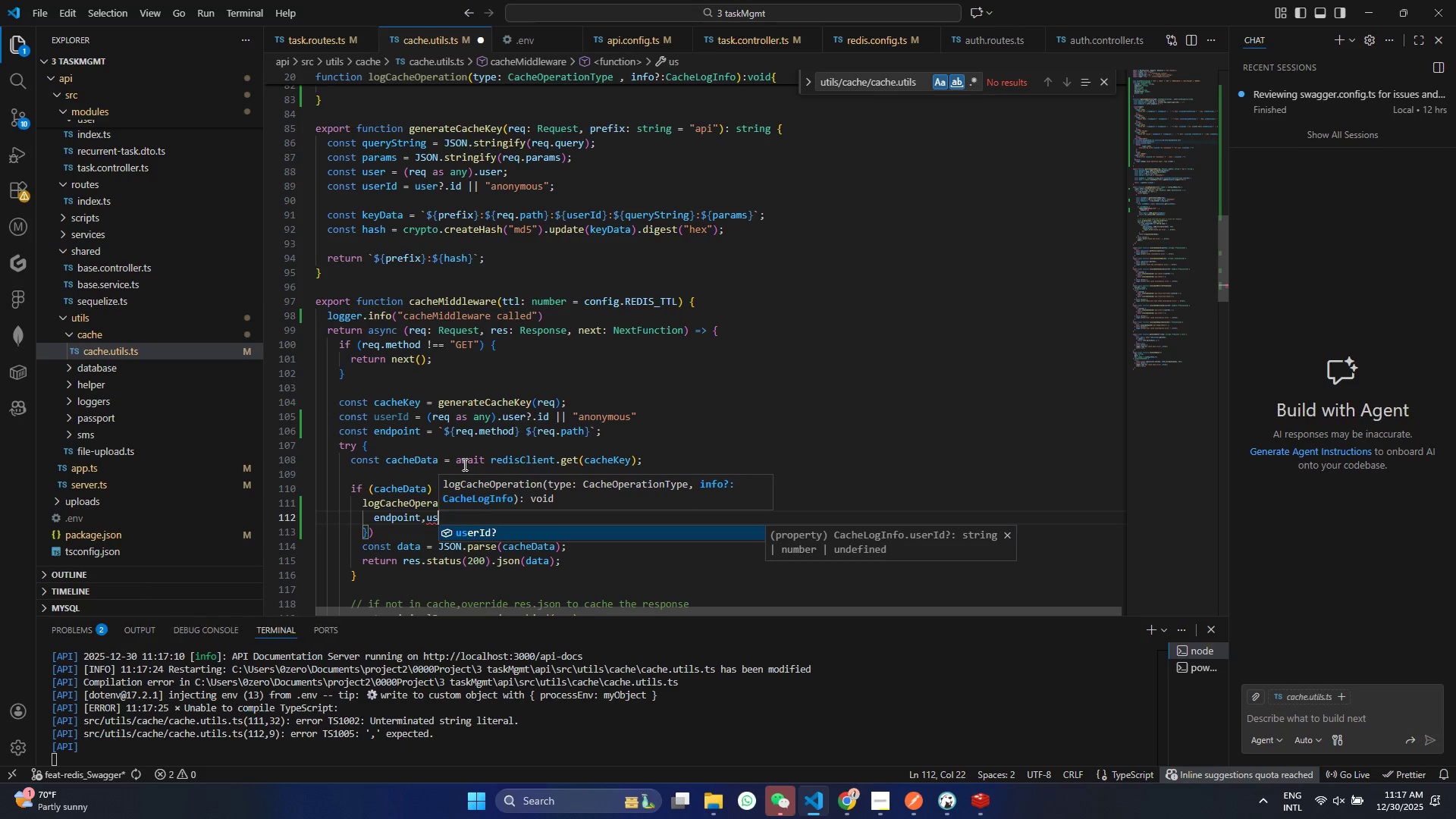 
key(Enter)
 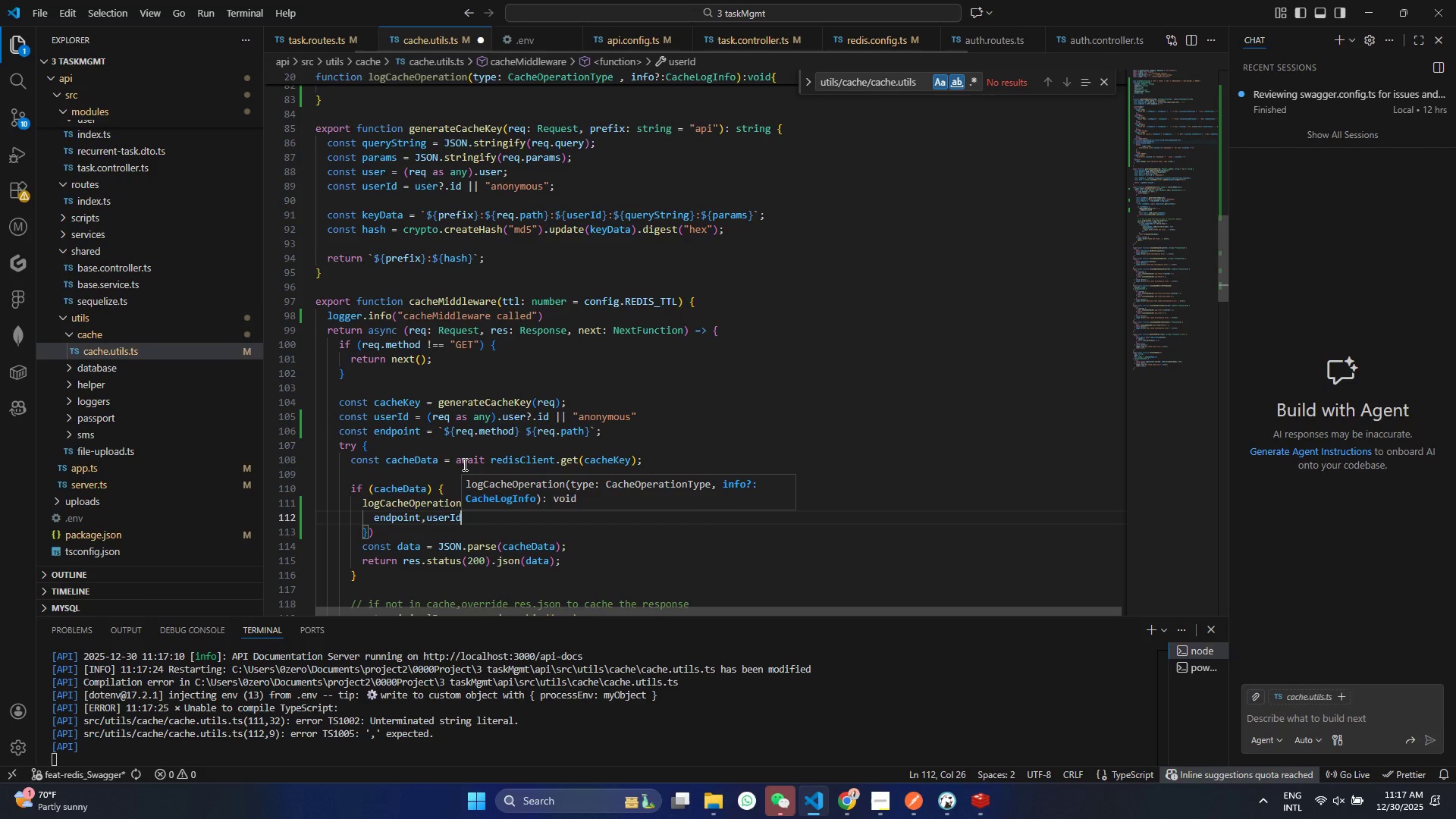 
type(,ke)
 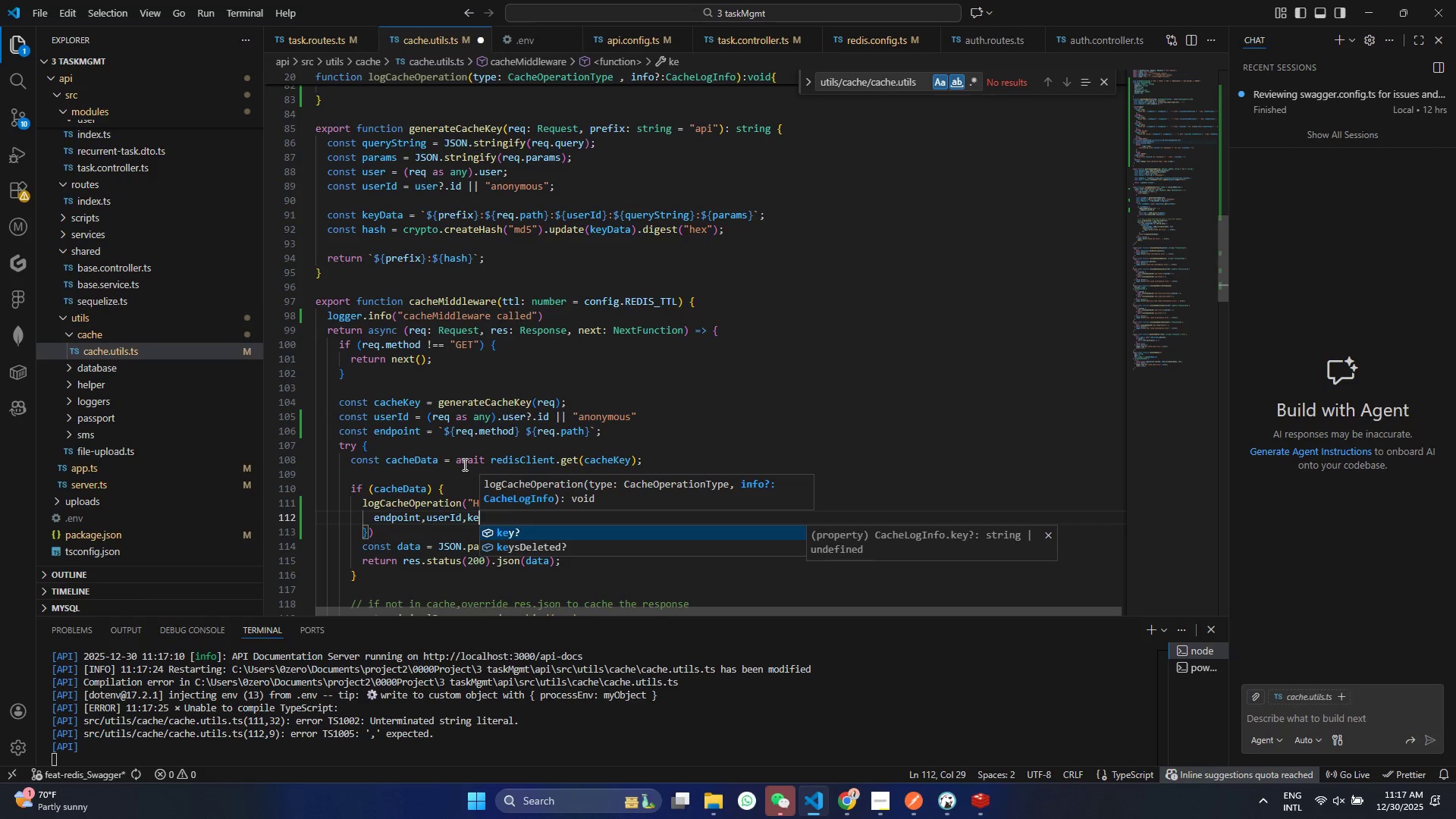 
key(Enter)
 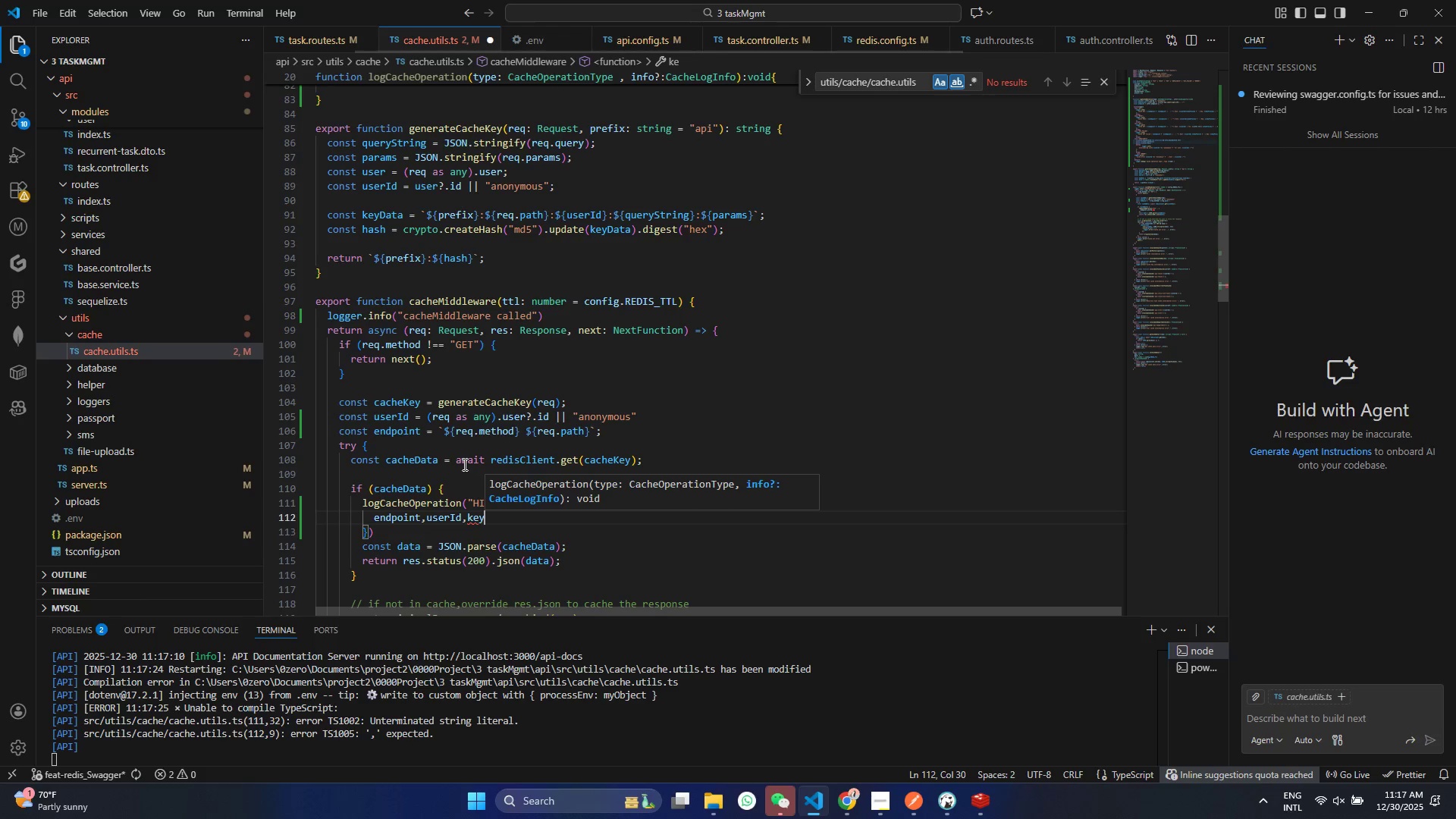 
key(Shift+Semicolon)
 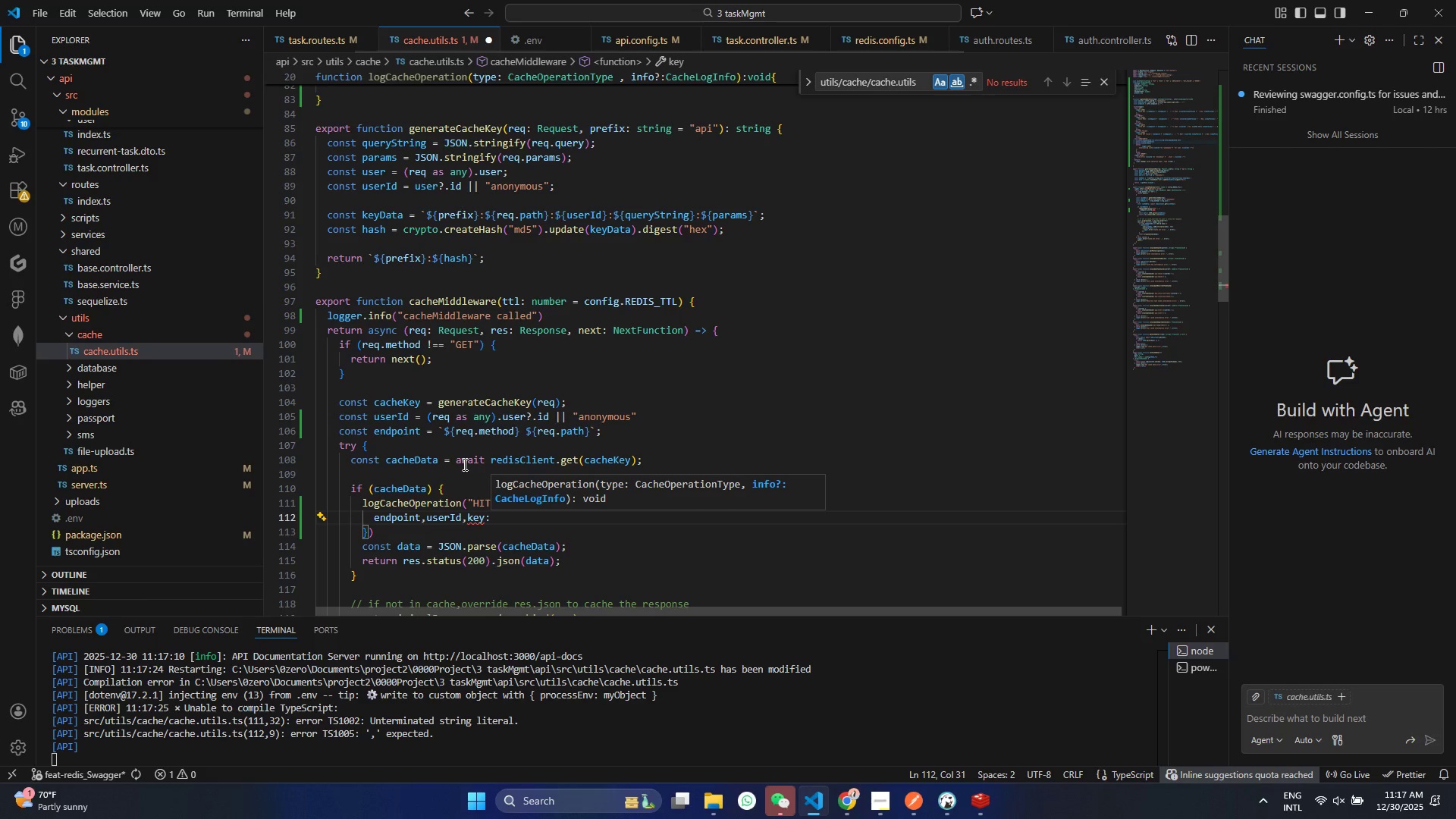 
key(C)
 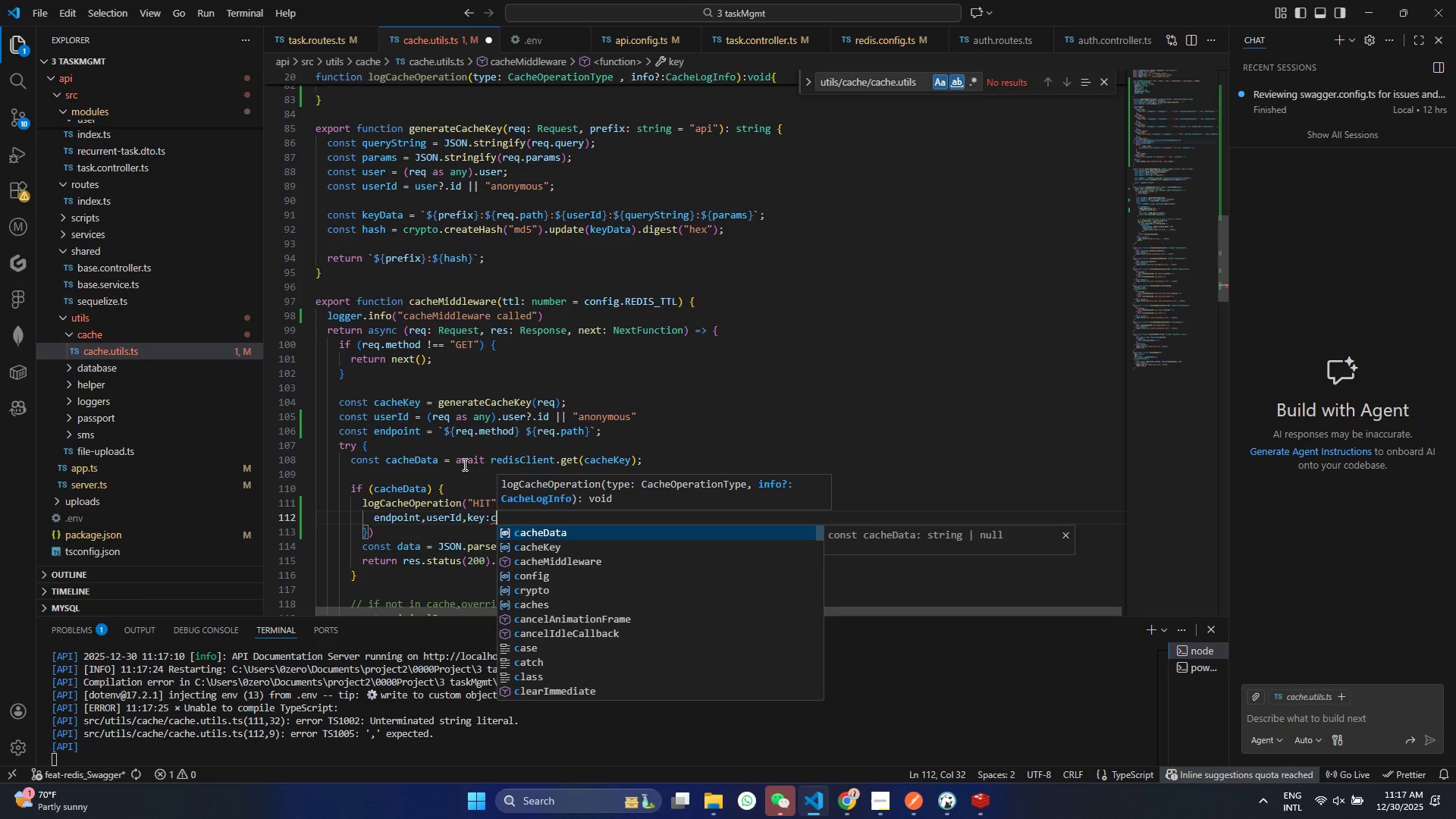 
key(Enter)
 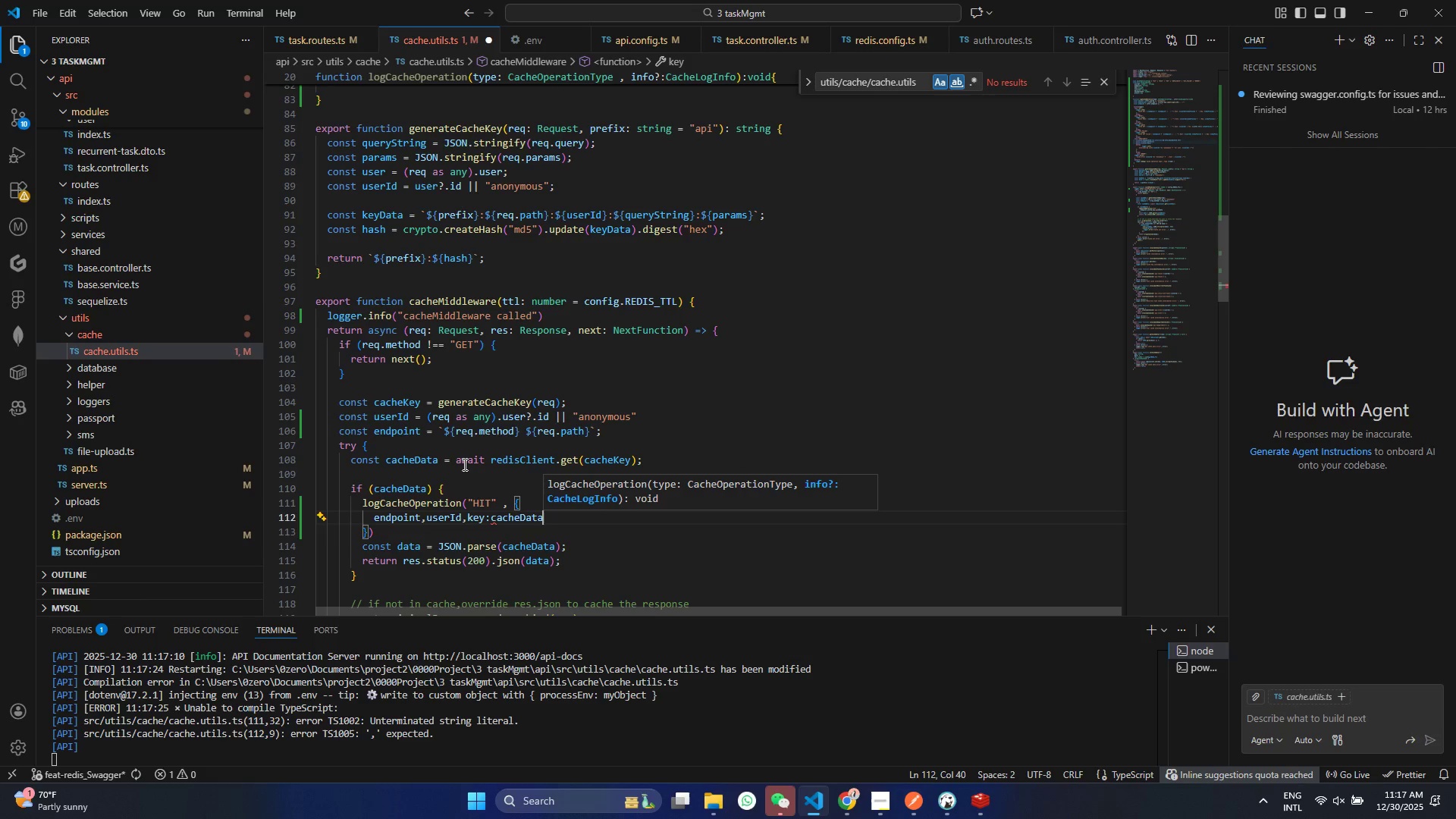 
key(Control+Z)
 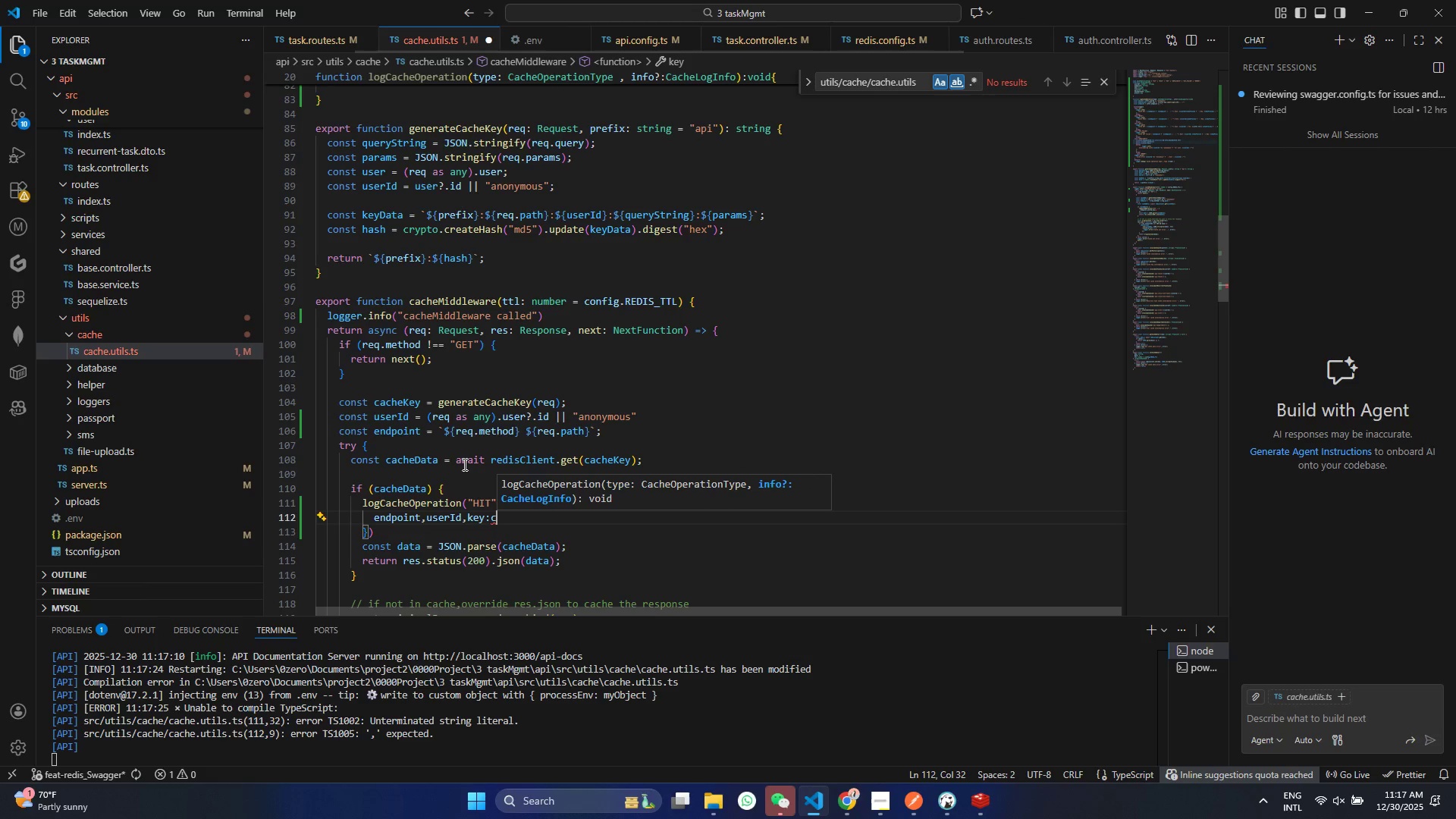 
key(A)
 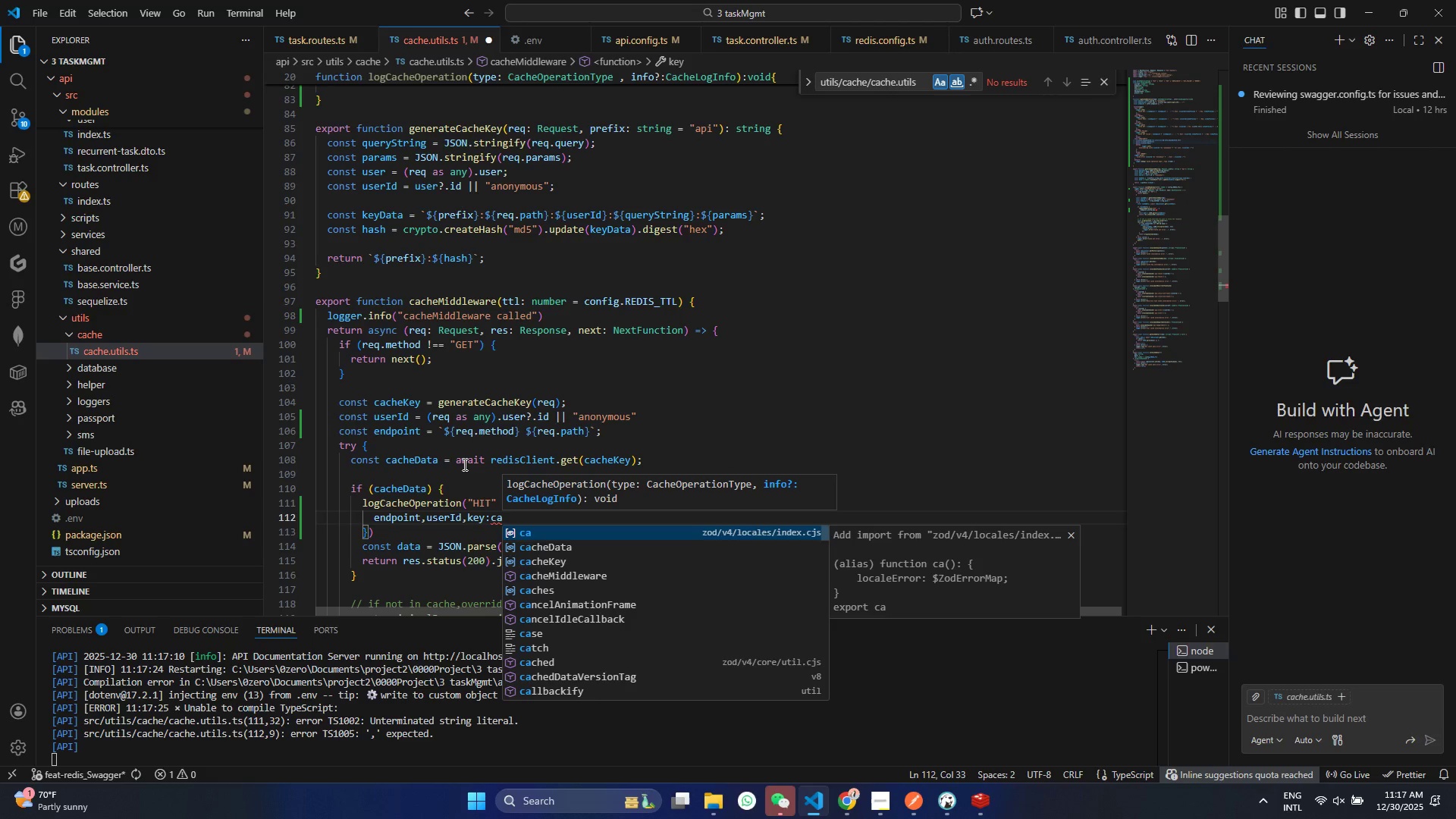 
key(ArrowDown)
 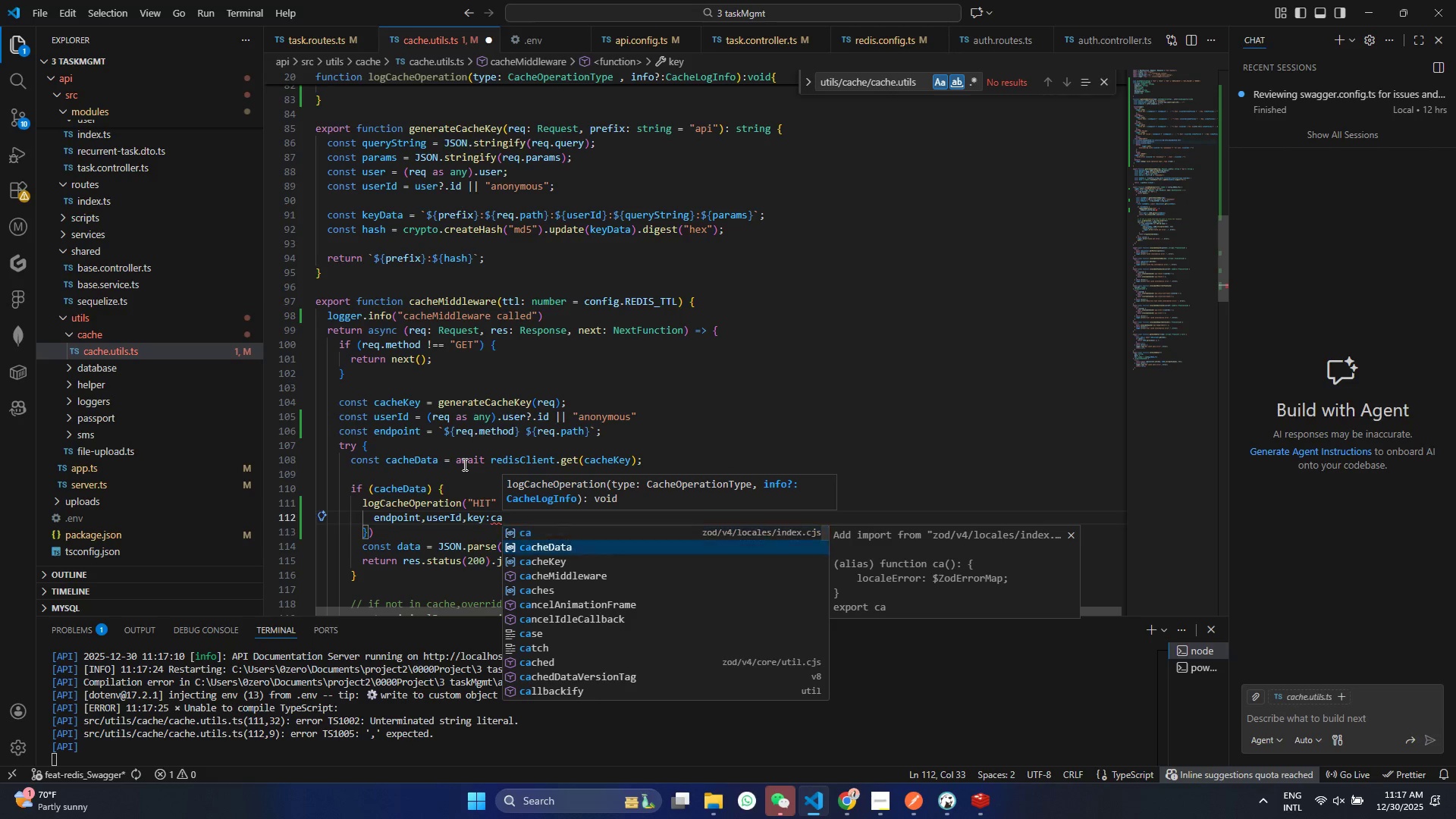 
key(ArrowDown)
 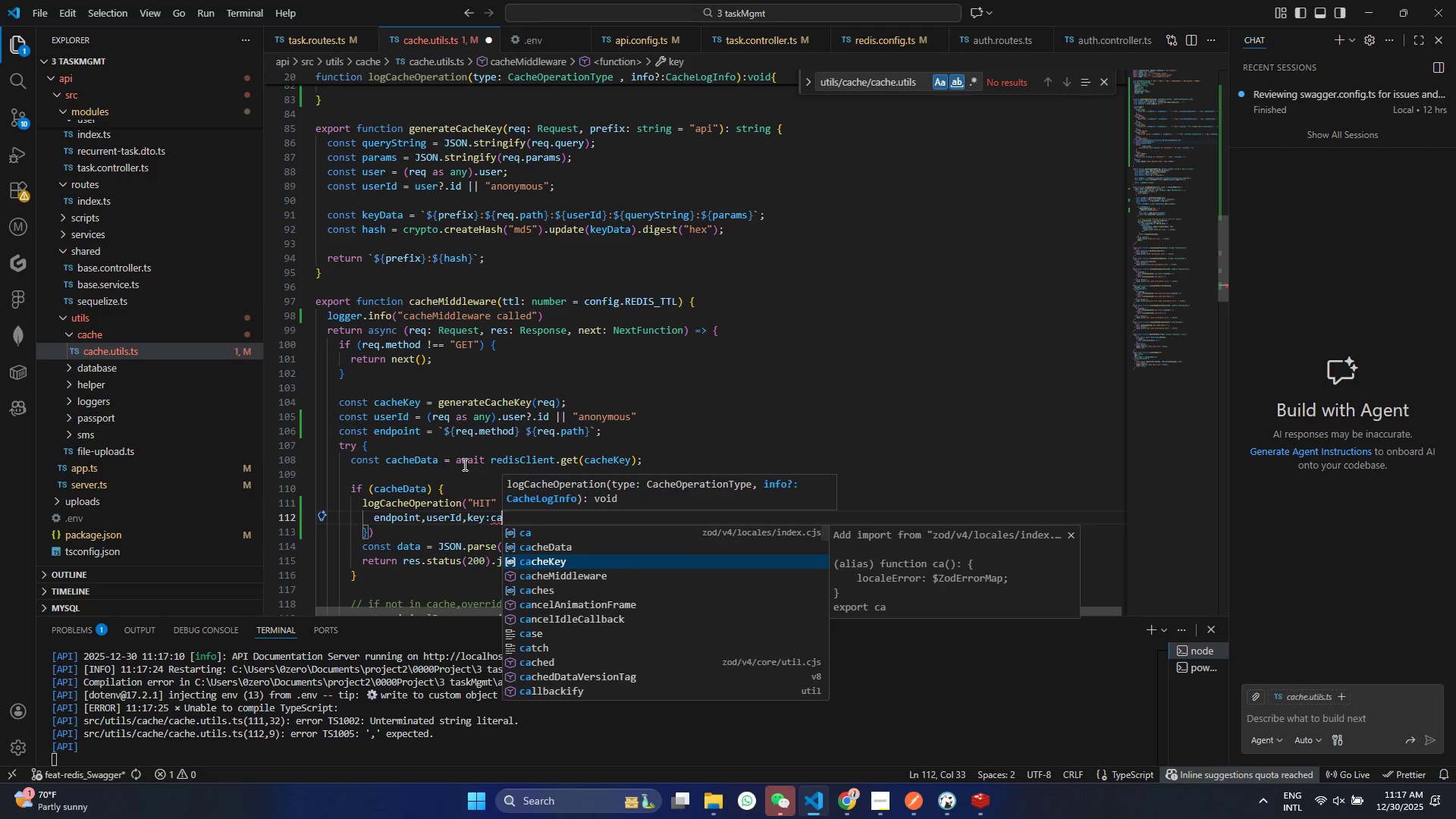 
key(Enter)
 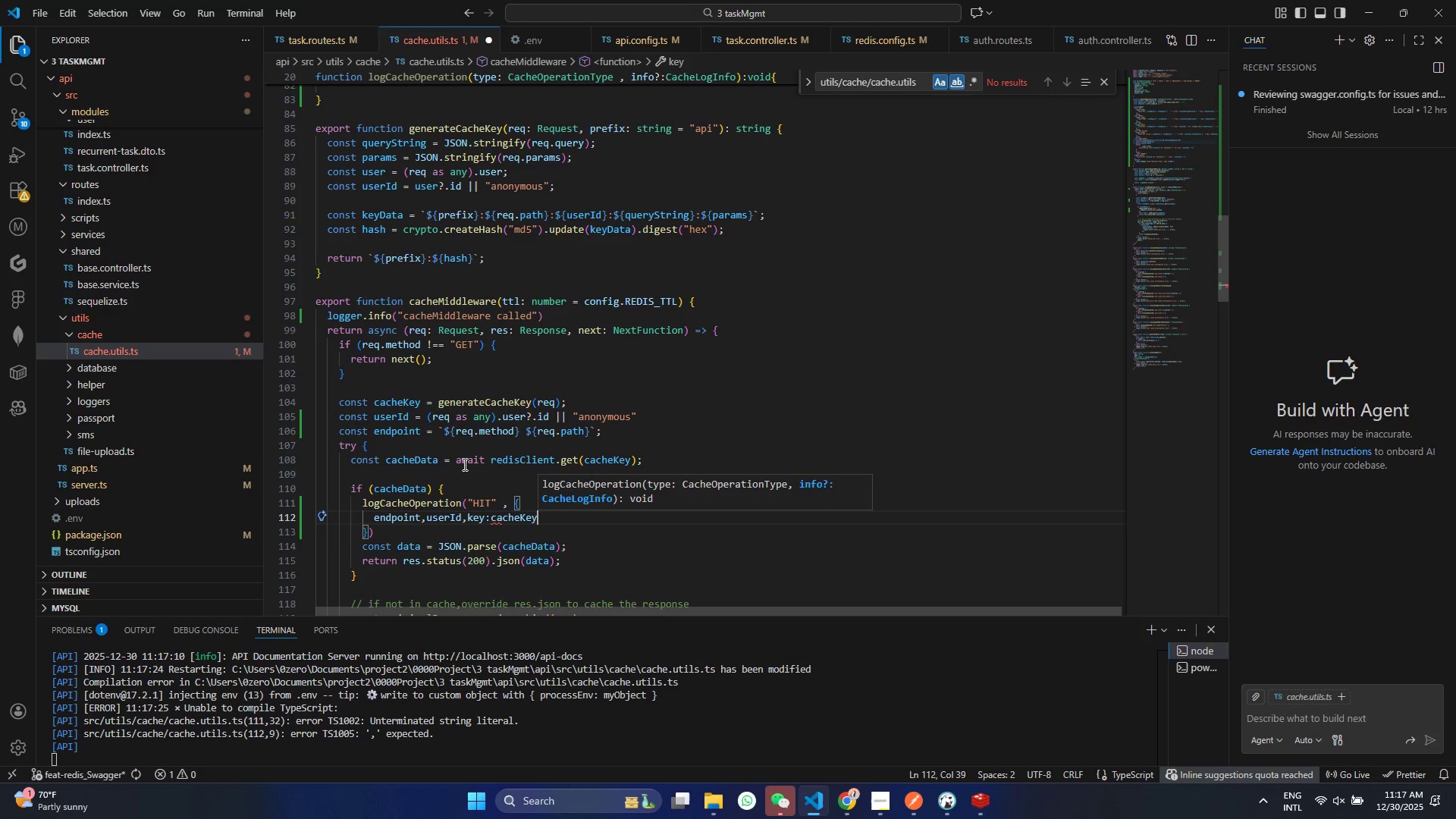 
key(Control+ControlLeft)
 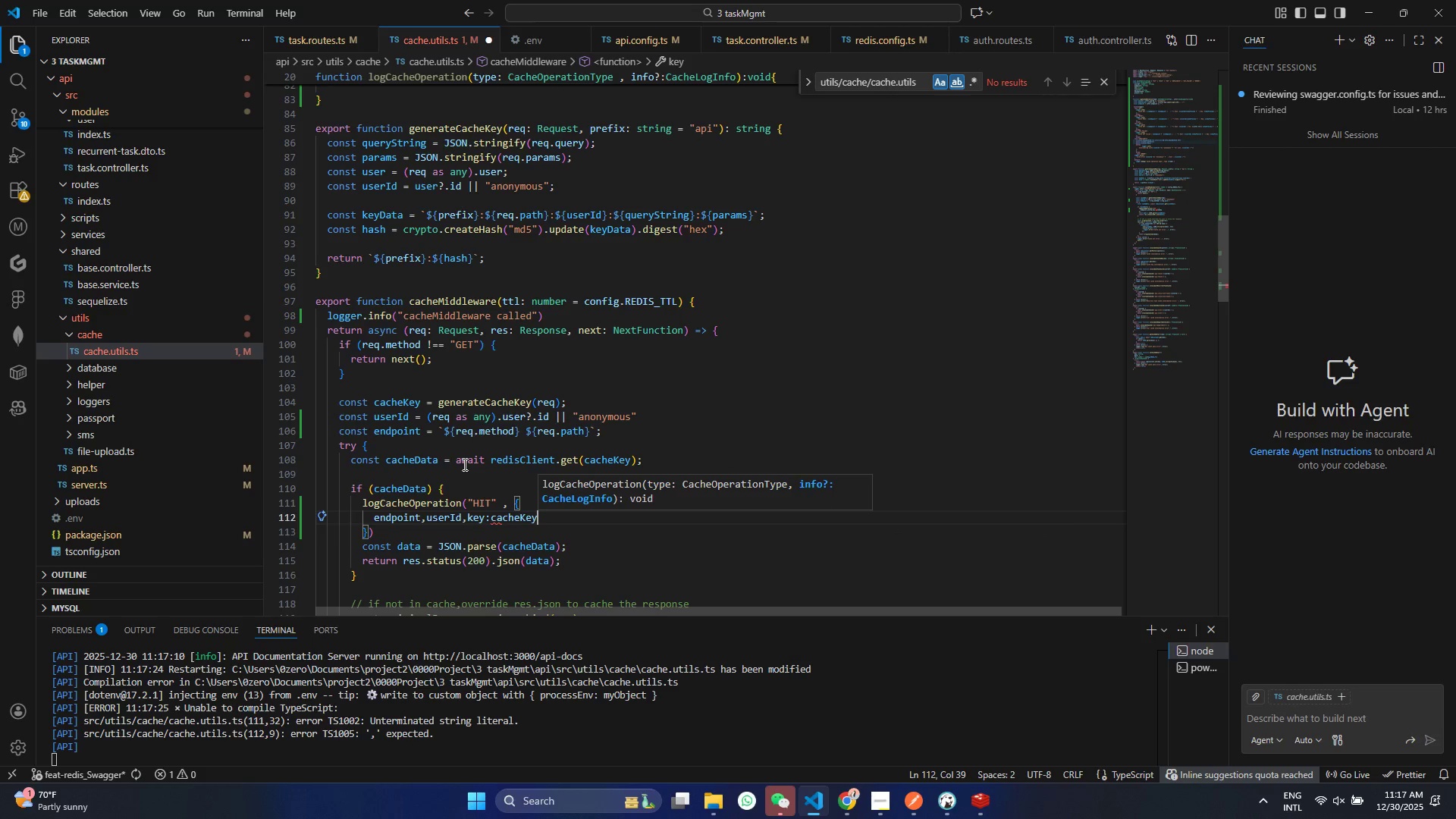 
key(Control+S)
 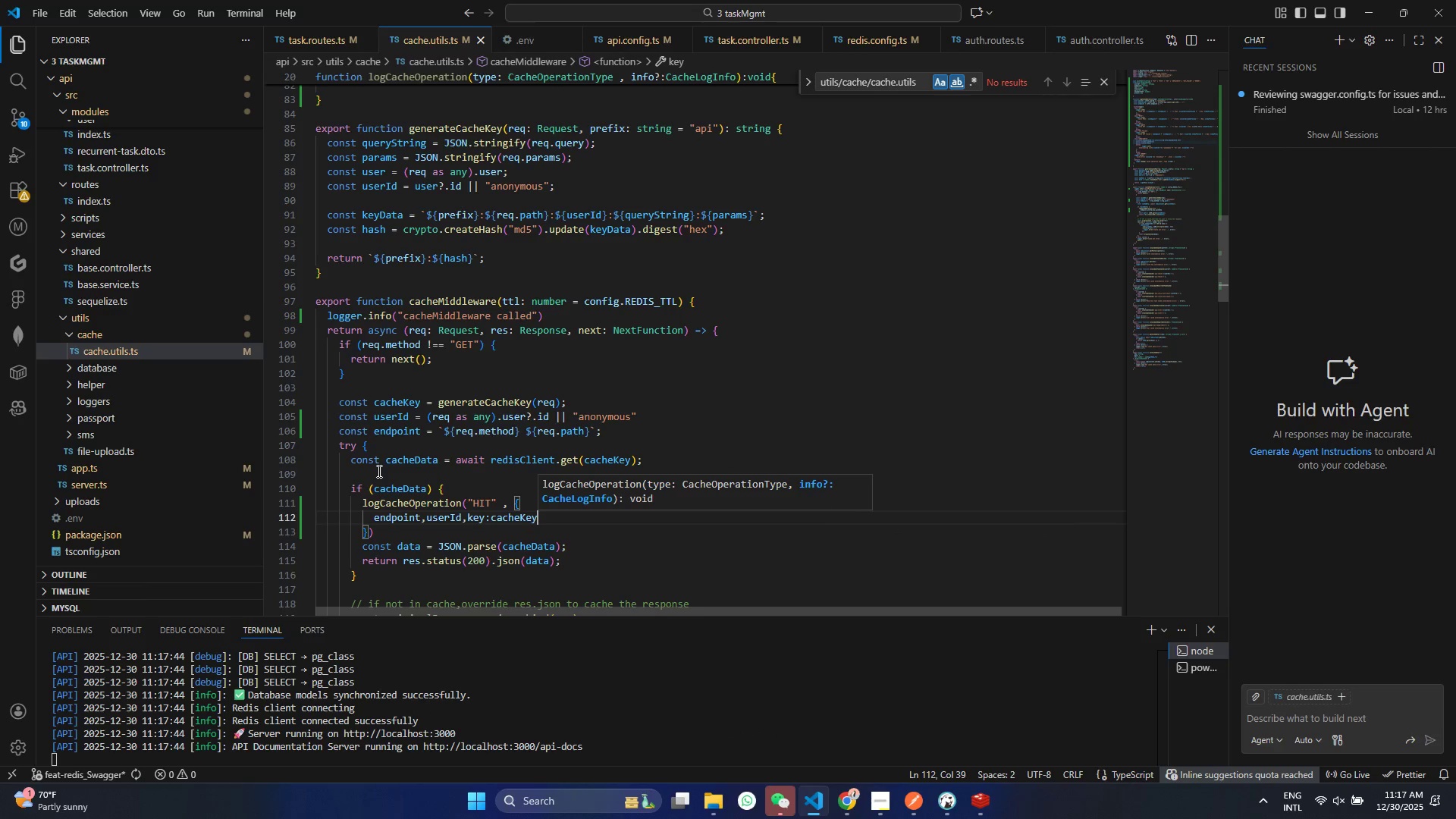 
wait(5.22)
 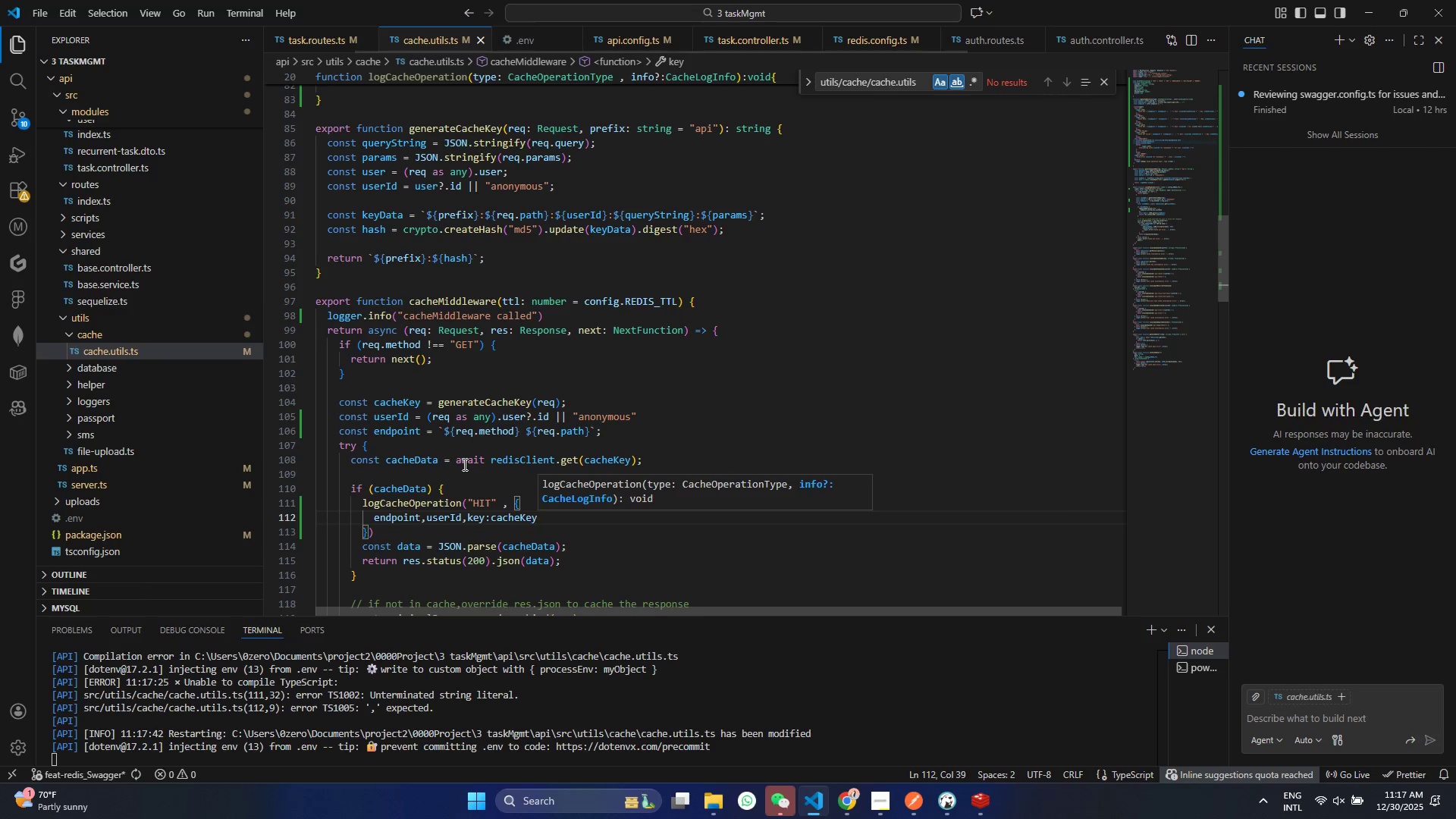 
scroll: coordinate [510, 539], scroll_direction: down, amount: 2.0
 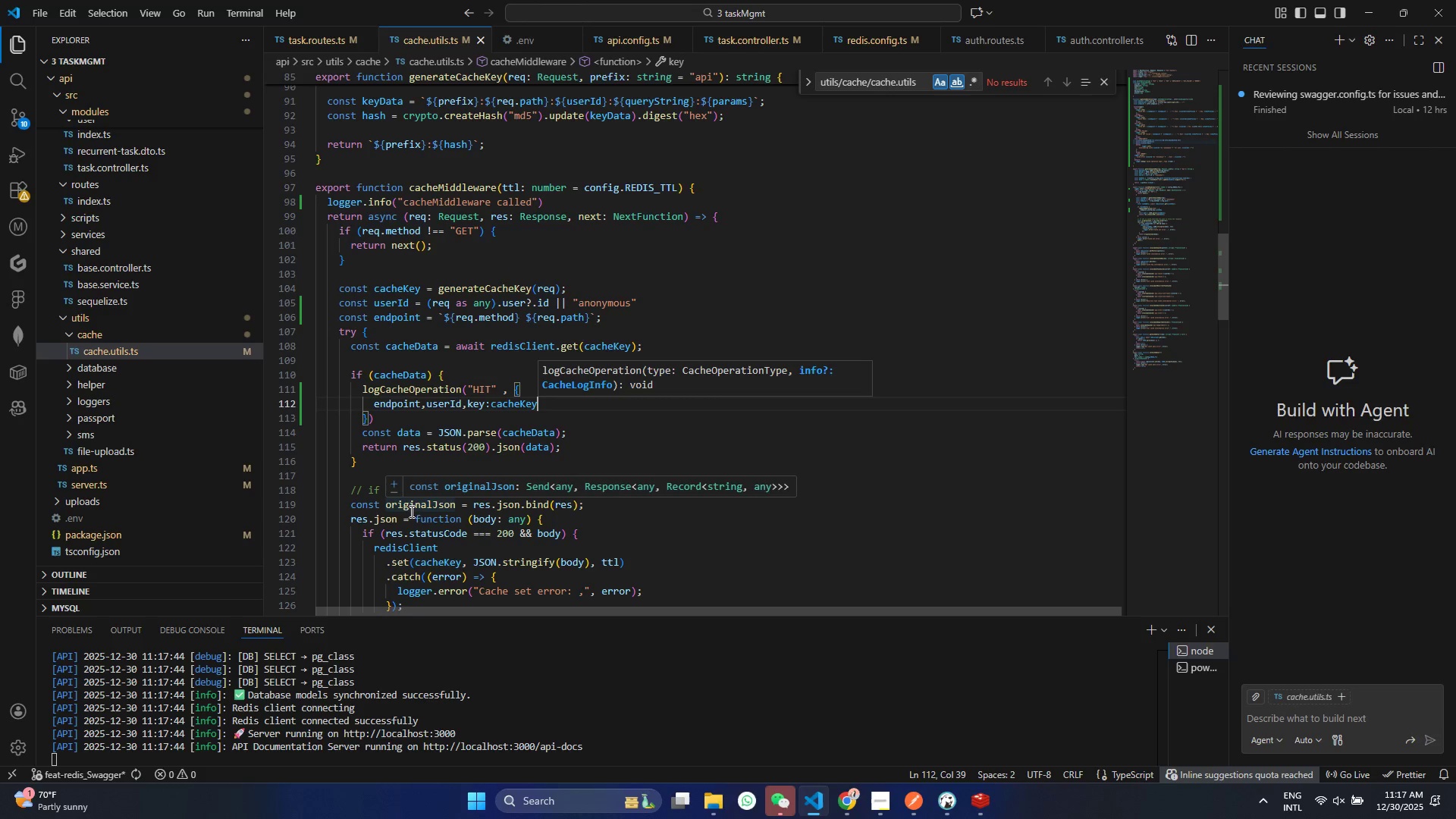 
wait(5.67)
 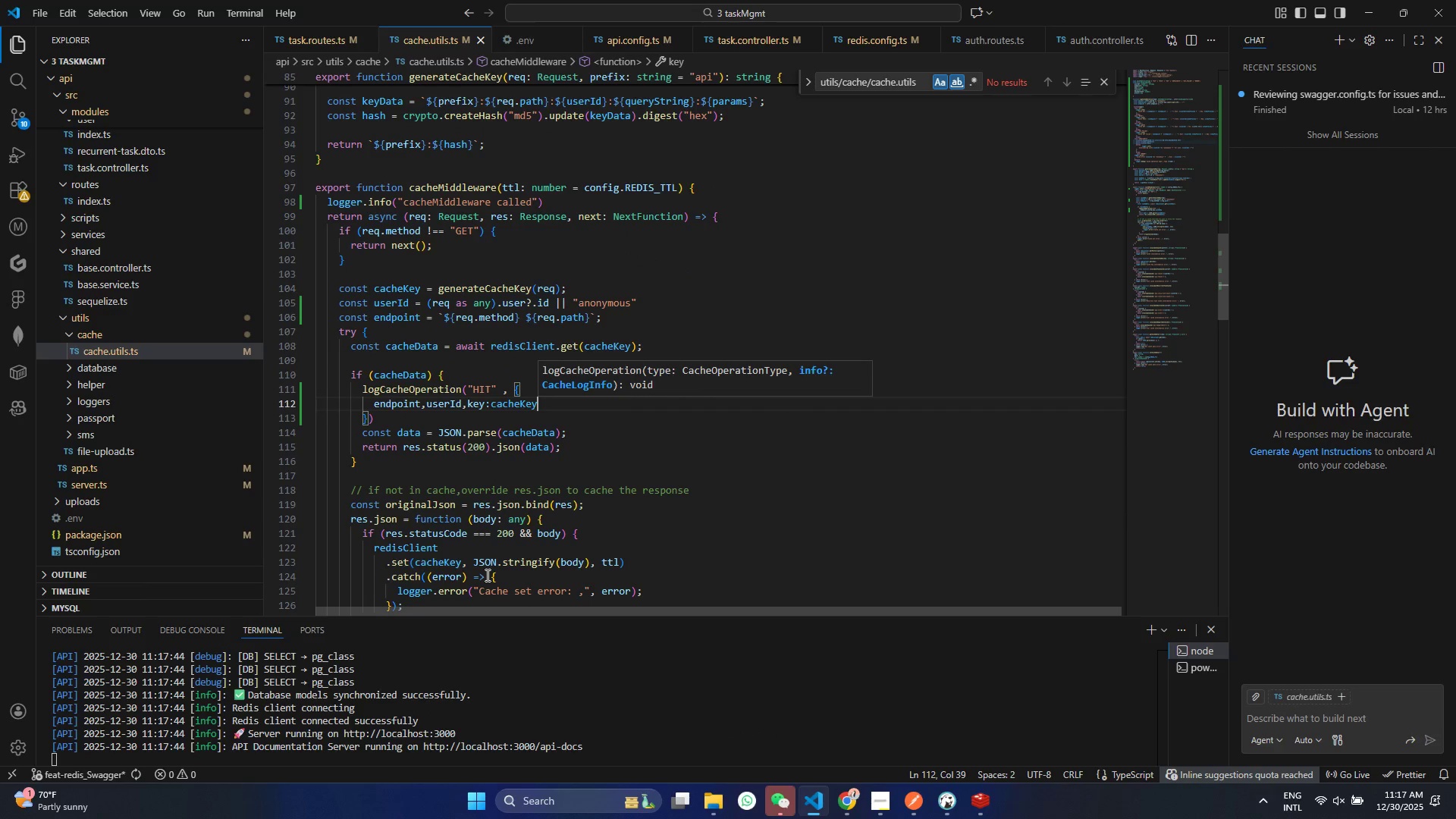 
double_click([369, 470])
 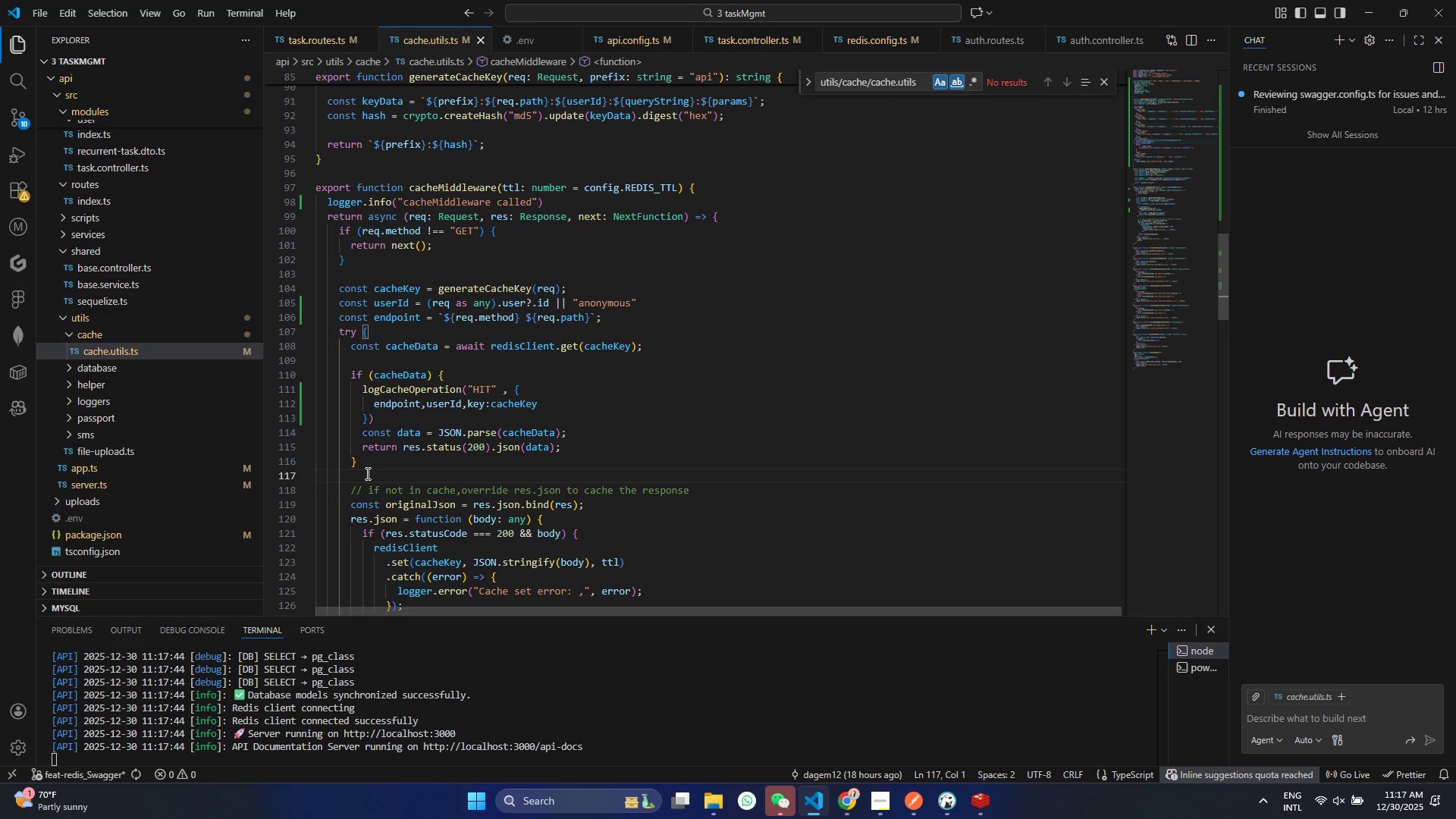 
hold_key(key=Space, duration=0.8)
 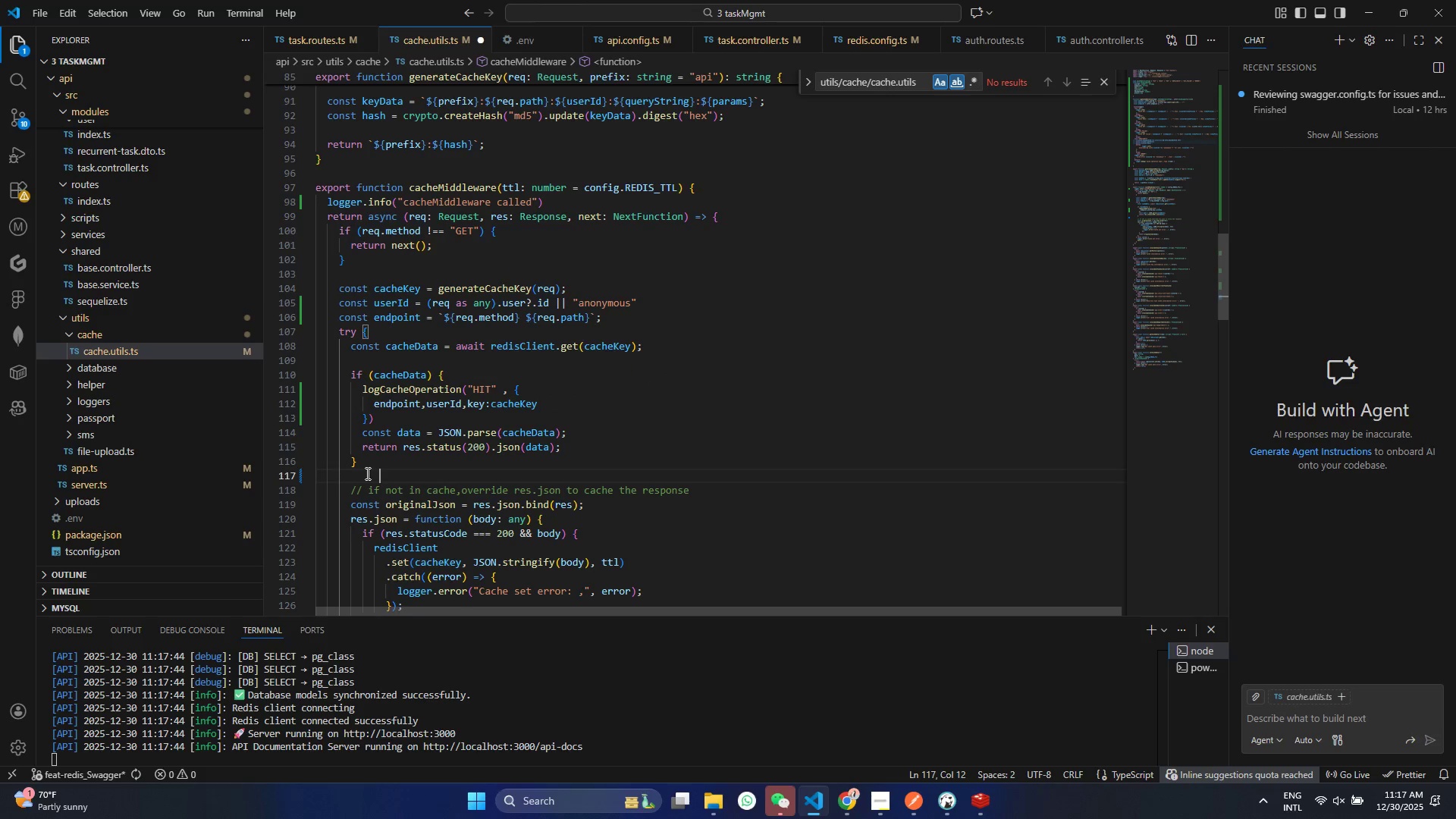 
key(Enter)
 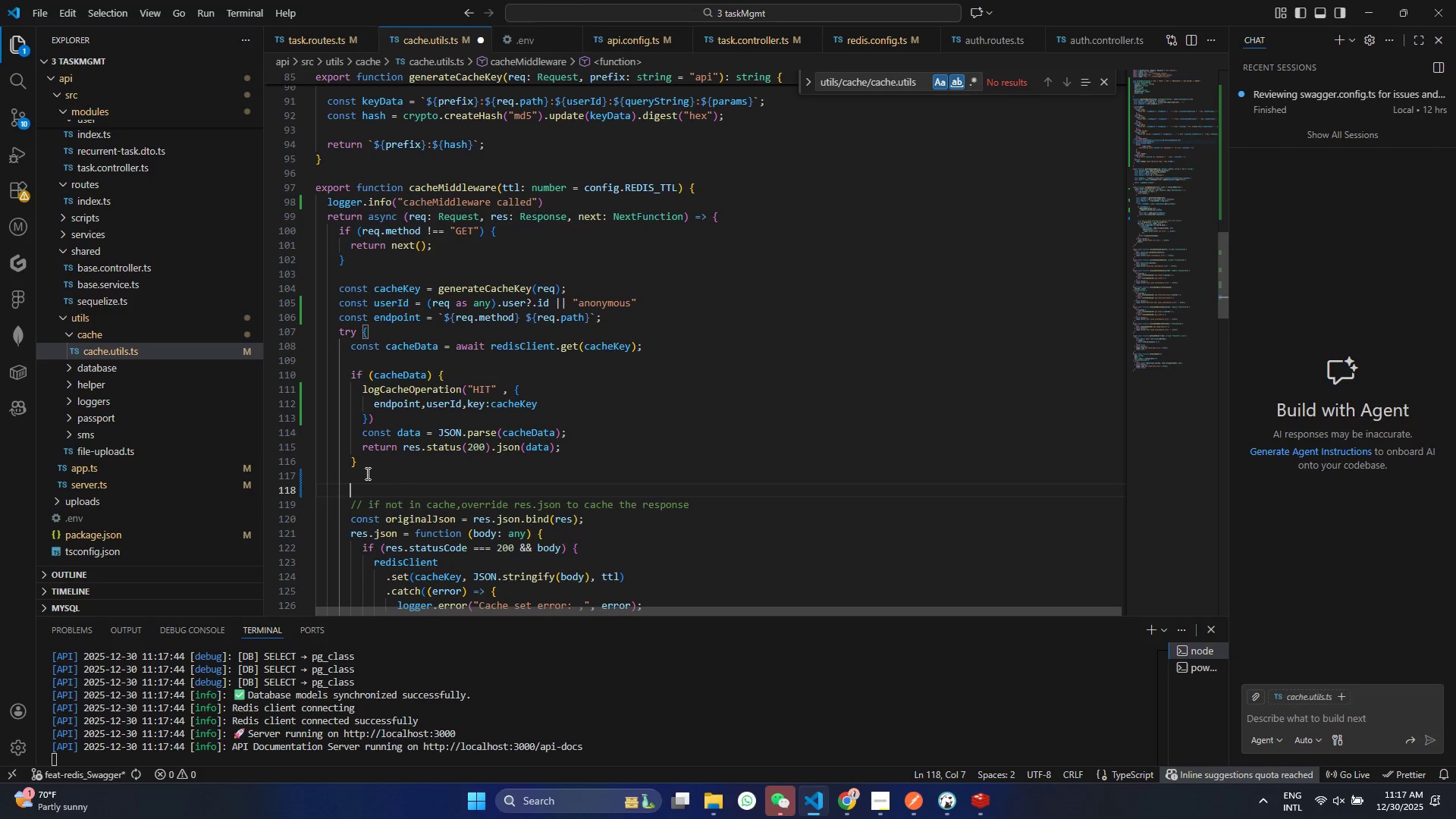 
type(lo)
 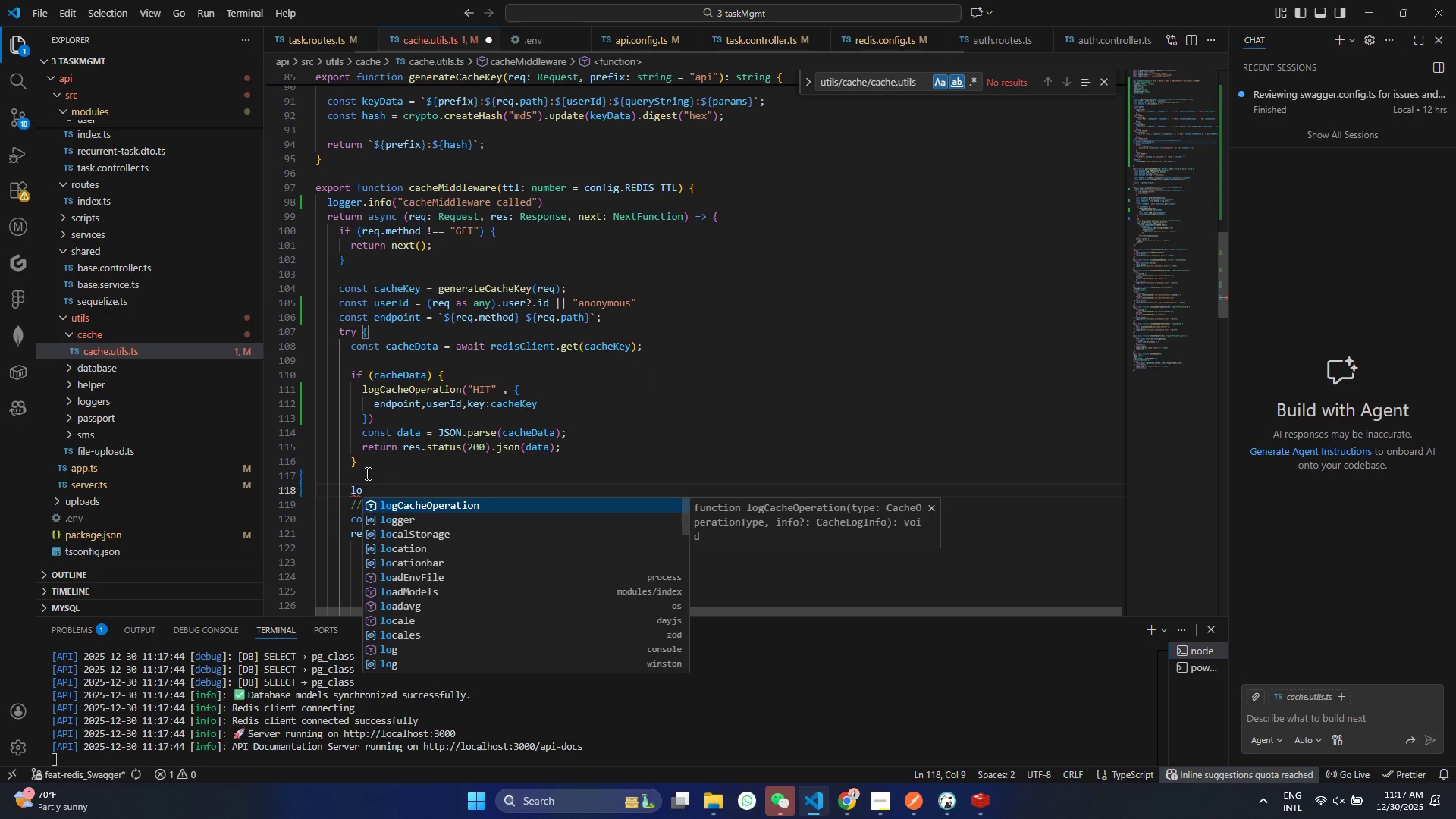 
key(Enter)
 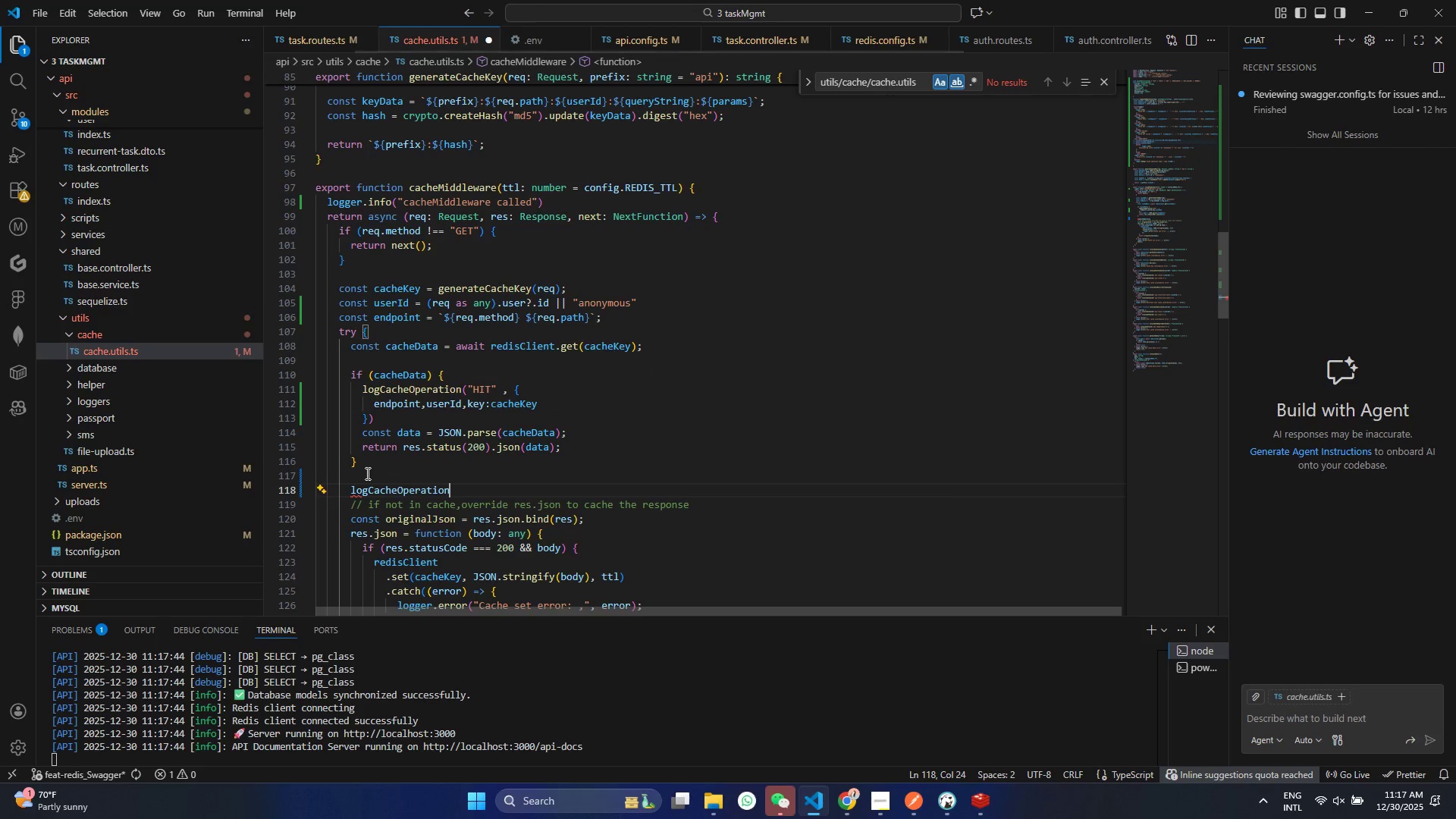 
key(Control+ControlLeft)
 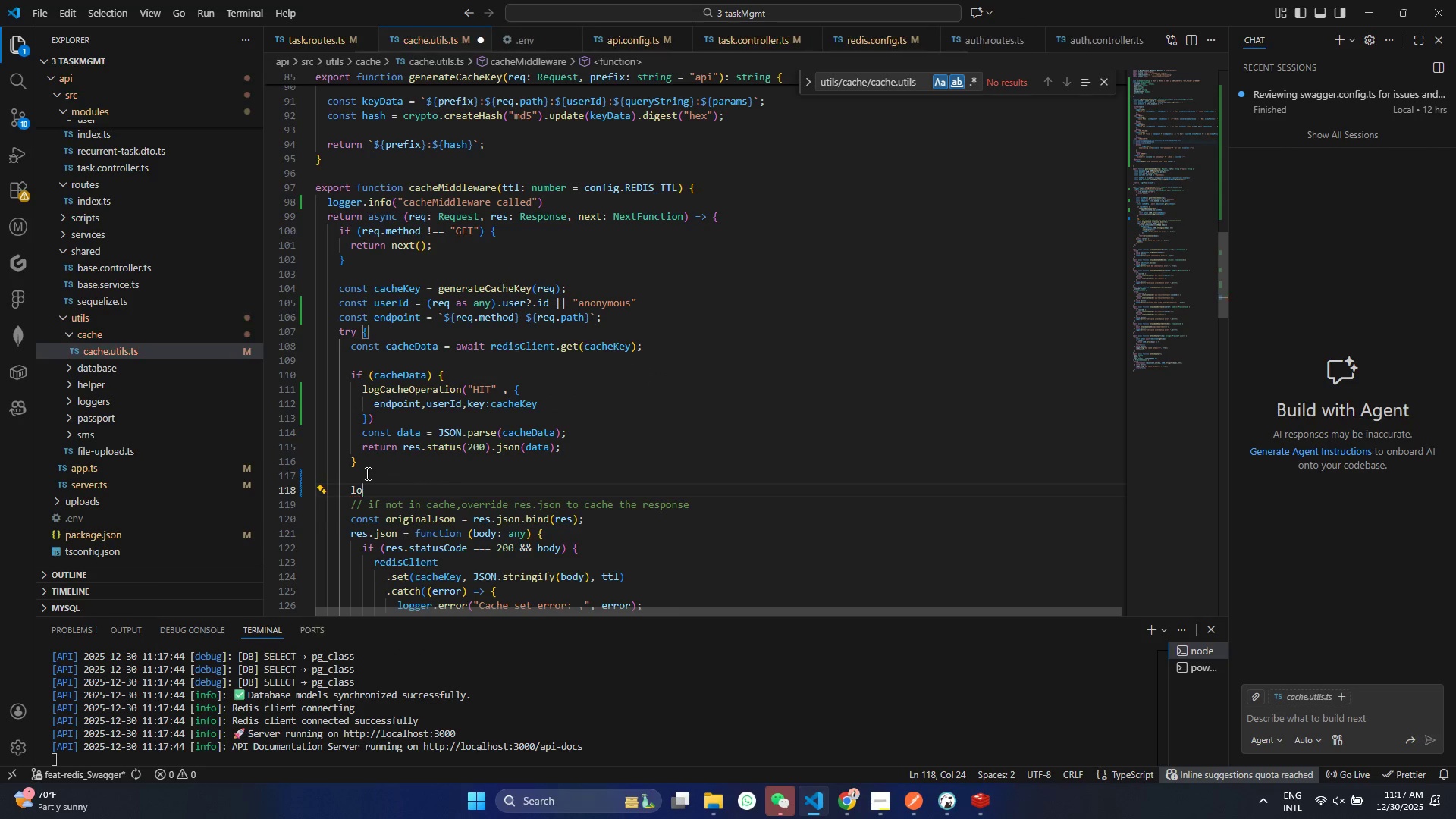 
key(Control+Z)
 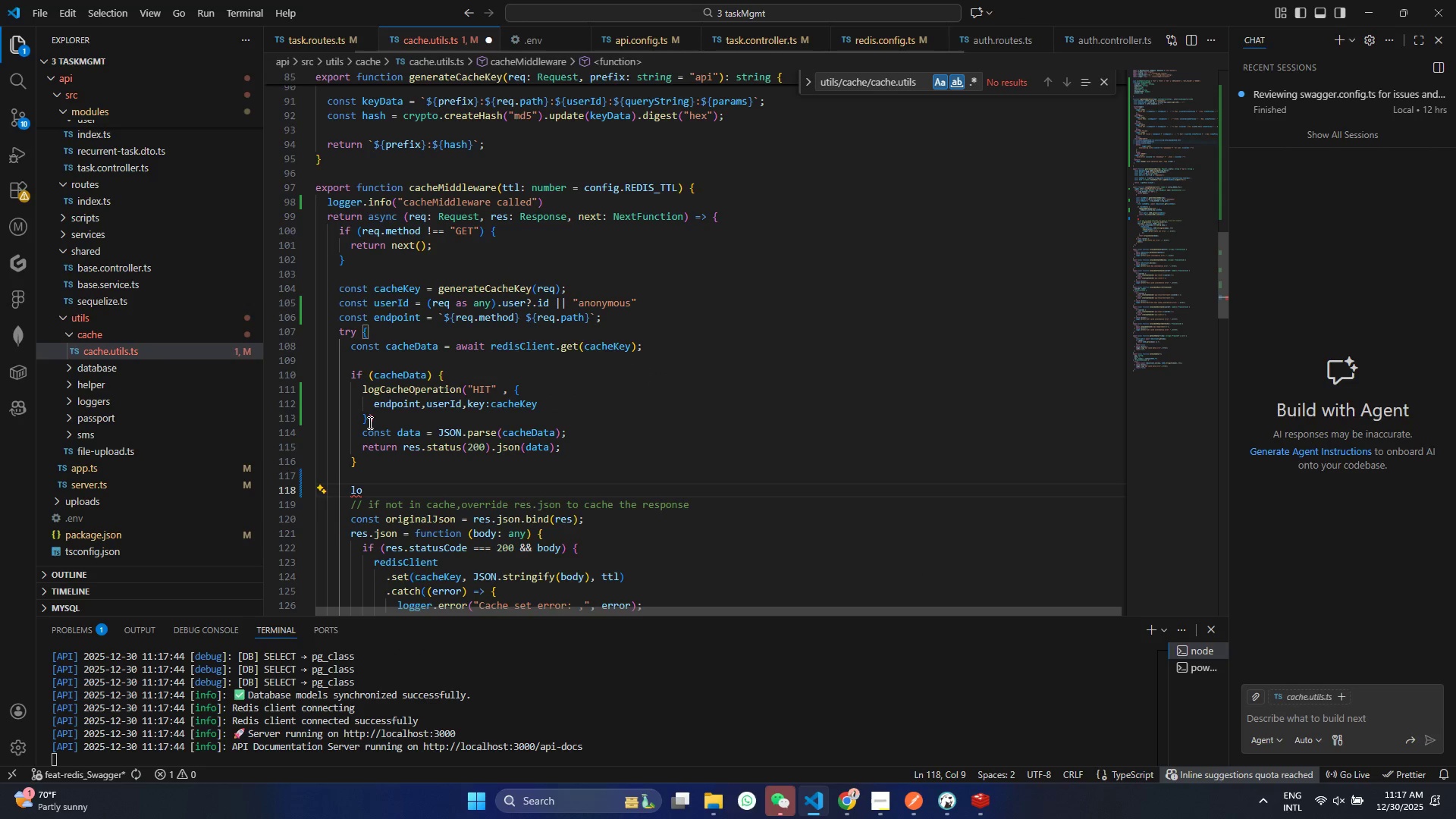 
left_click_drag(start_coordinate=[381, 422], to_coordinate=[347, 393])
 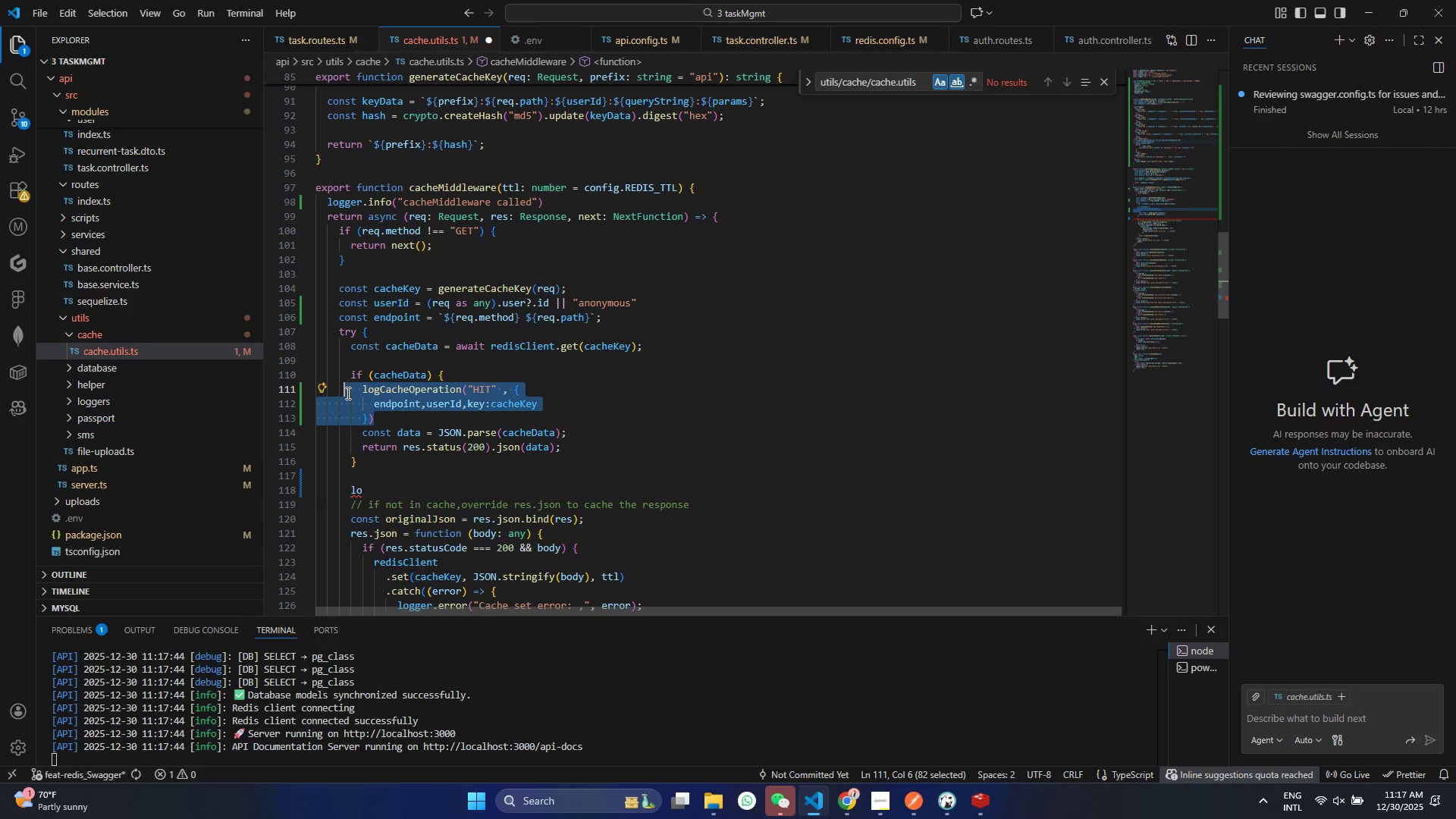 
key(Control+C)
 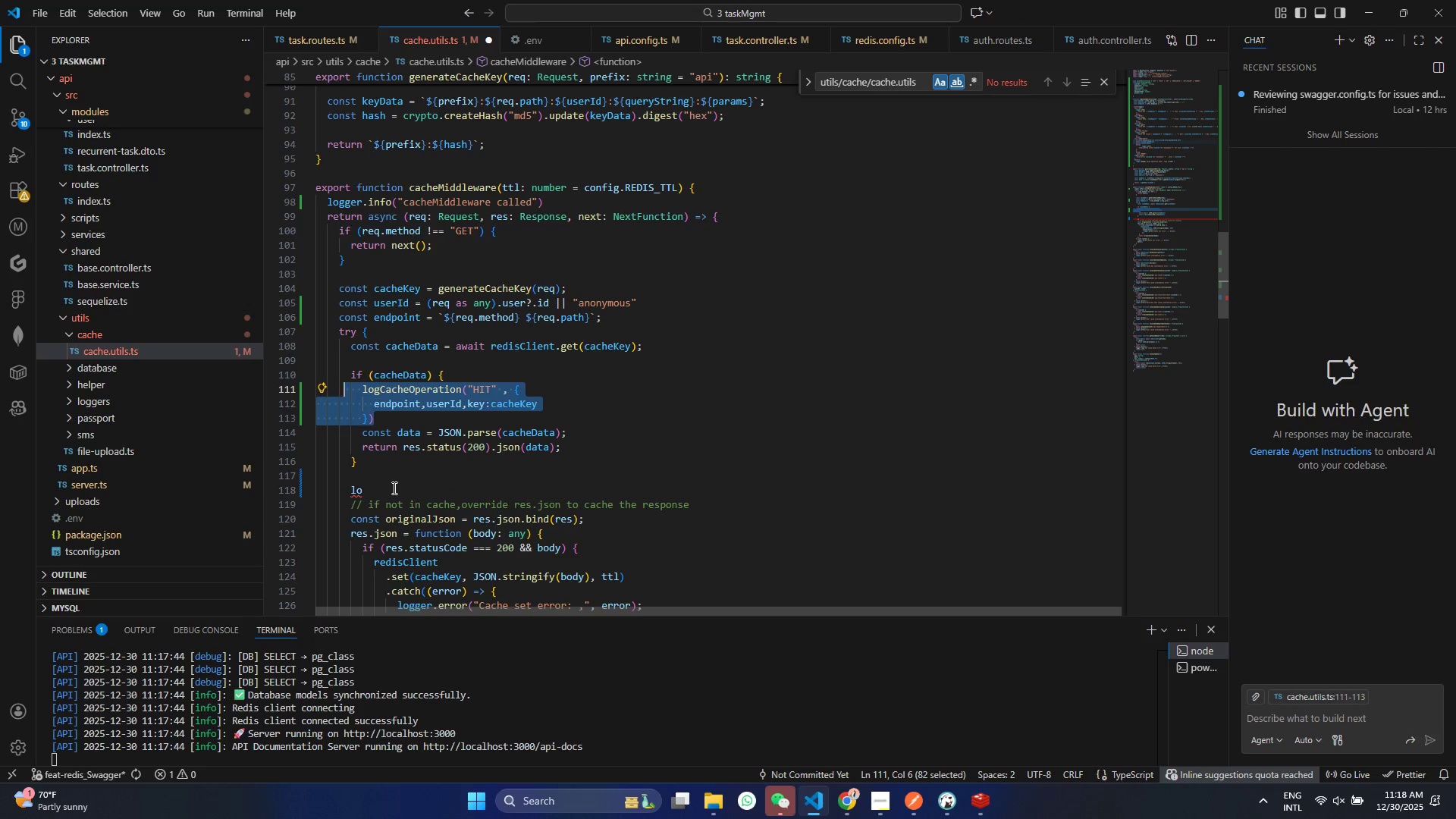 
left_click_drag(start_coordinate=[393, 488], to_coordinate=[345, 485])
 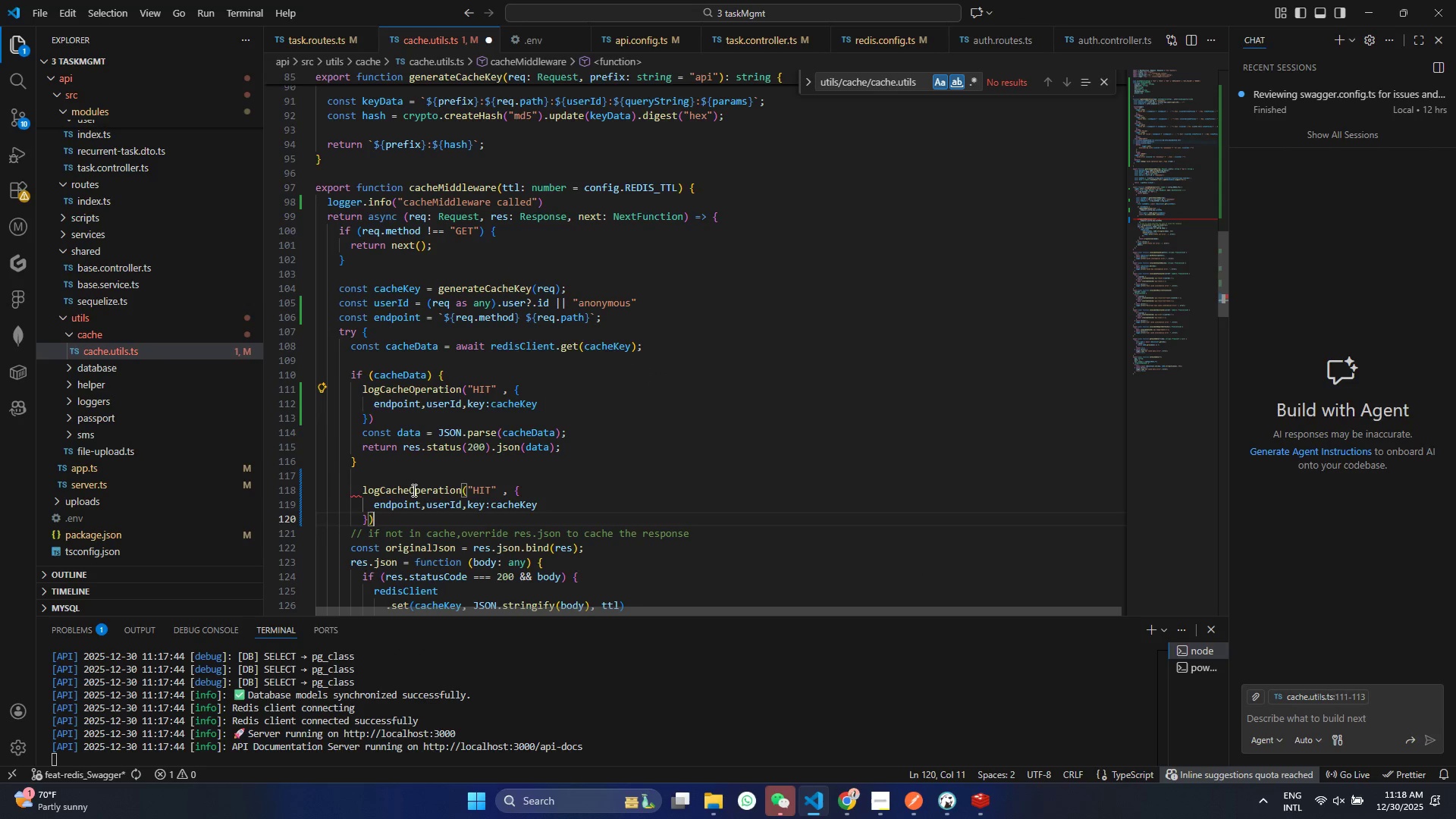 
key(Control+ControlLeft)
 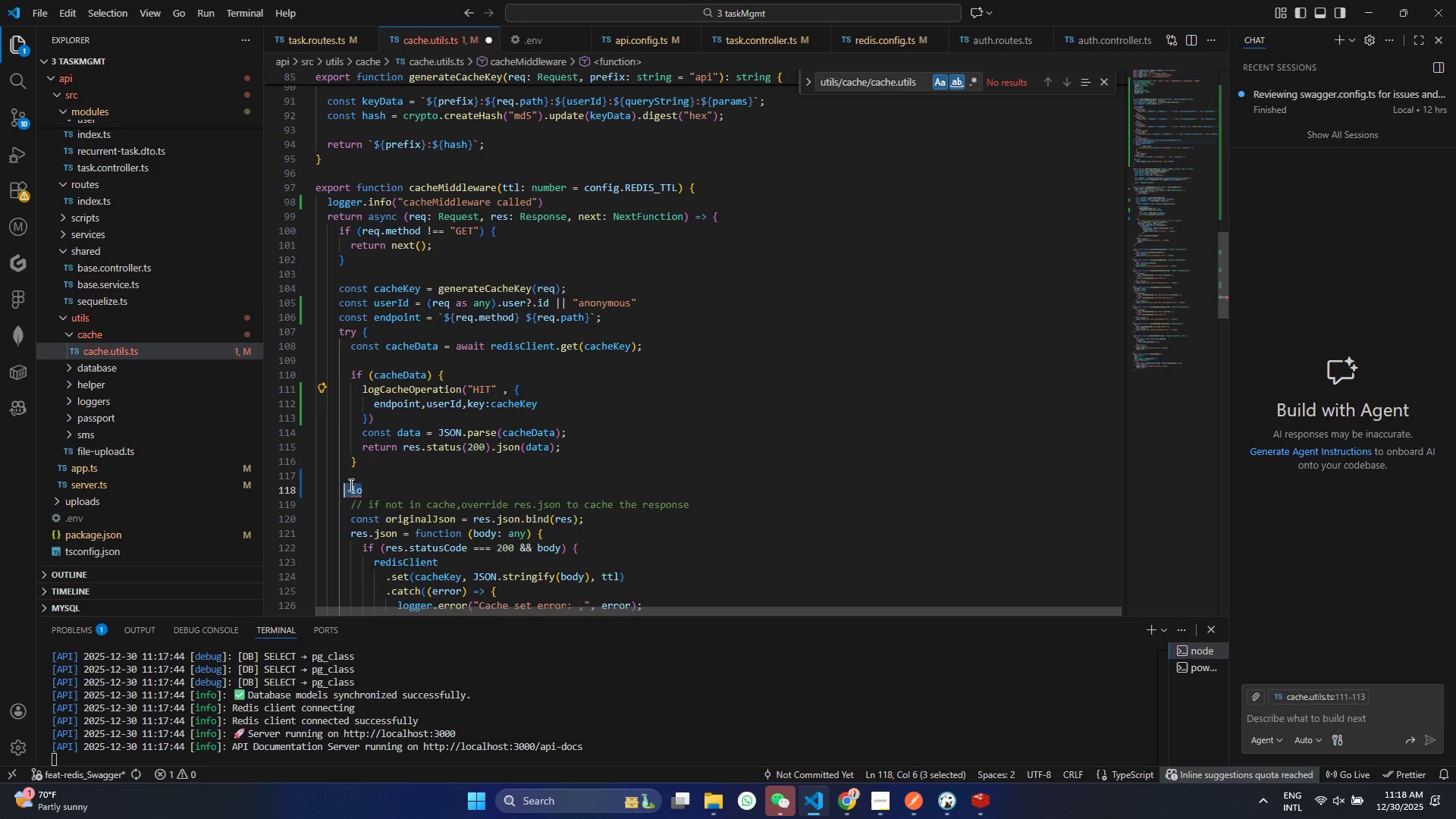 
key(Control+V)
 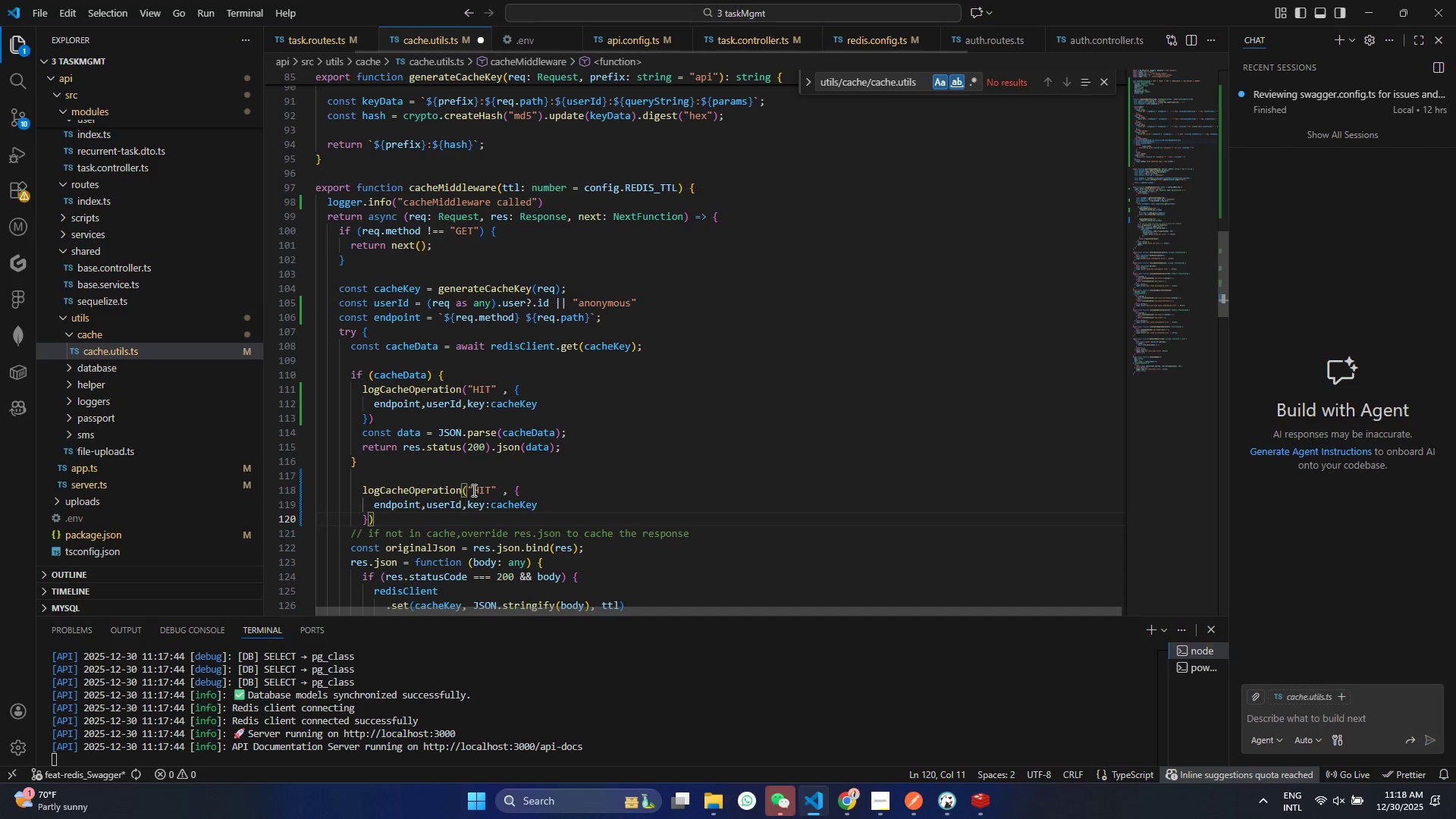 
double_click([481, 488])
 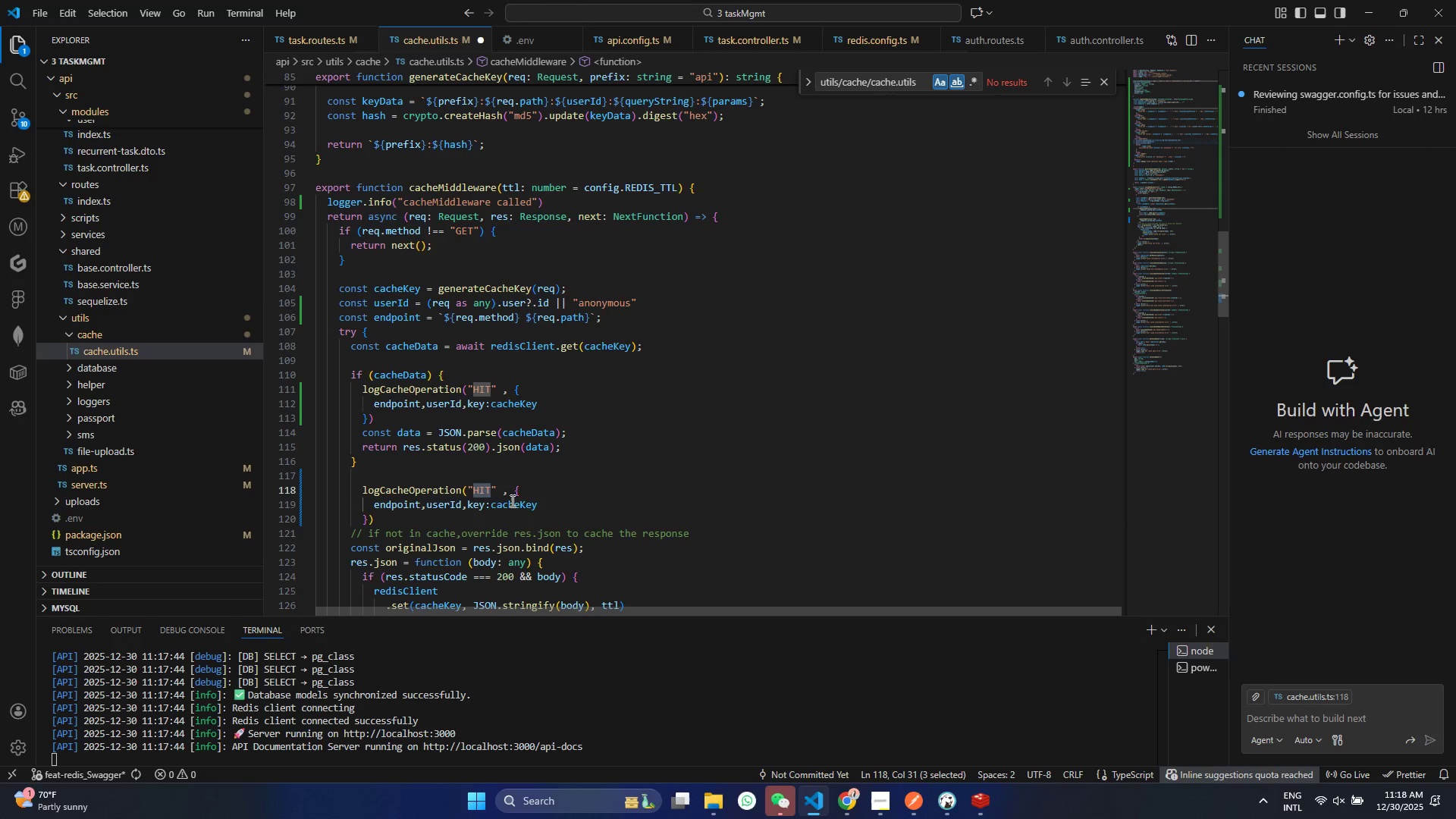 
type(MISS)
 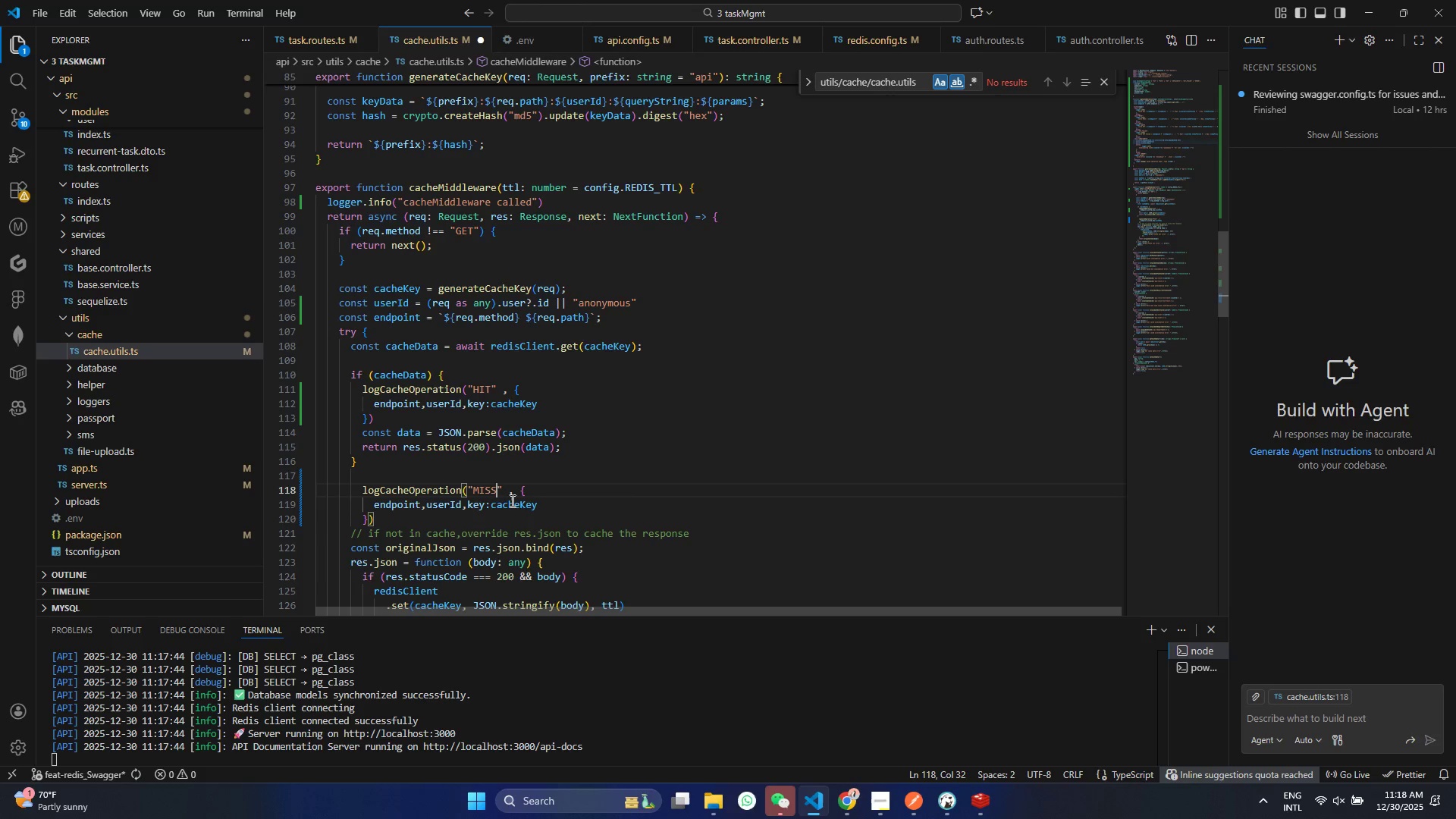 
key(Control+ControlLeft)
 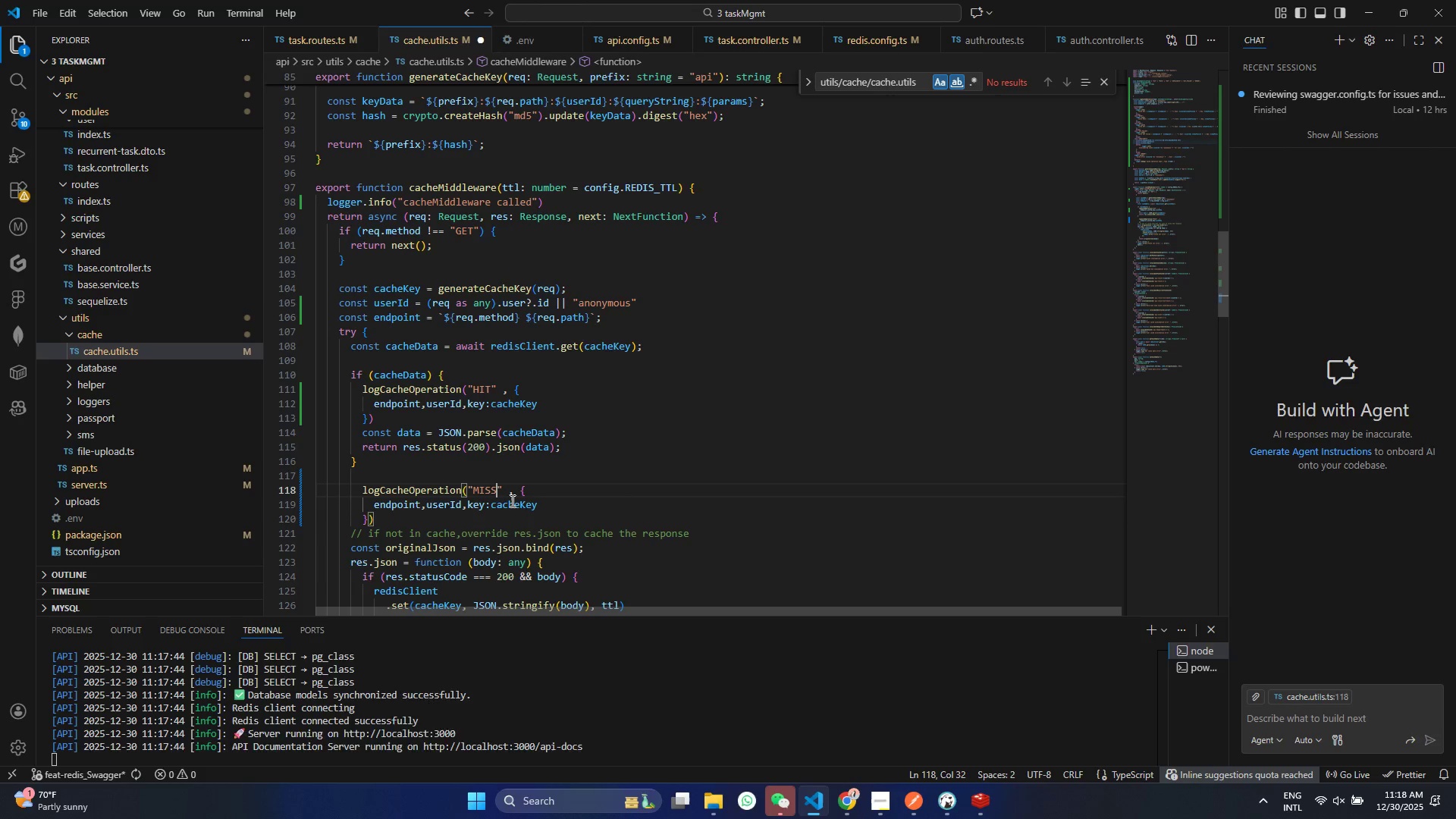 
key(Control+S)
 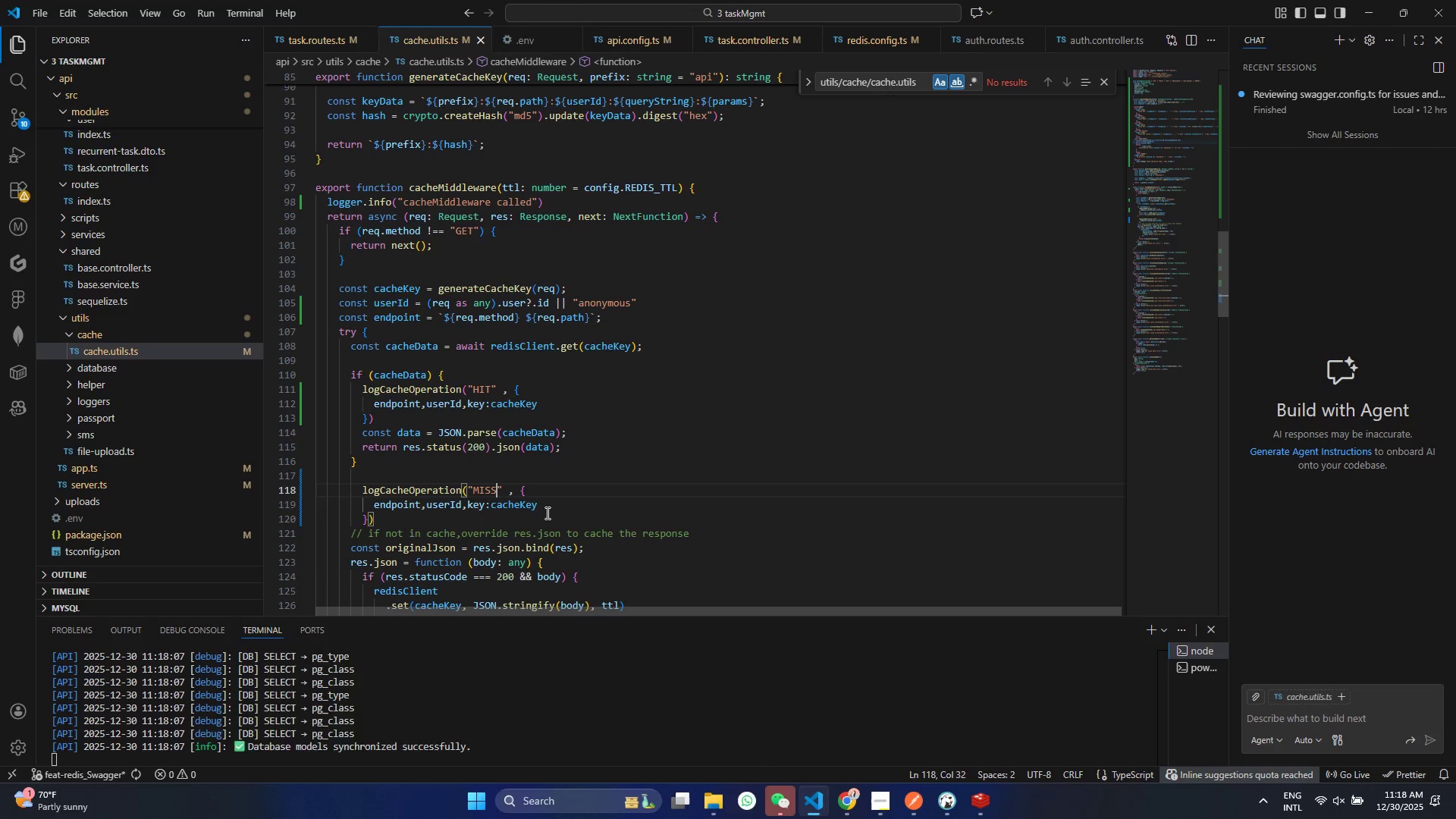 
scroll: coordinate [367, 384], scroll_direction: down, amount: 3.0
 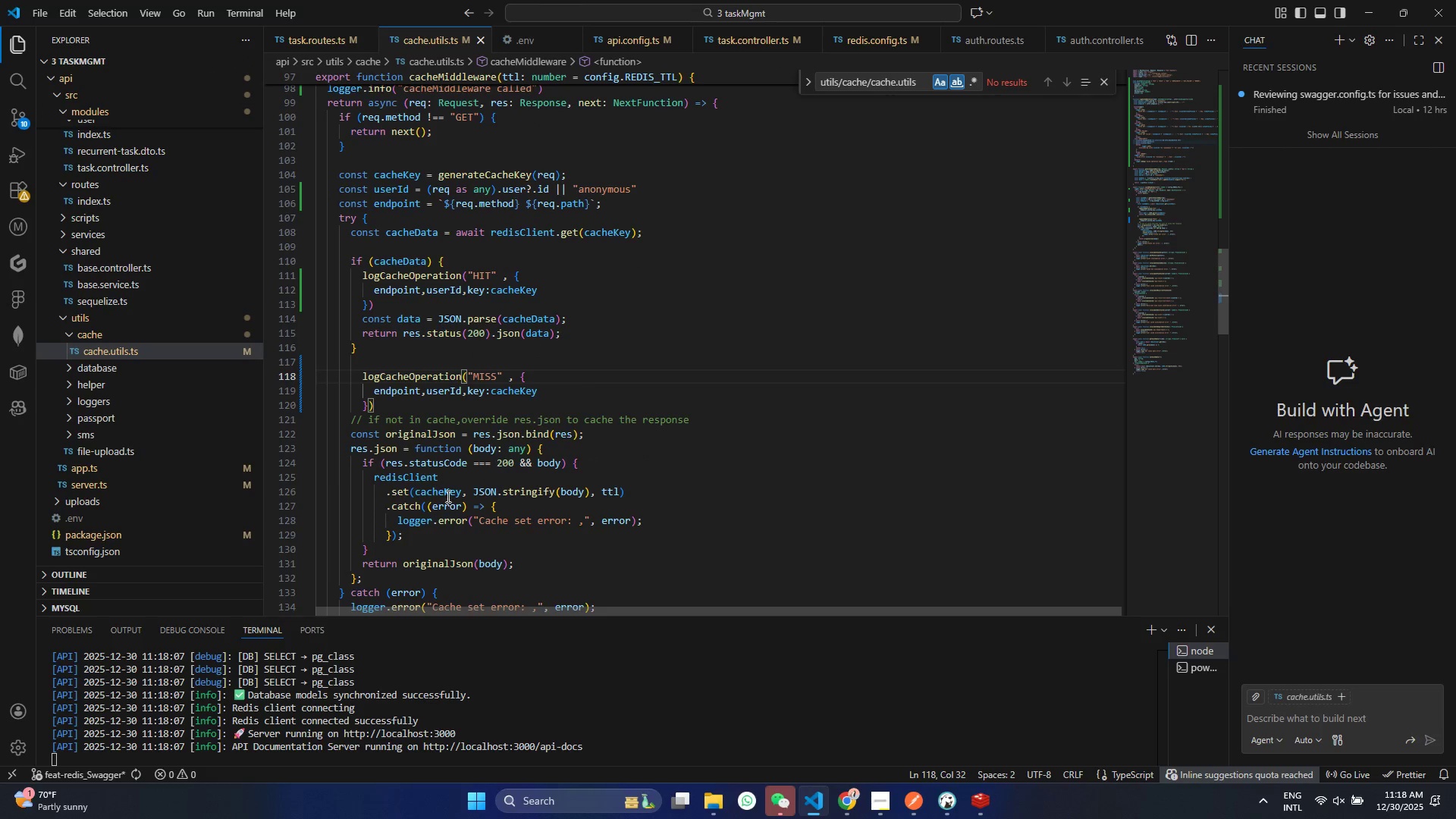 
wait(6.25)
 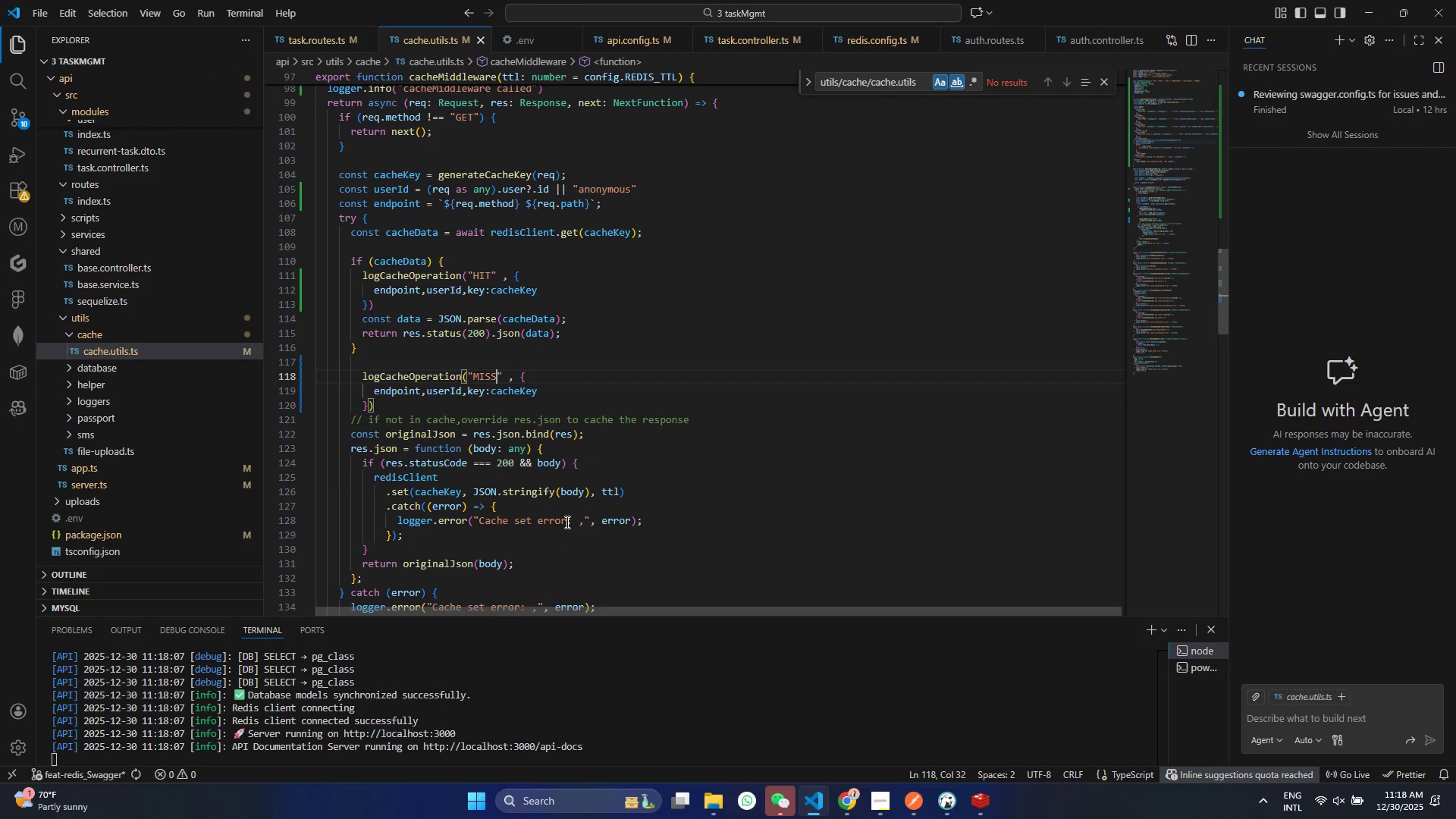 
scroll: coordinate [553, 473], scroll_direction: down, amount: 2.0
 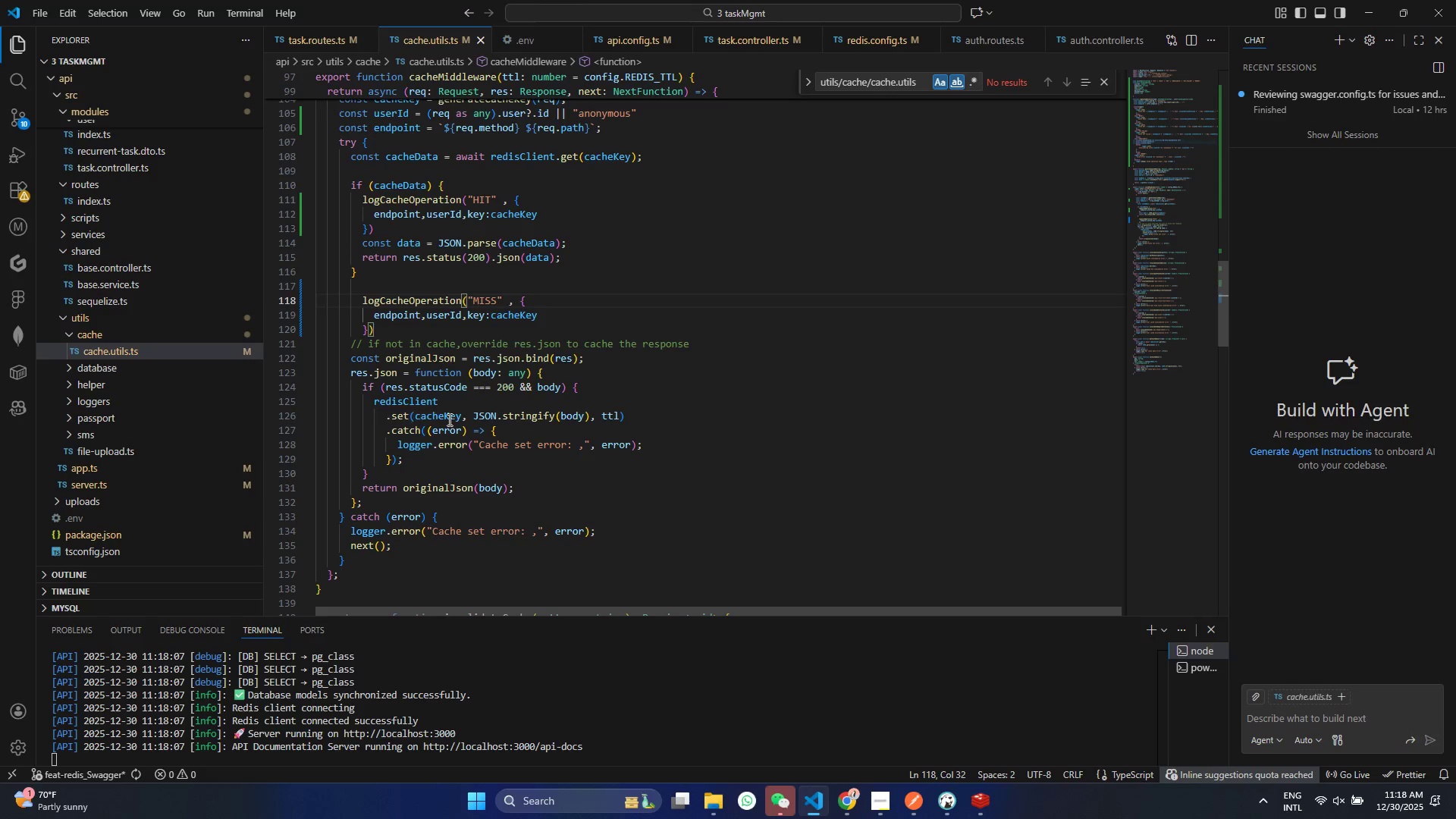 
double_click([399, 416])
 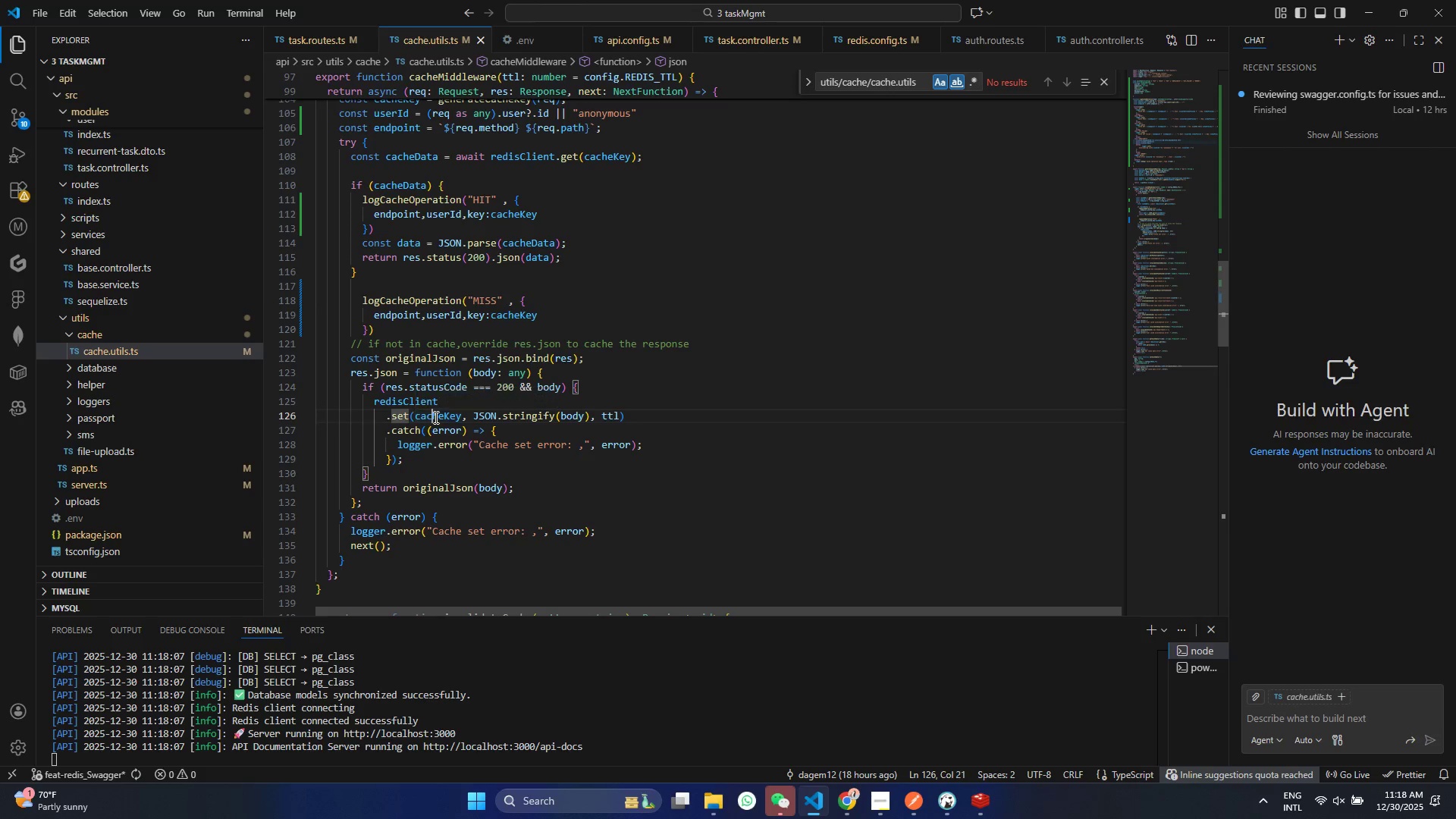 
double_click([435, 417])
 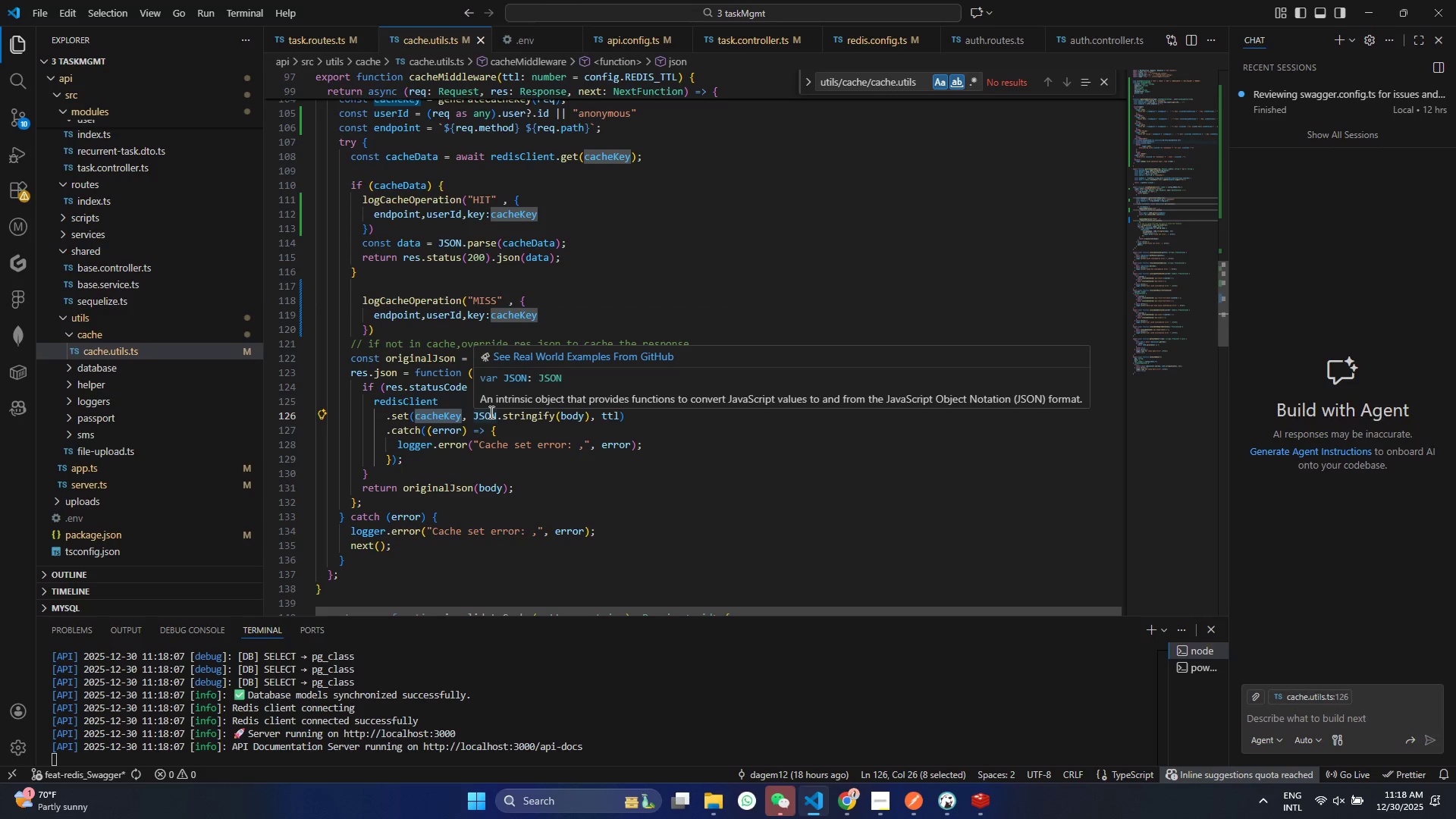 
left_click([504, 464])
 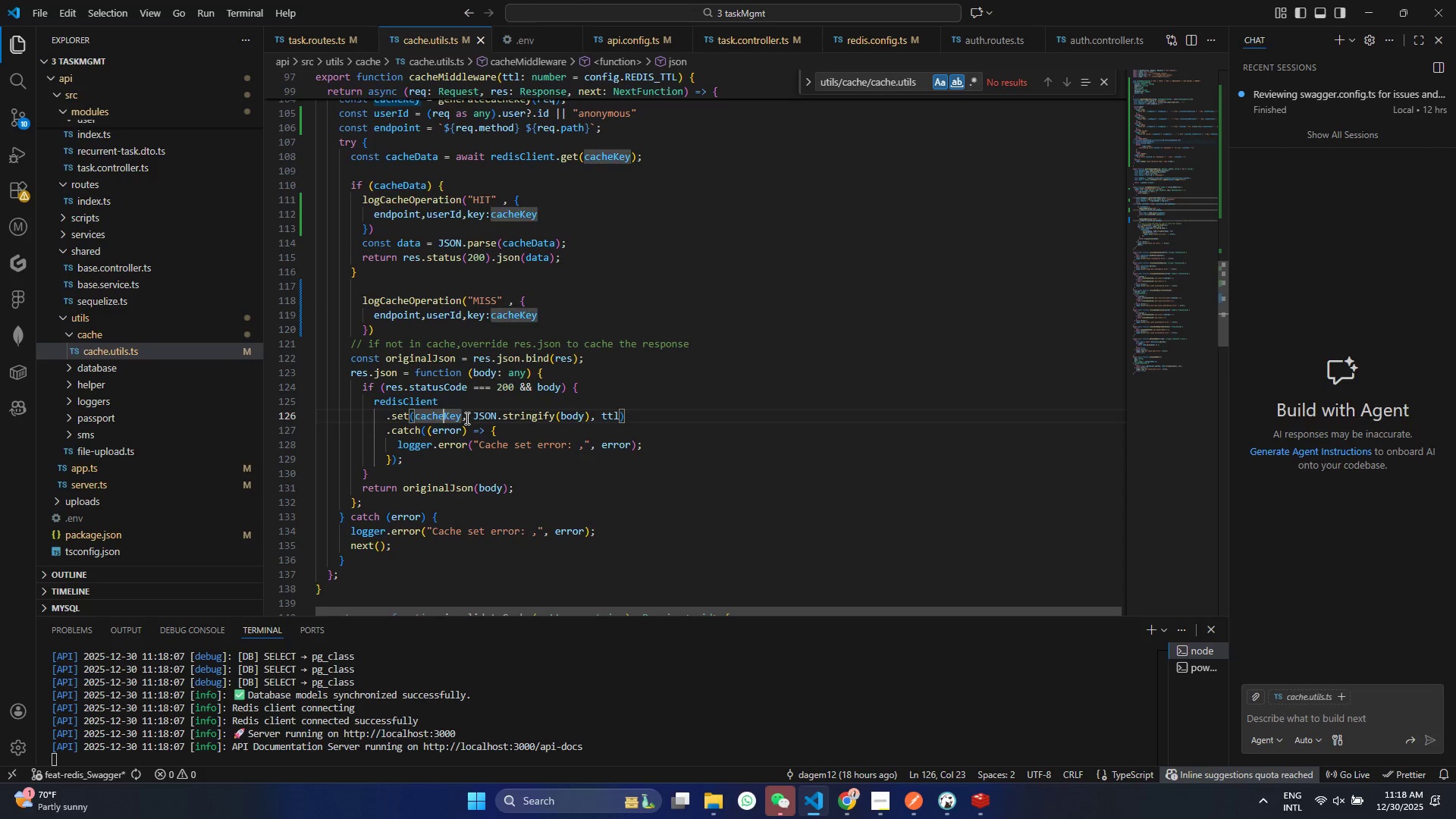 
double_click([504, 420])
 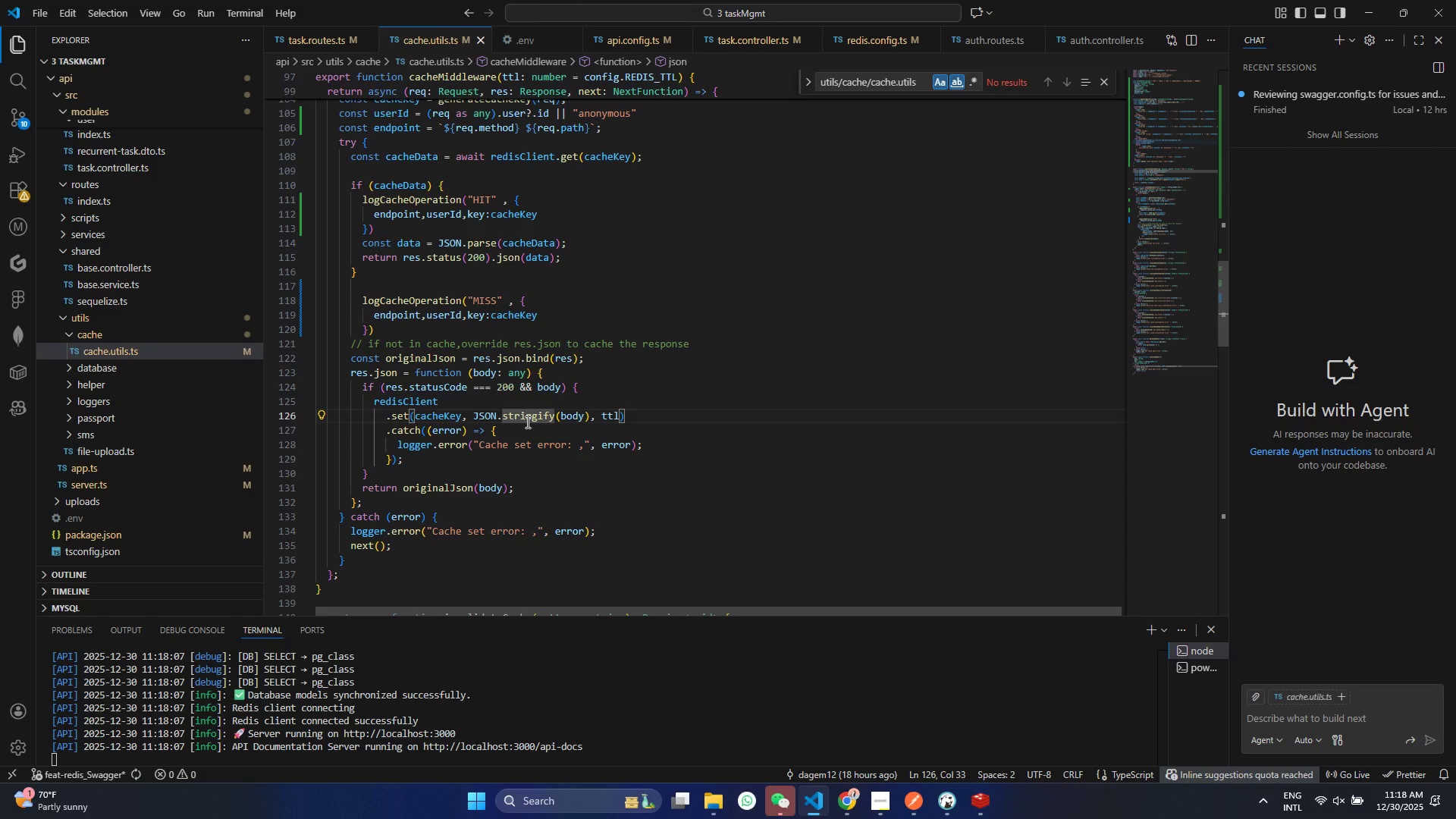 
left_click([526, 422])
 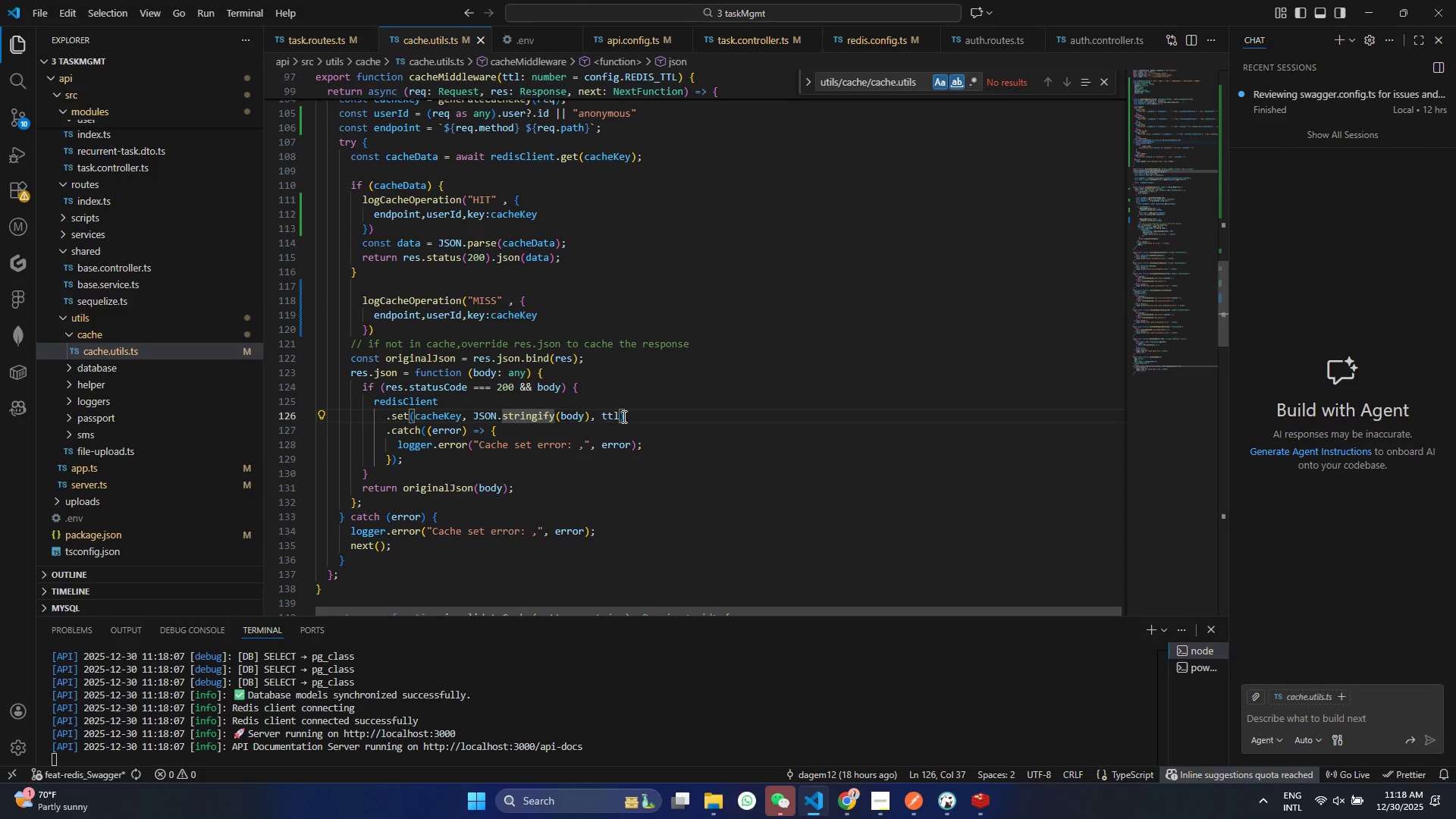 
left_click([626, 416])
 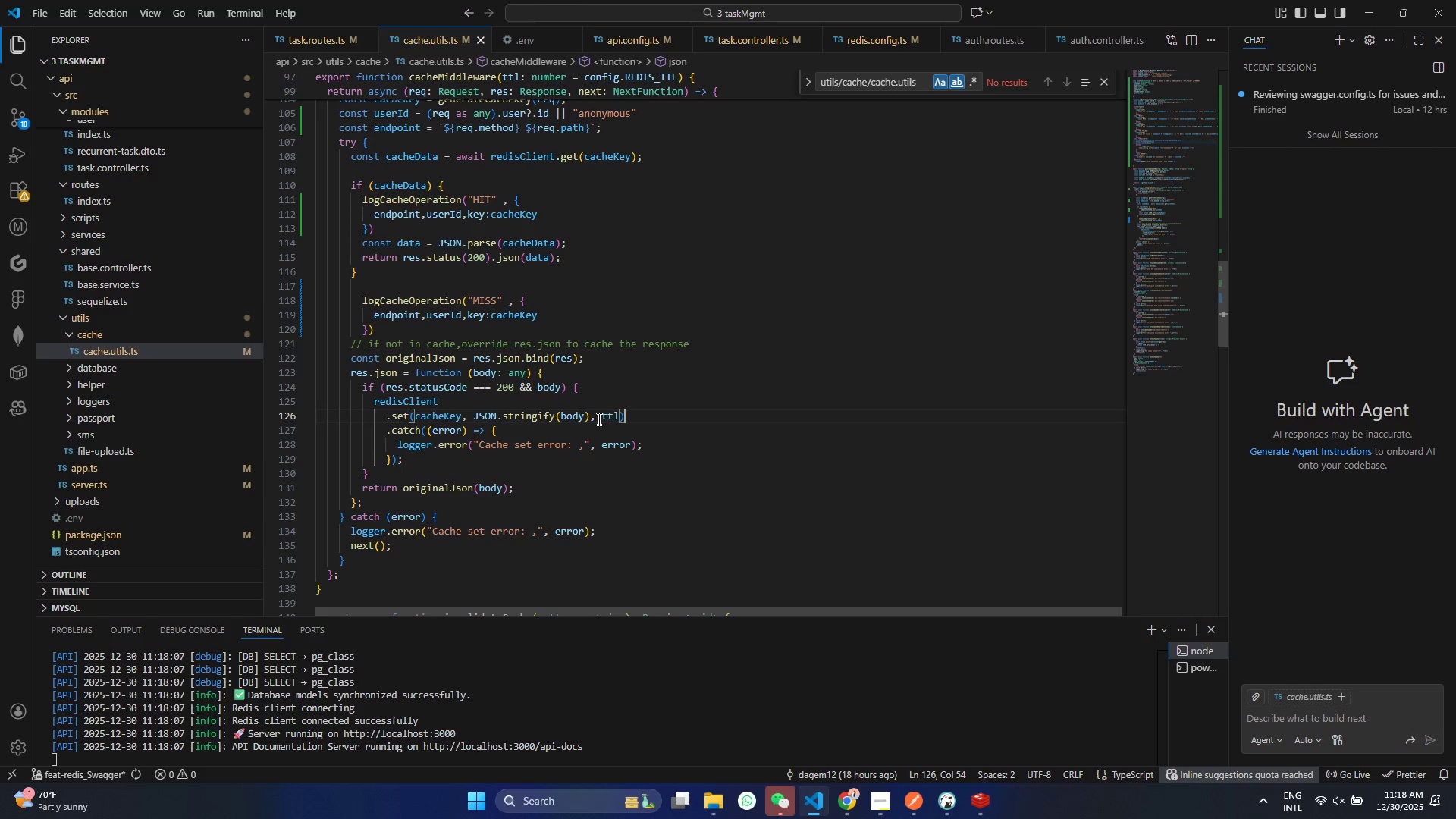 
wait(10.34)
 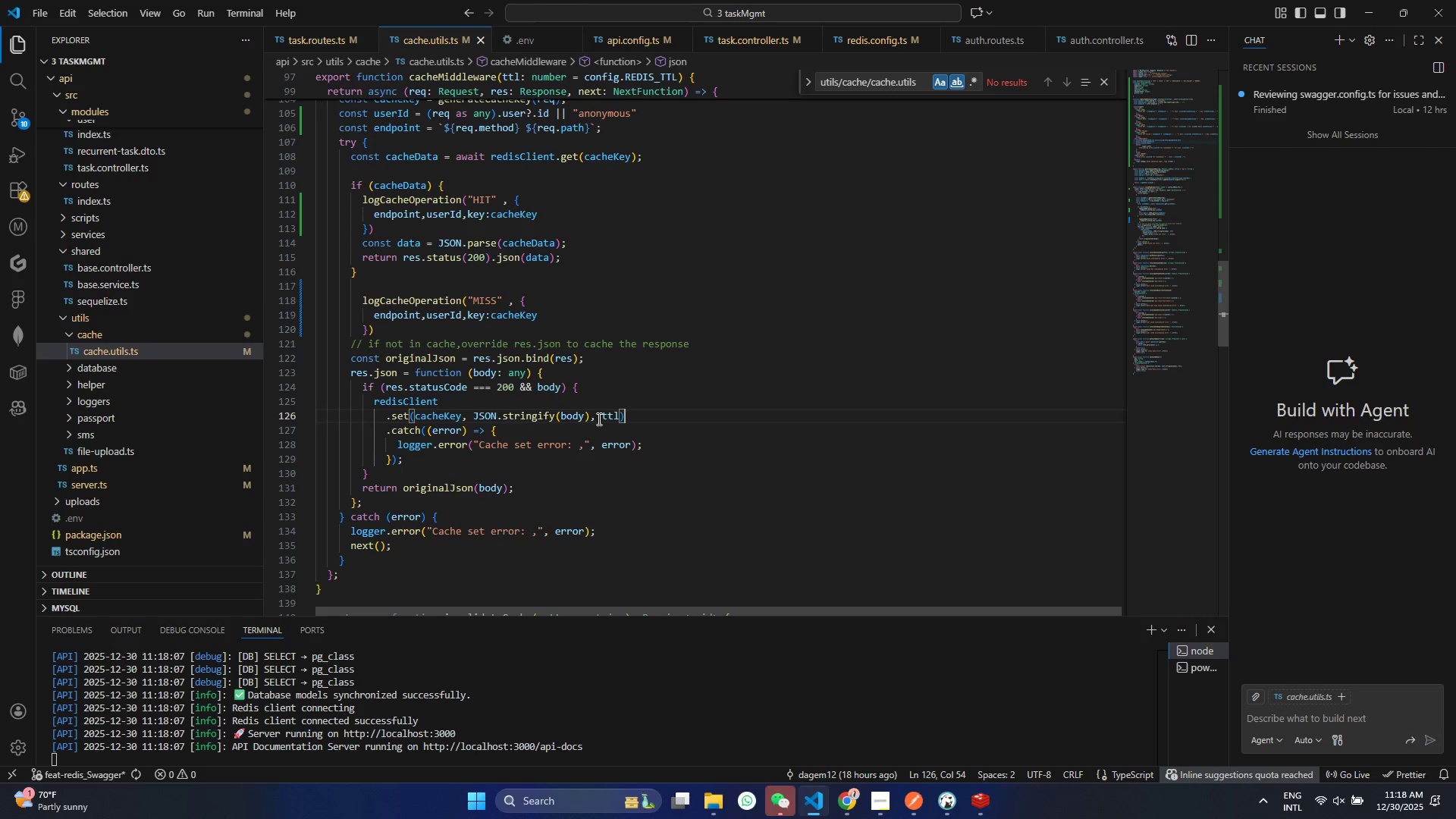 
left_click([613, 394])
 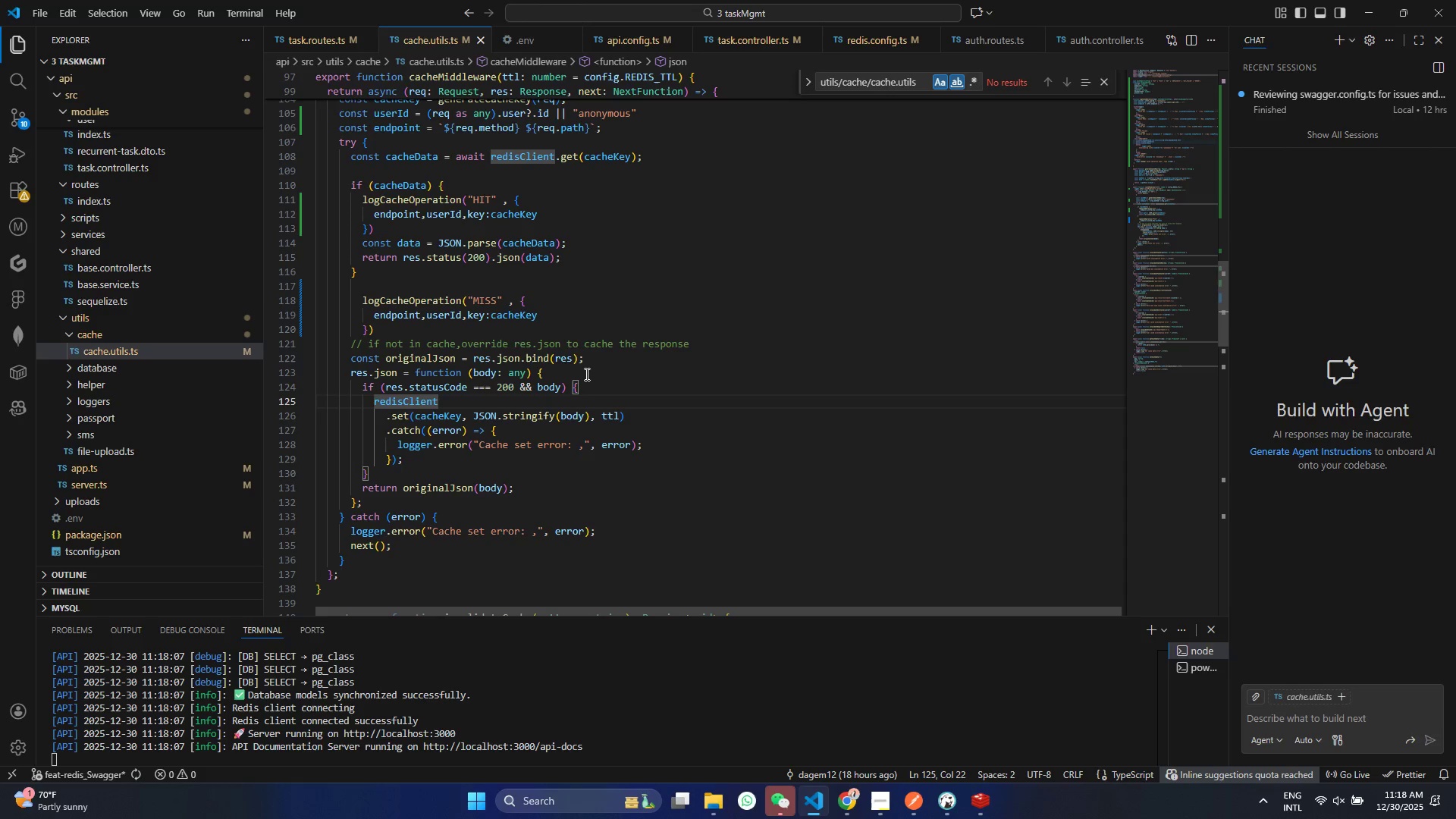 
left_click([583, 374])
 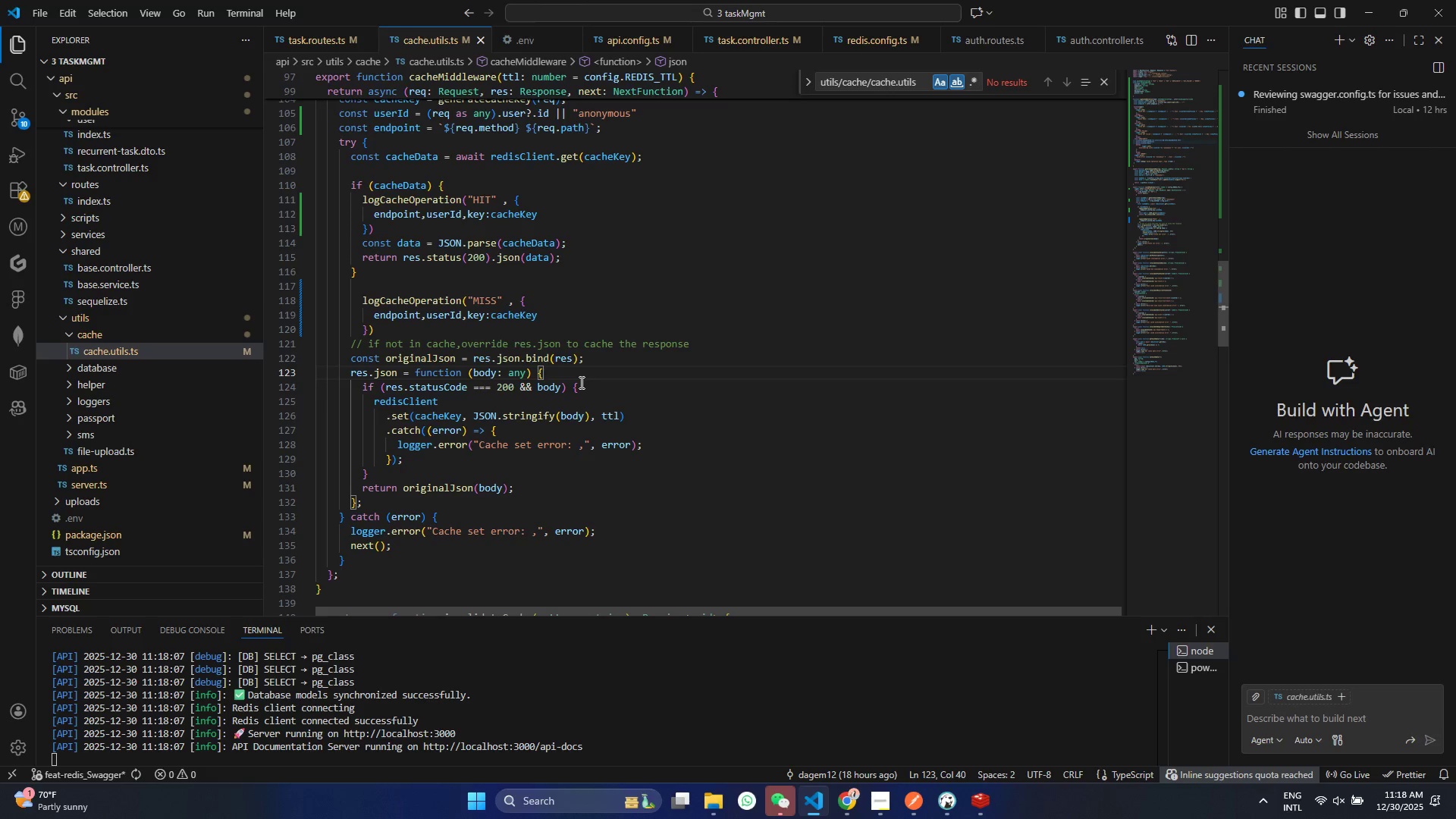 
mouse_move([499, 384])
 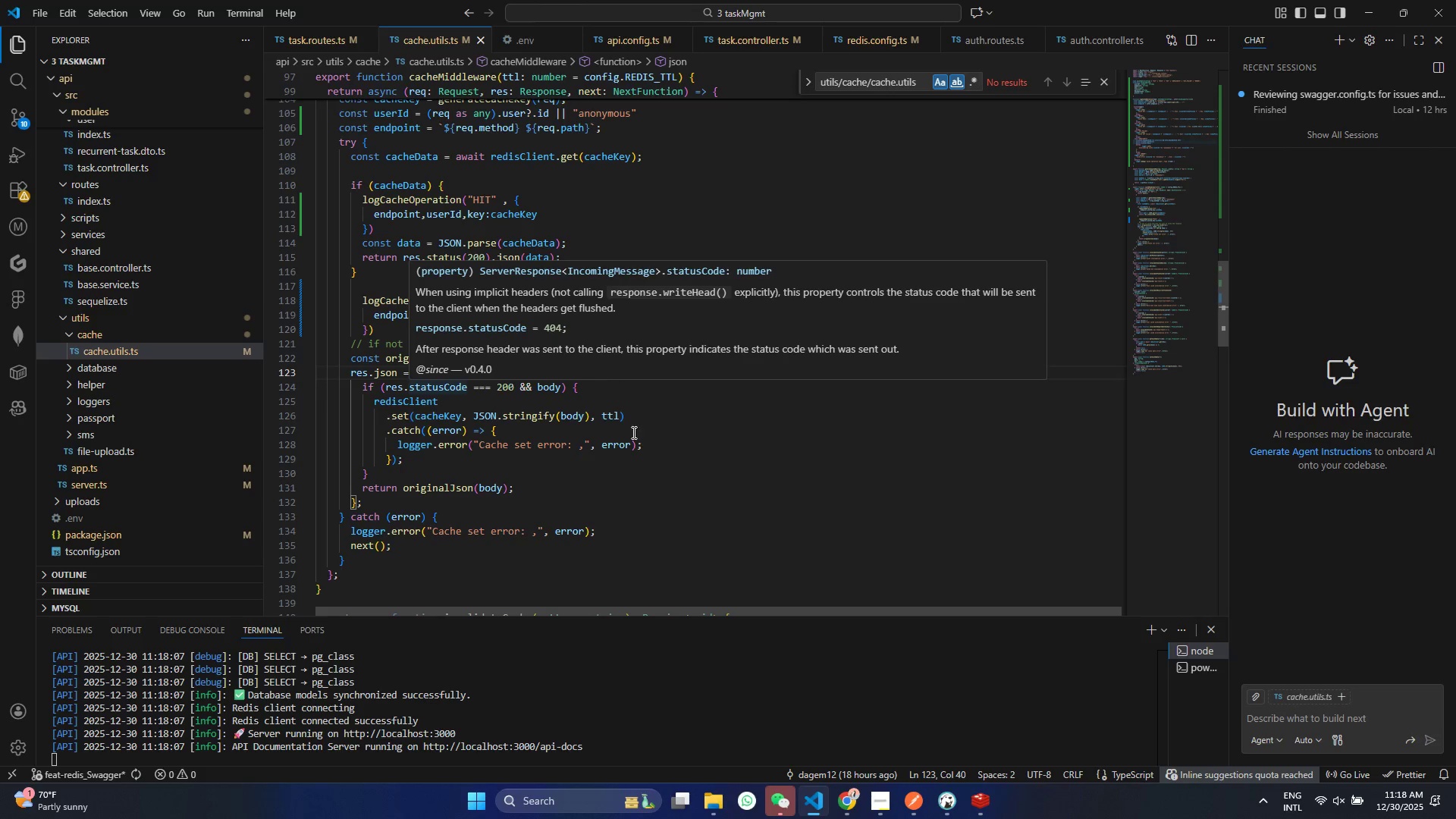 
left_click([633, 437])
 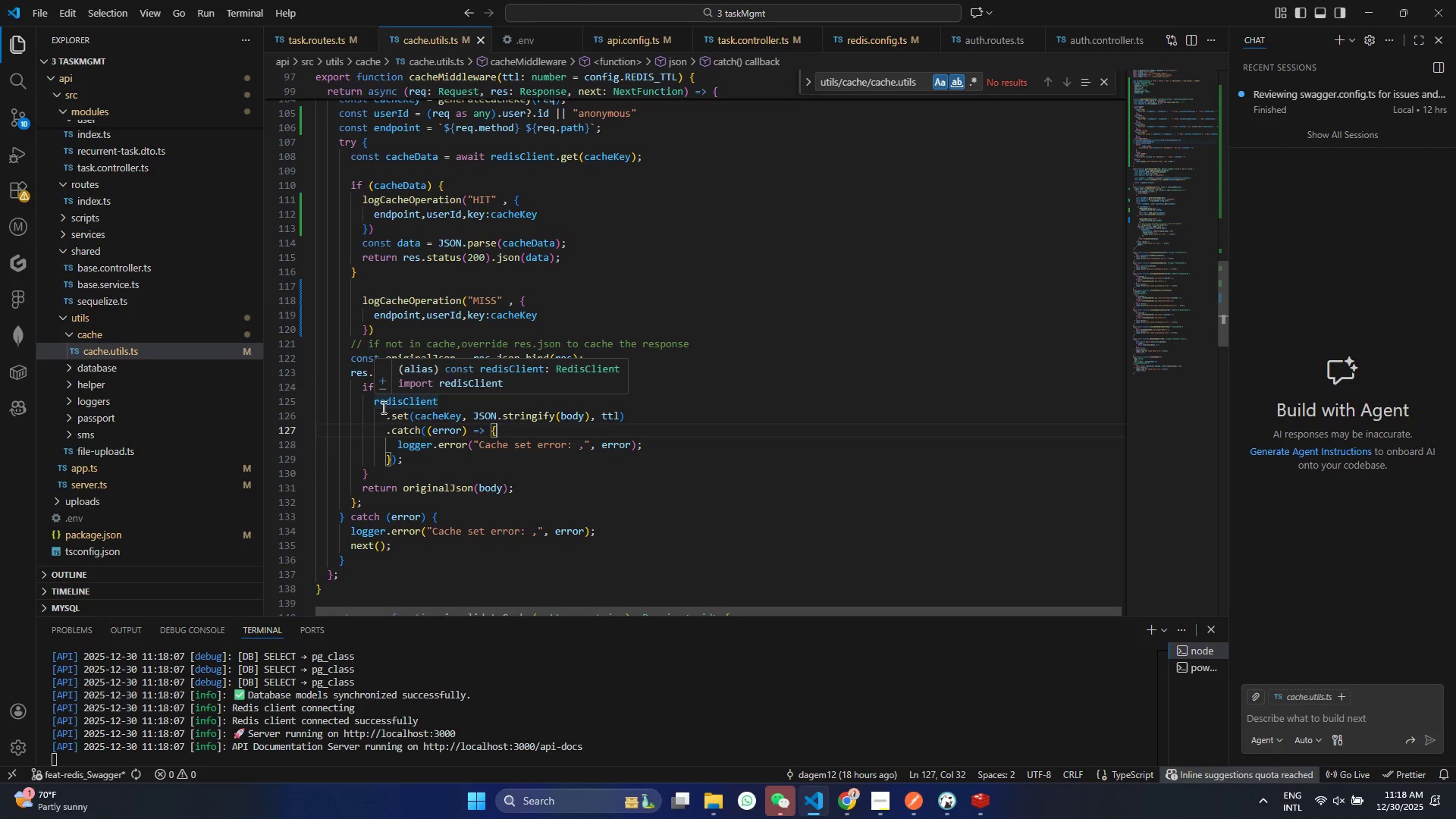 
wait(6.75)
 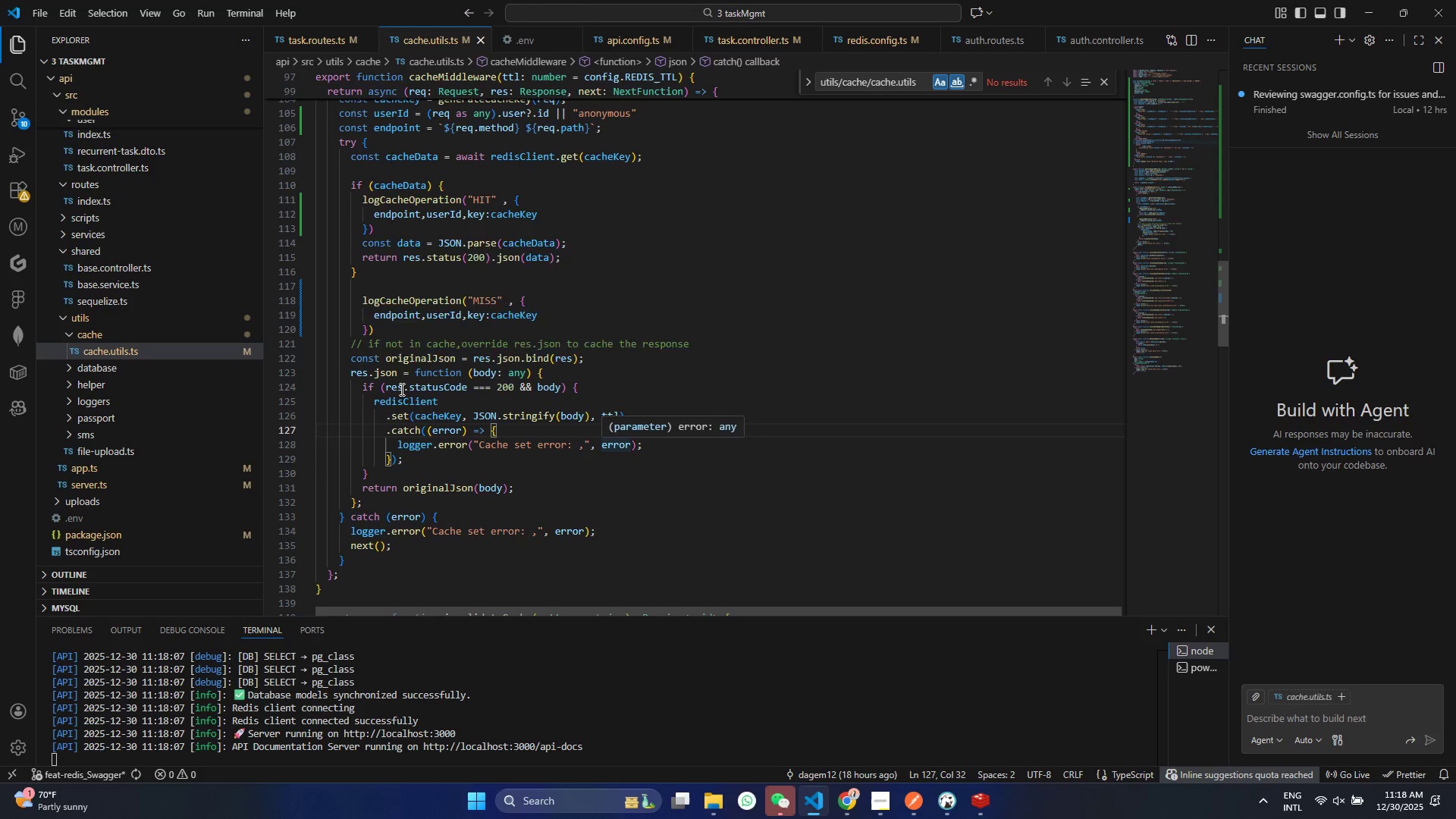 
double_click([423, 417])
 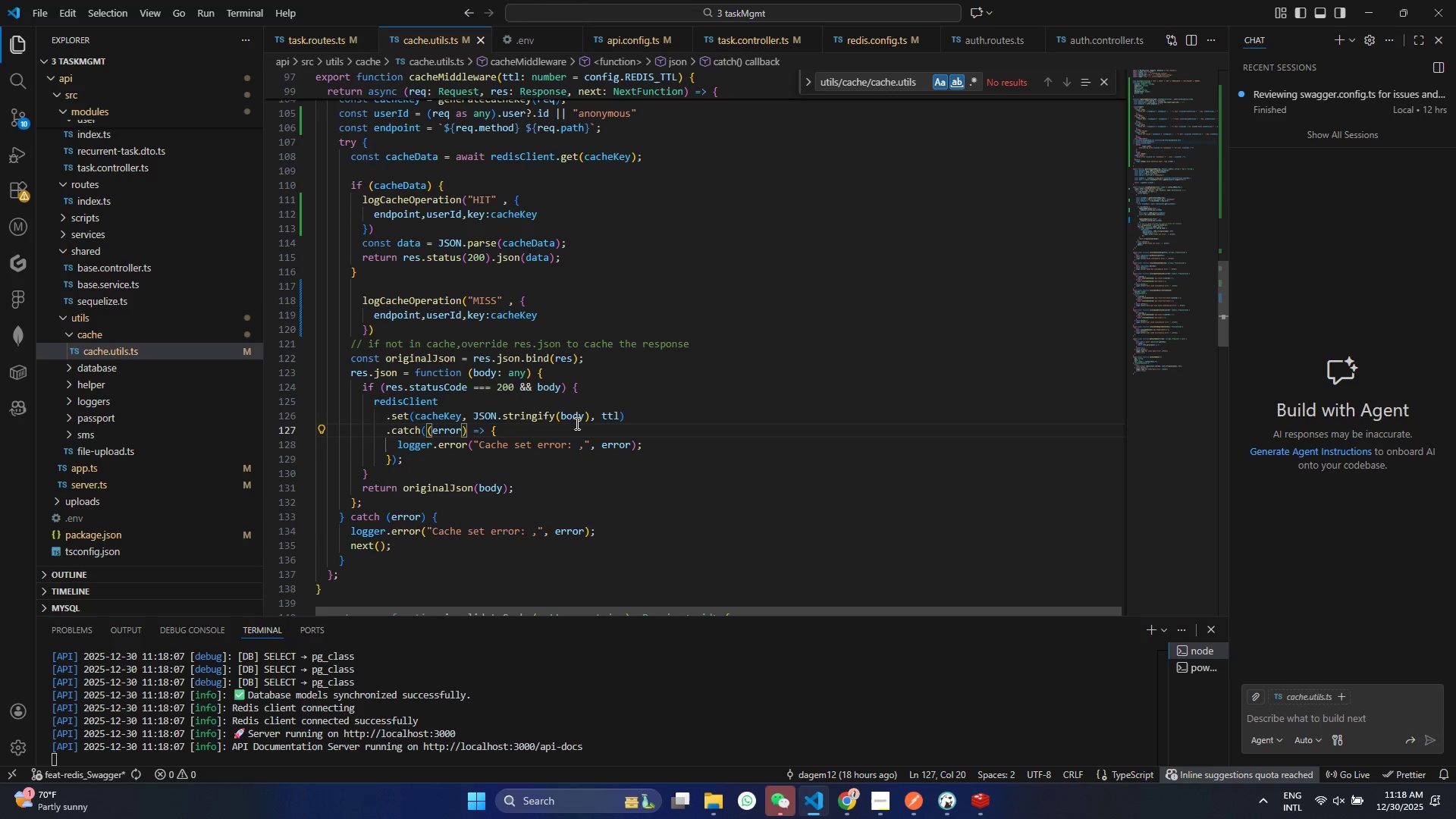 
left_click([626, 416])
 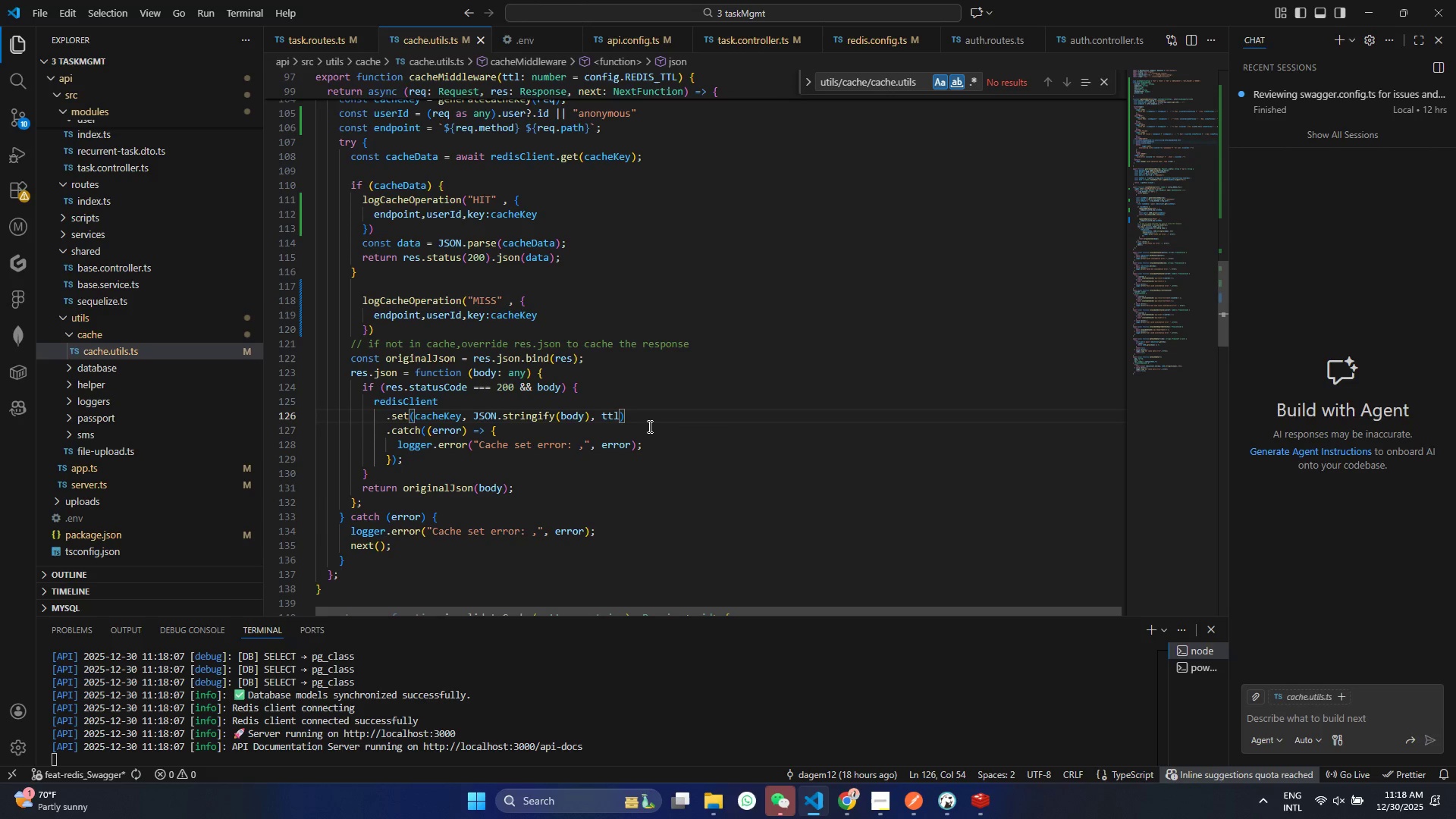 
wait(5.17)
 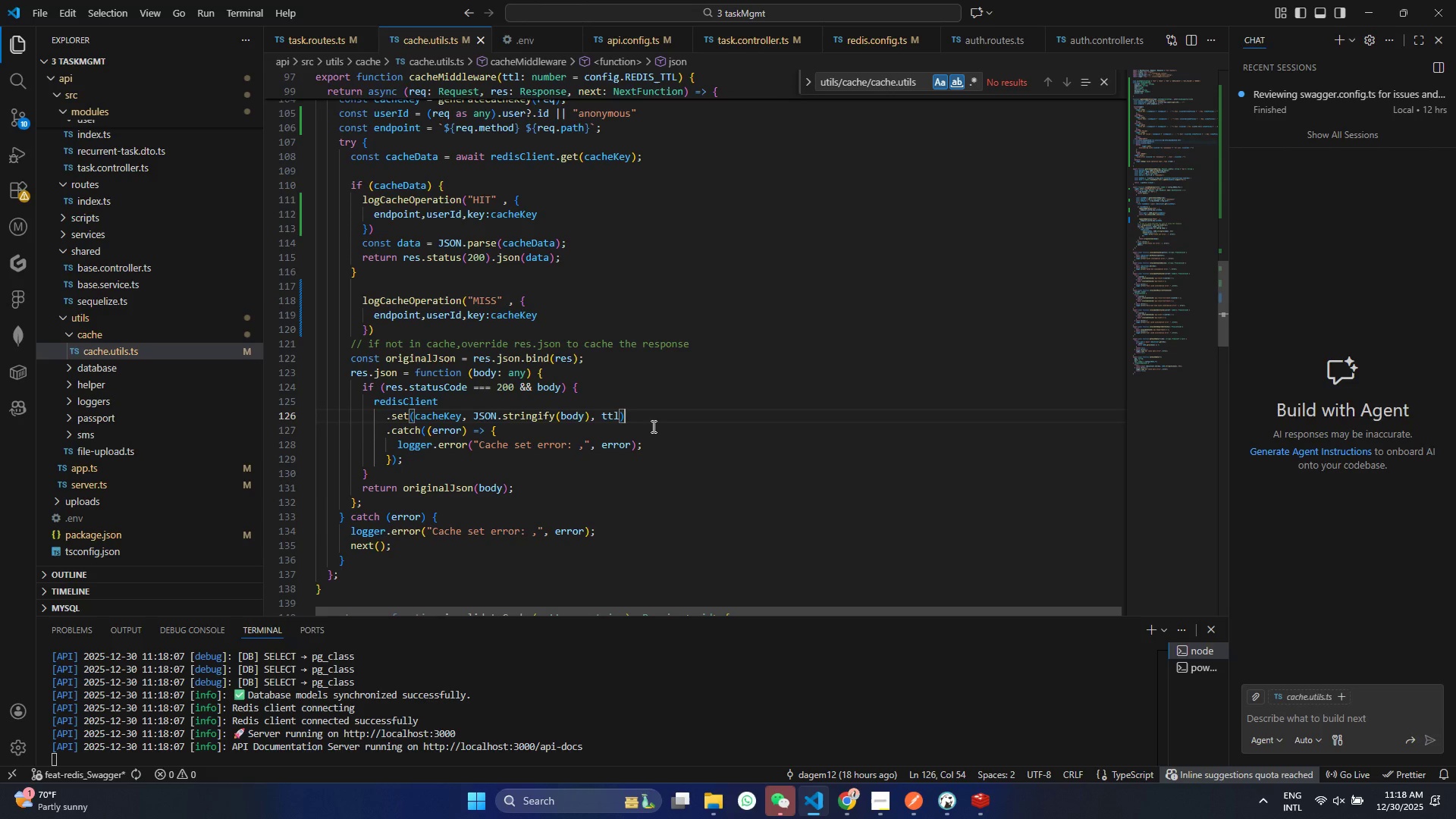 
key(Enter)
 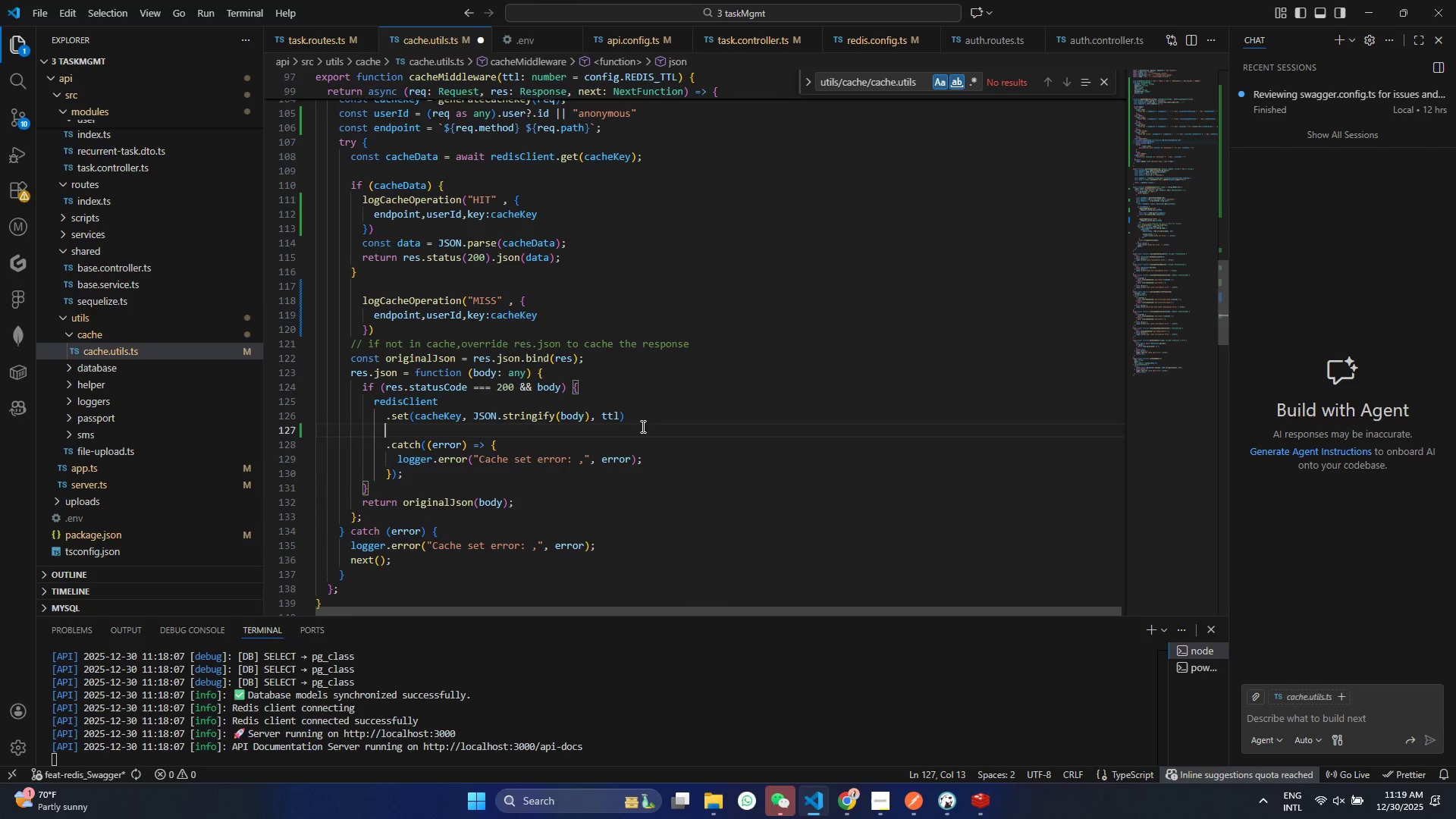 
type(.the)
 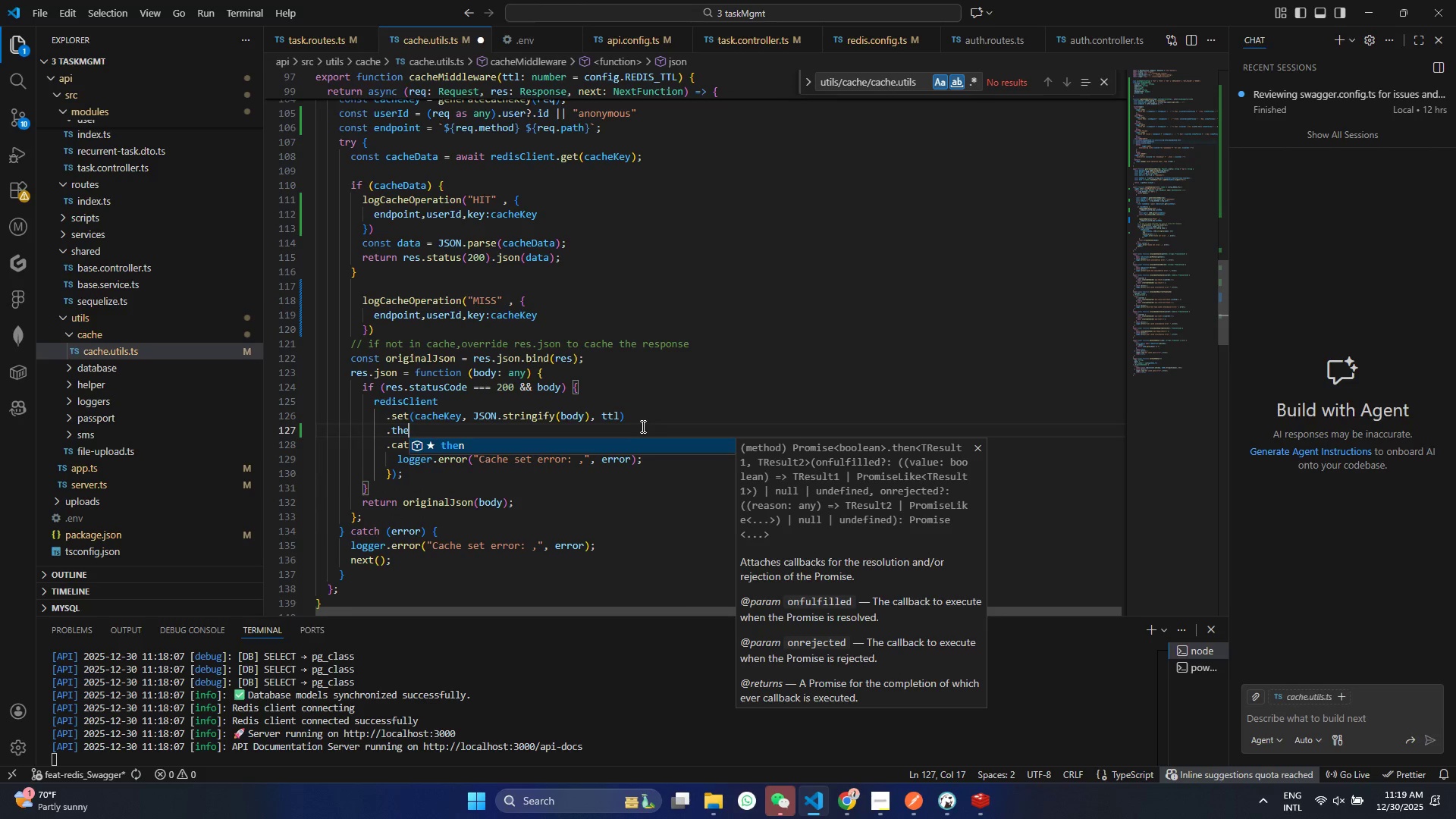 
key(Enter)
 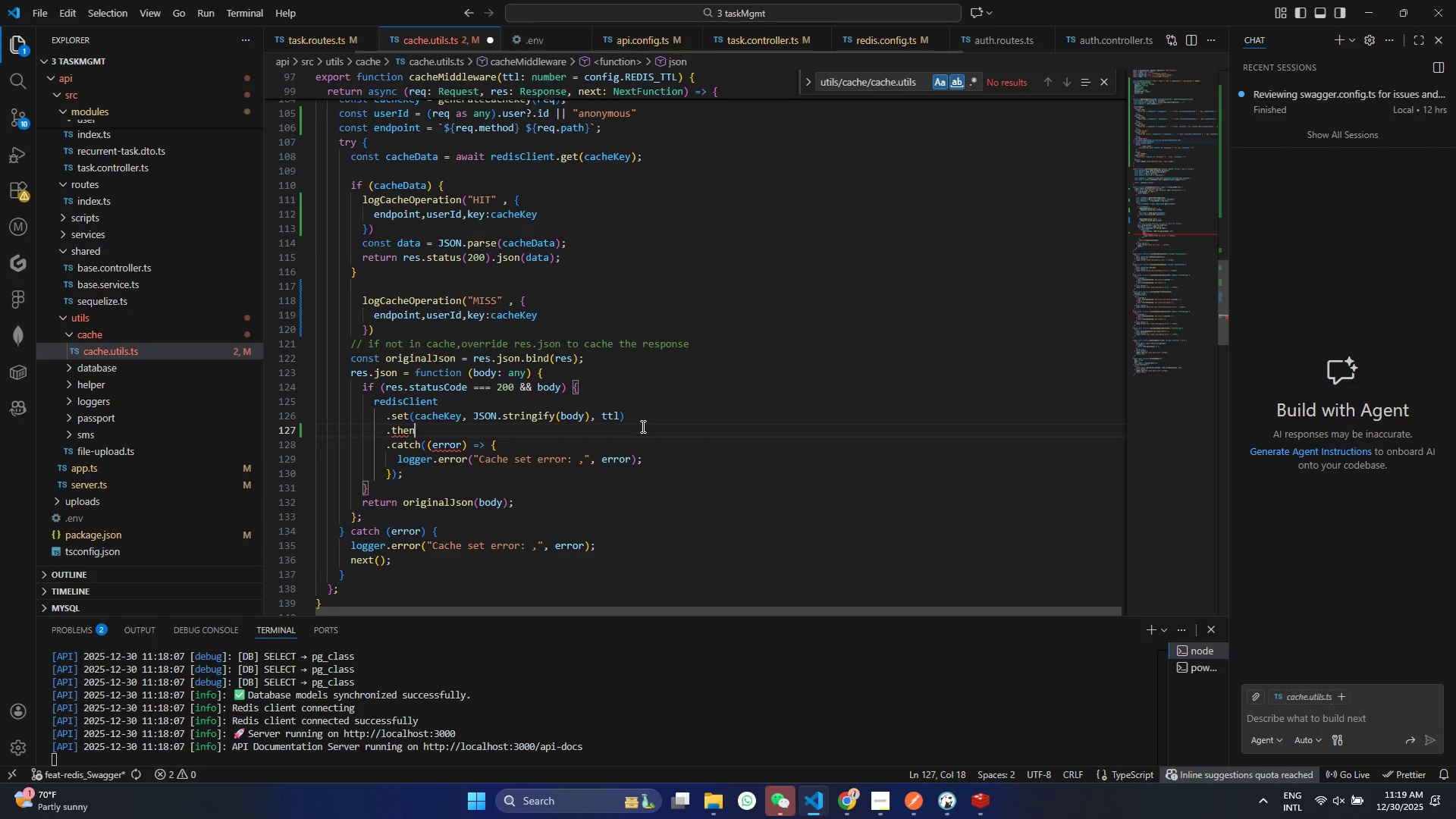 
hold_key(key=ShiftRight, duration=1.5)
 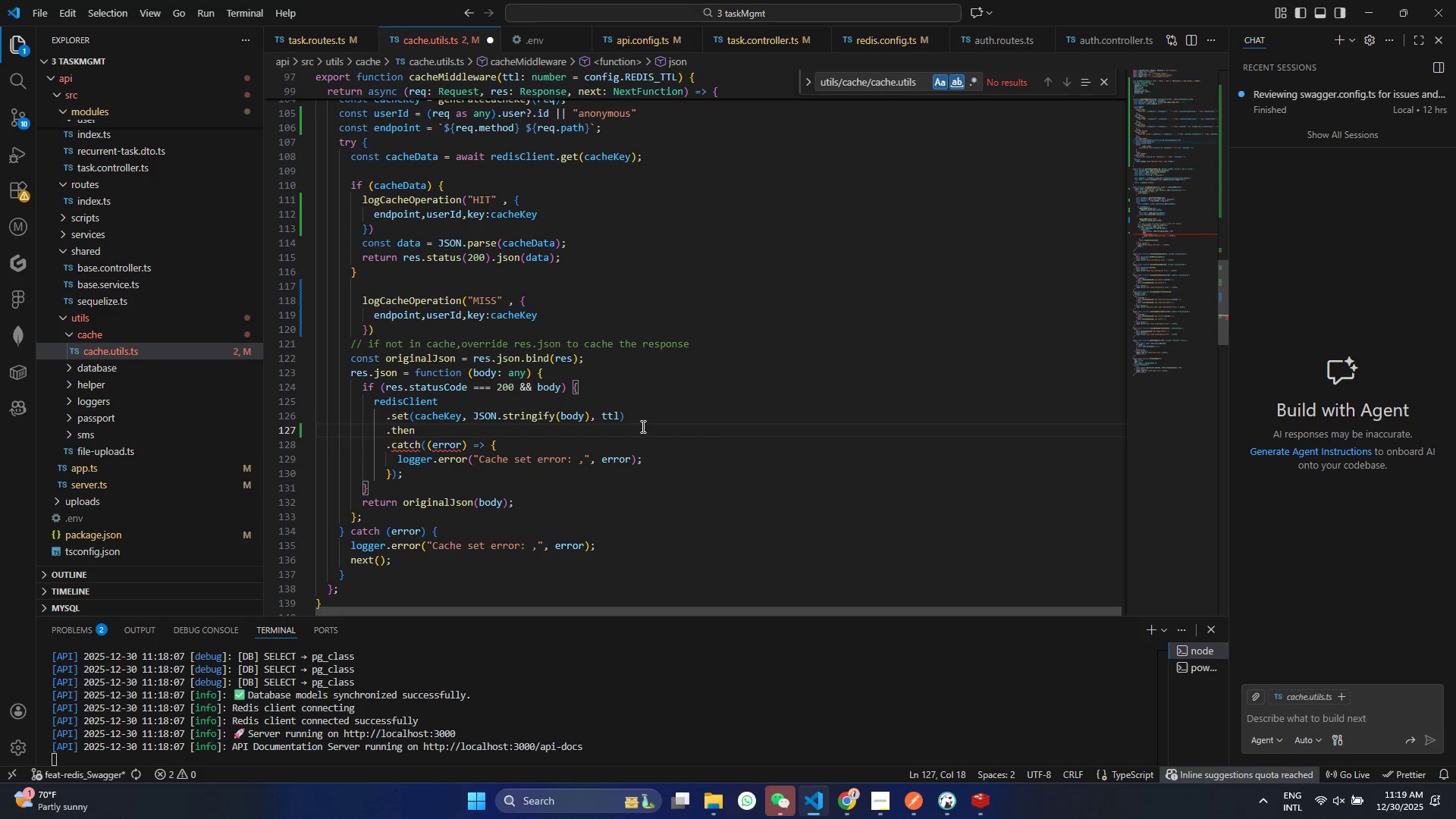 
type(((success)
 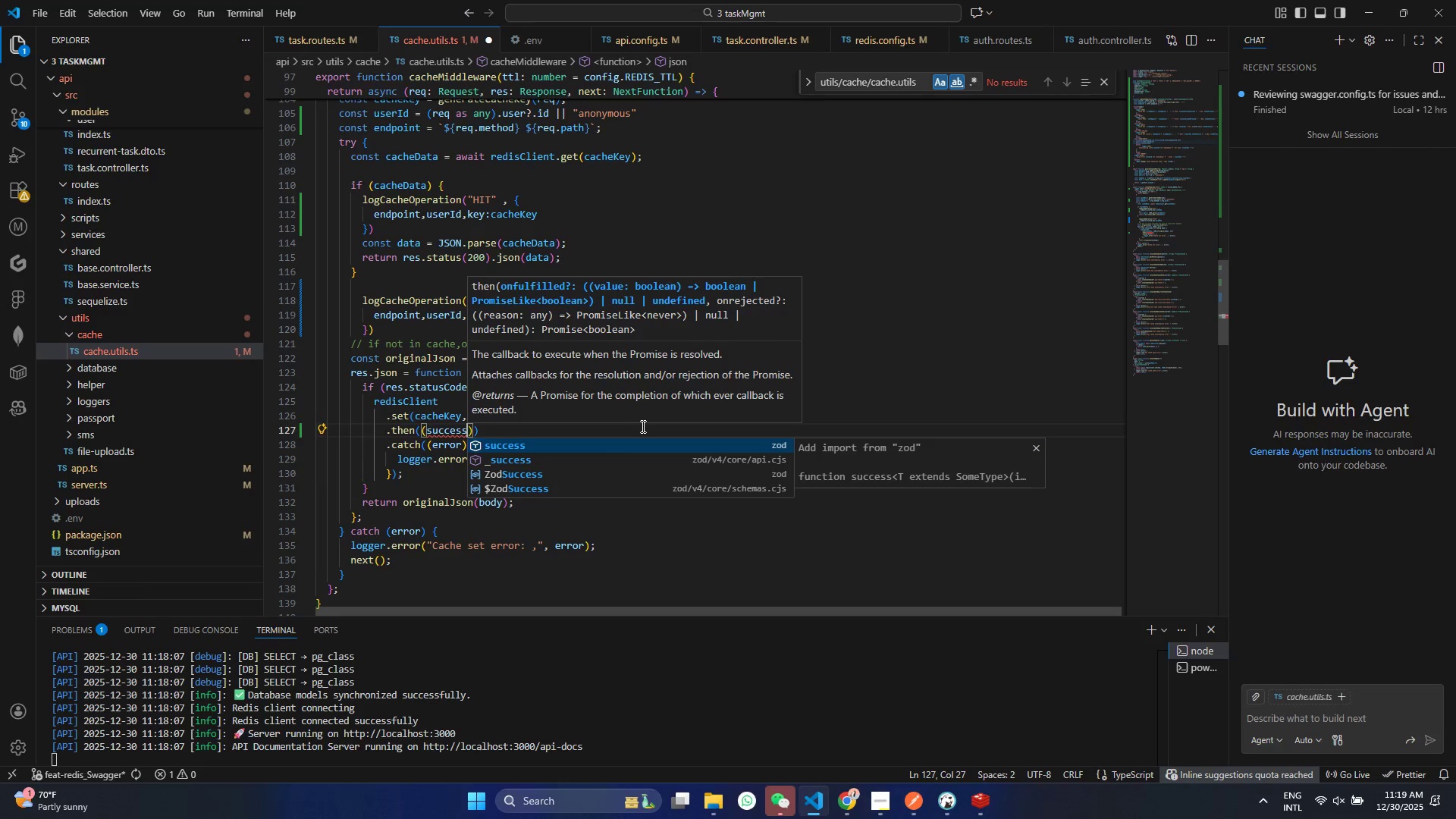 
key(ArrowRight)
 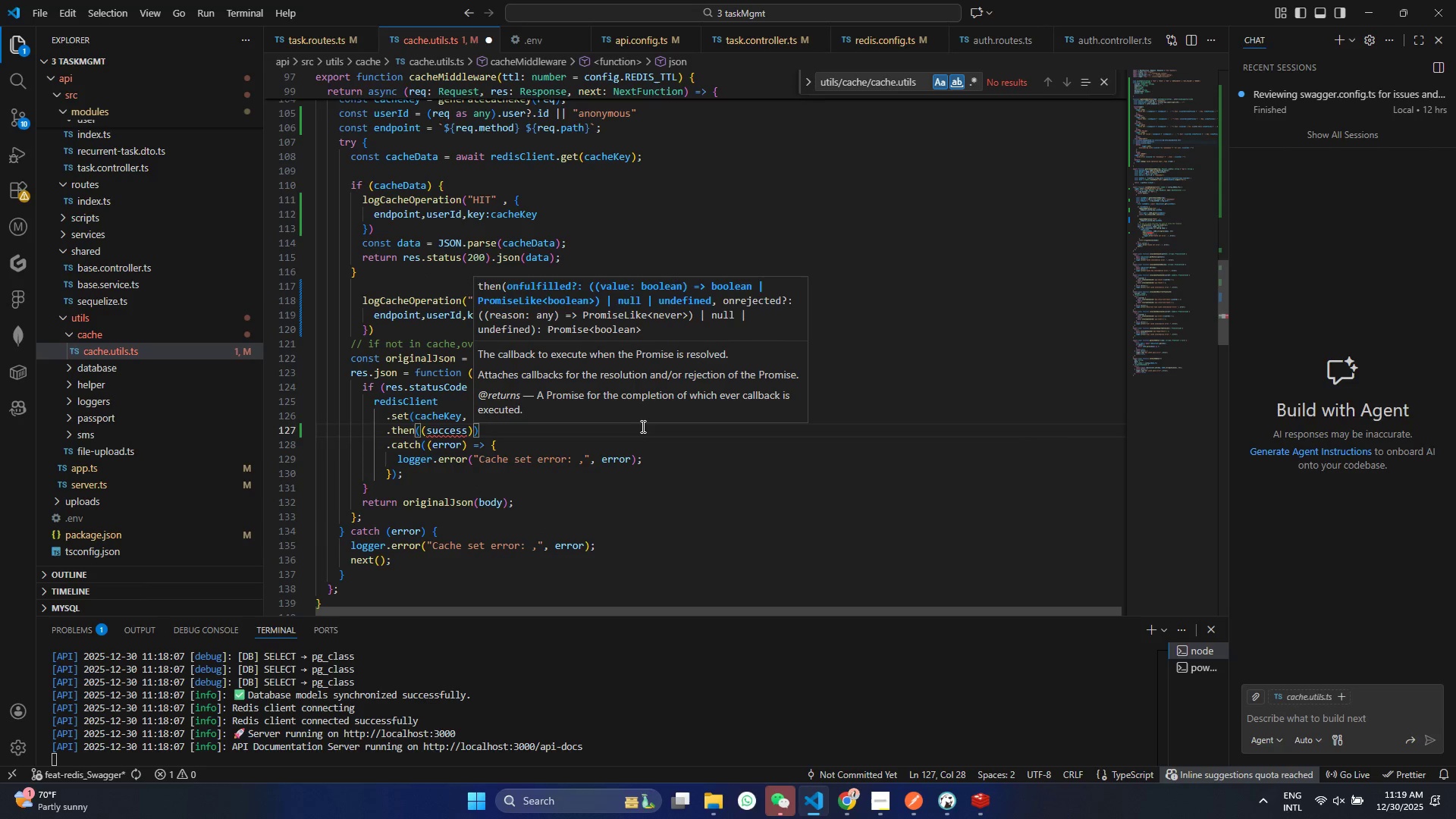 
key(Equal)
 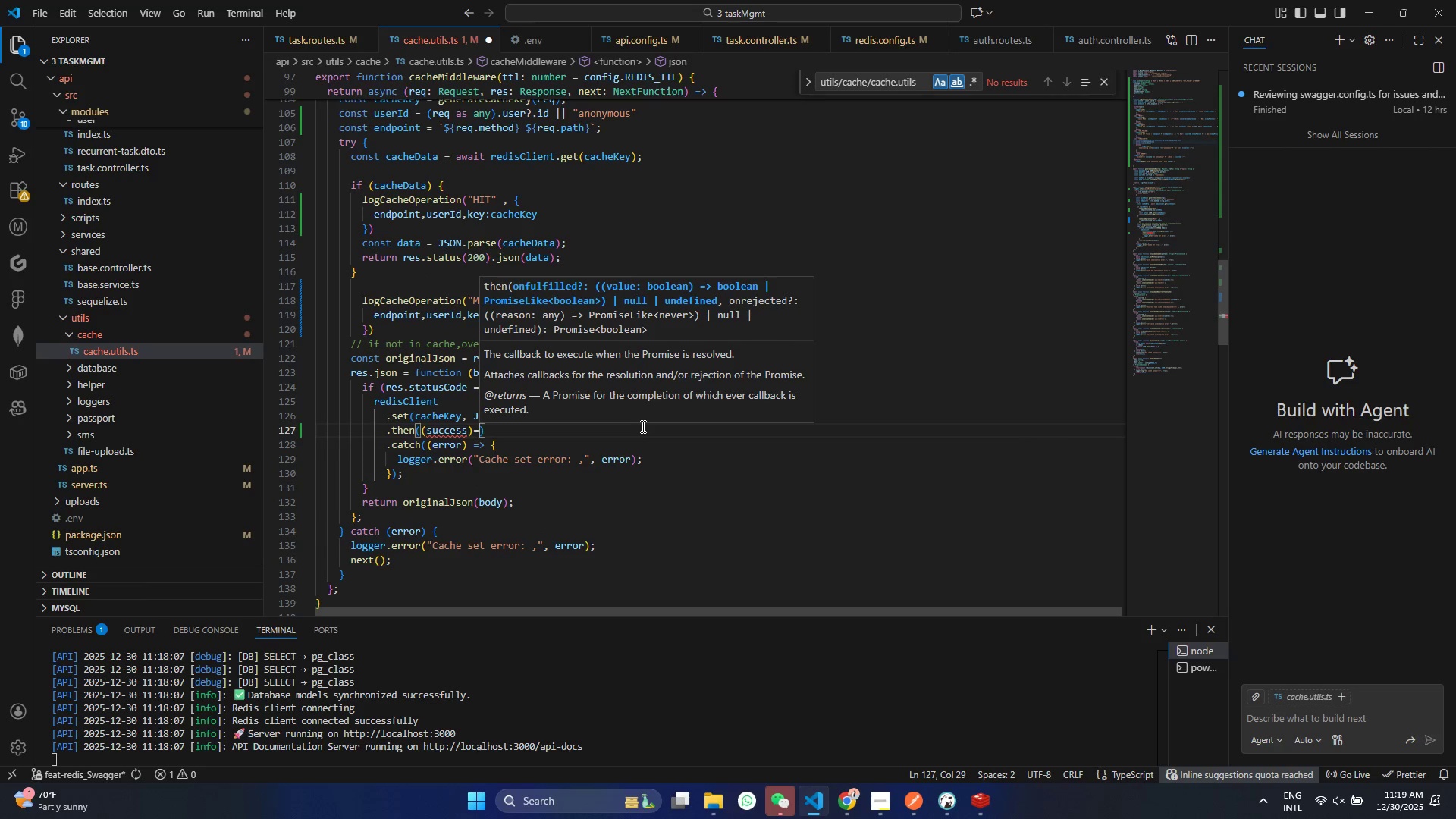 
key(Shift+Period)
 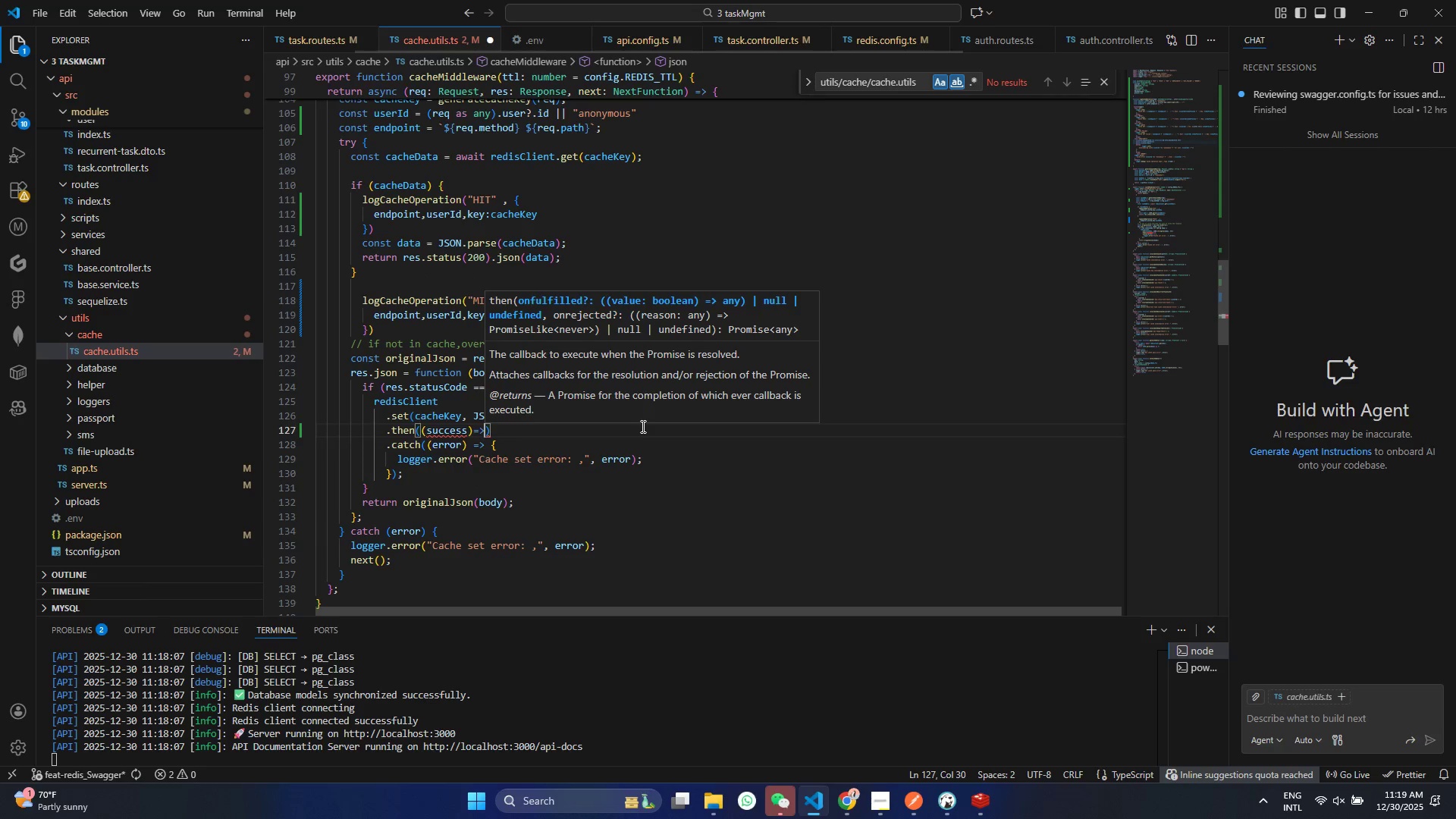 
key(Shift+BracketLeft)
 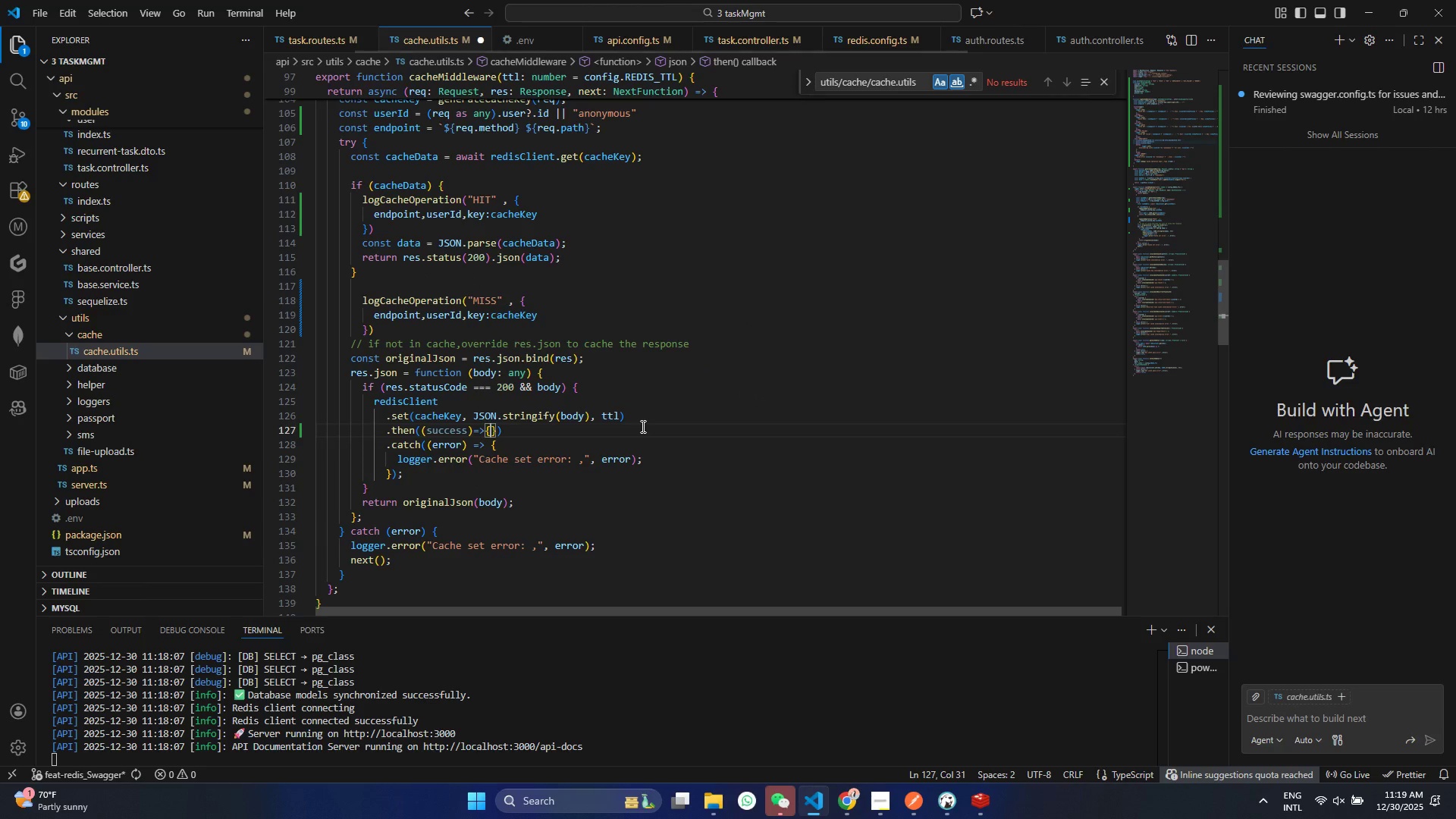 
key(Enter)
 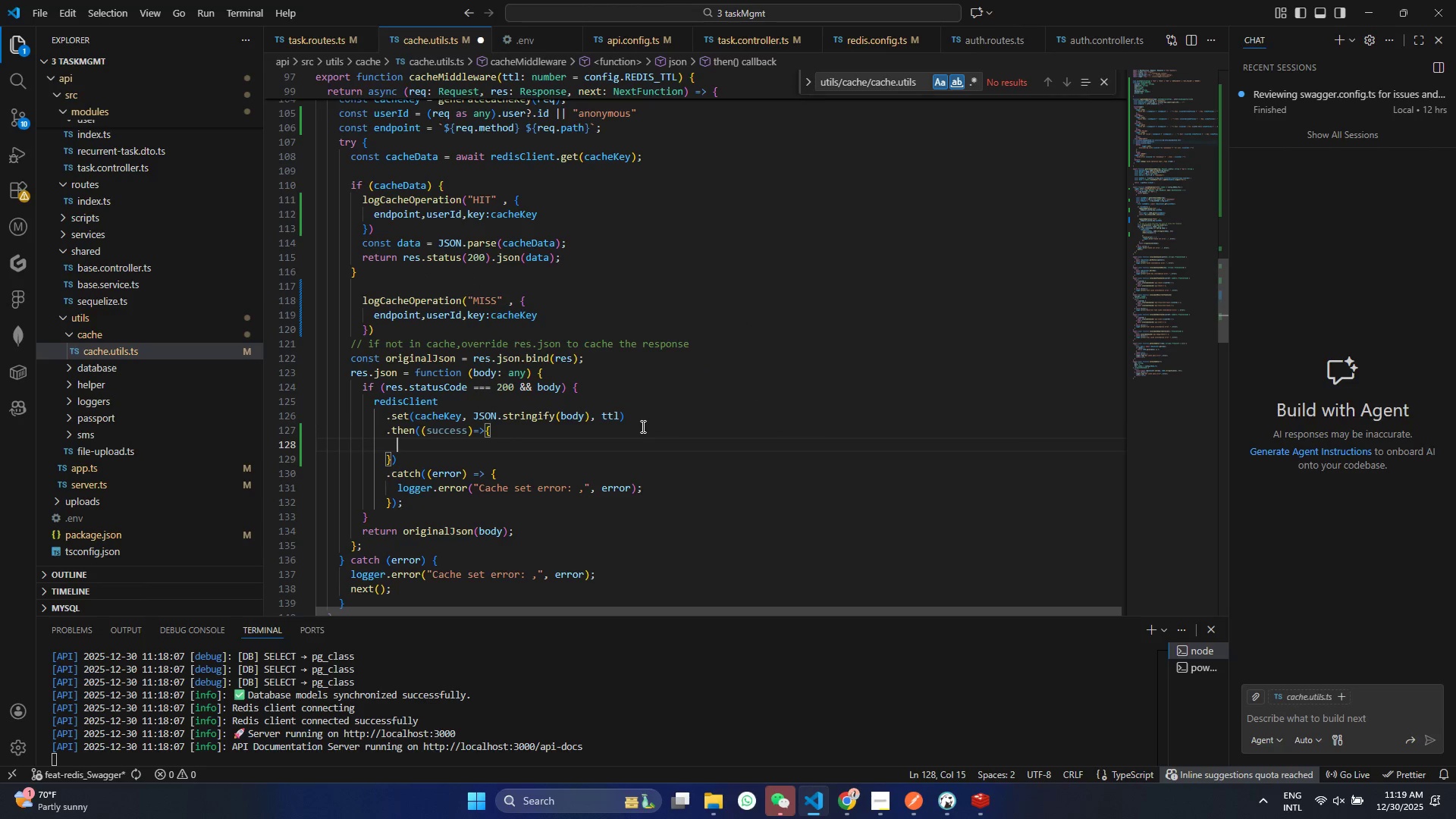 
key(Control+S)
 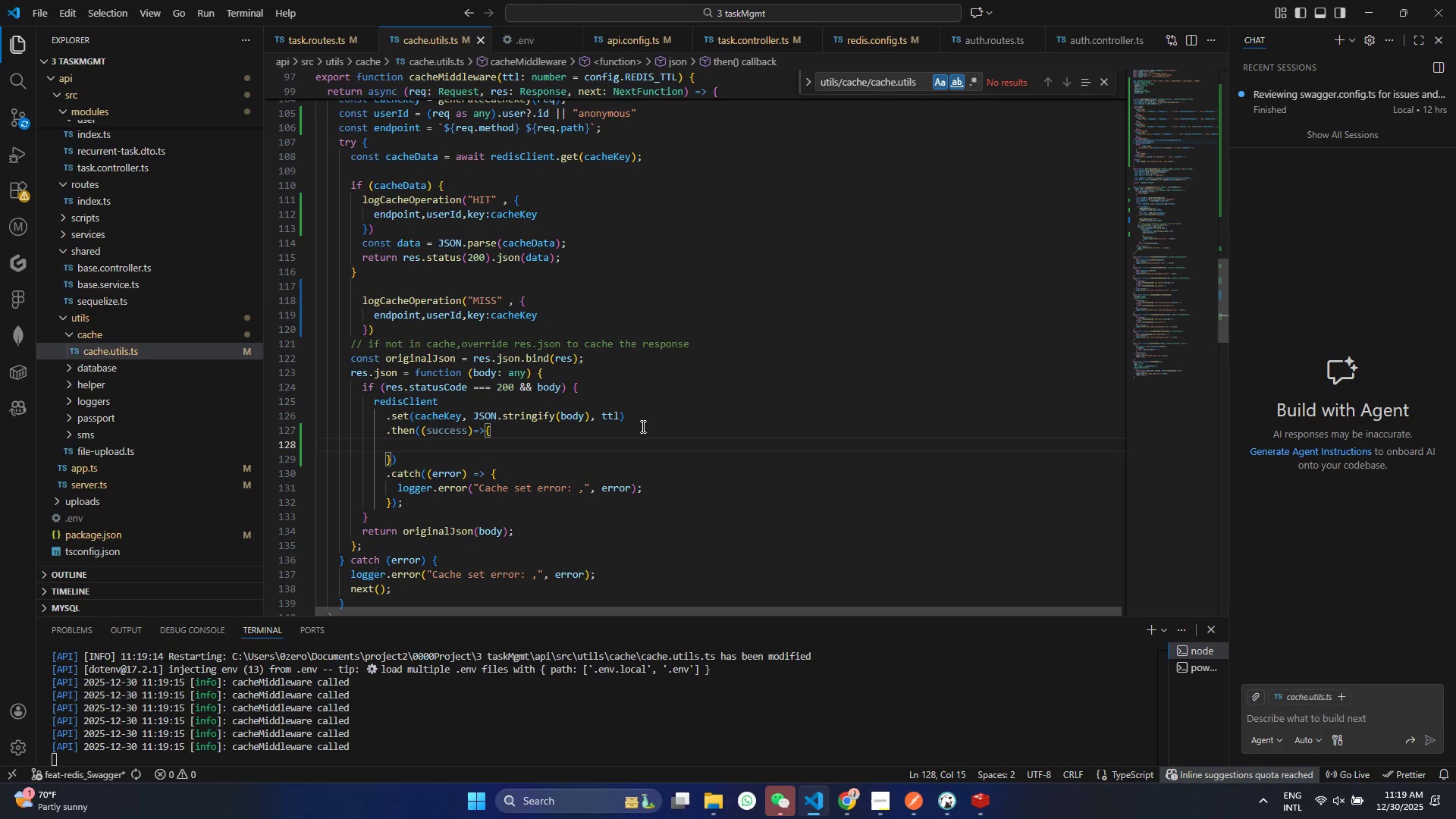 
type(if(s)
 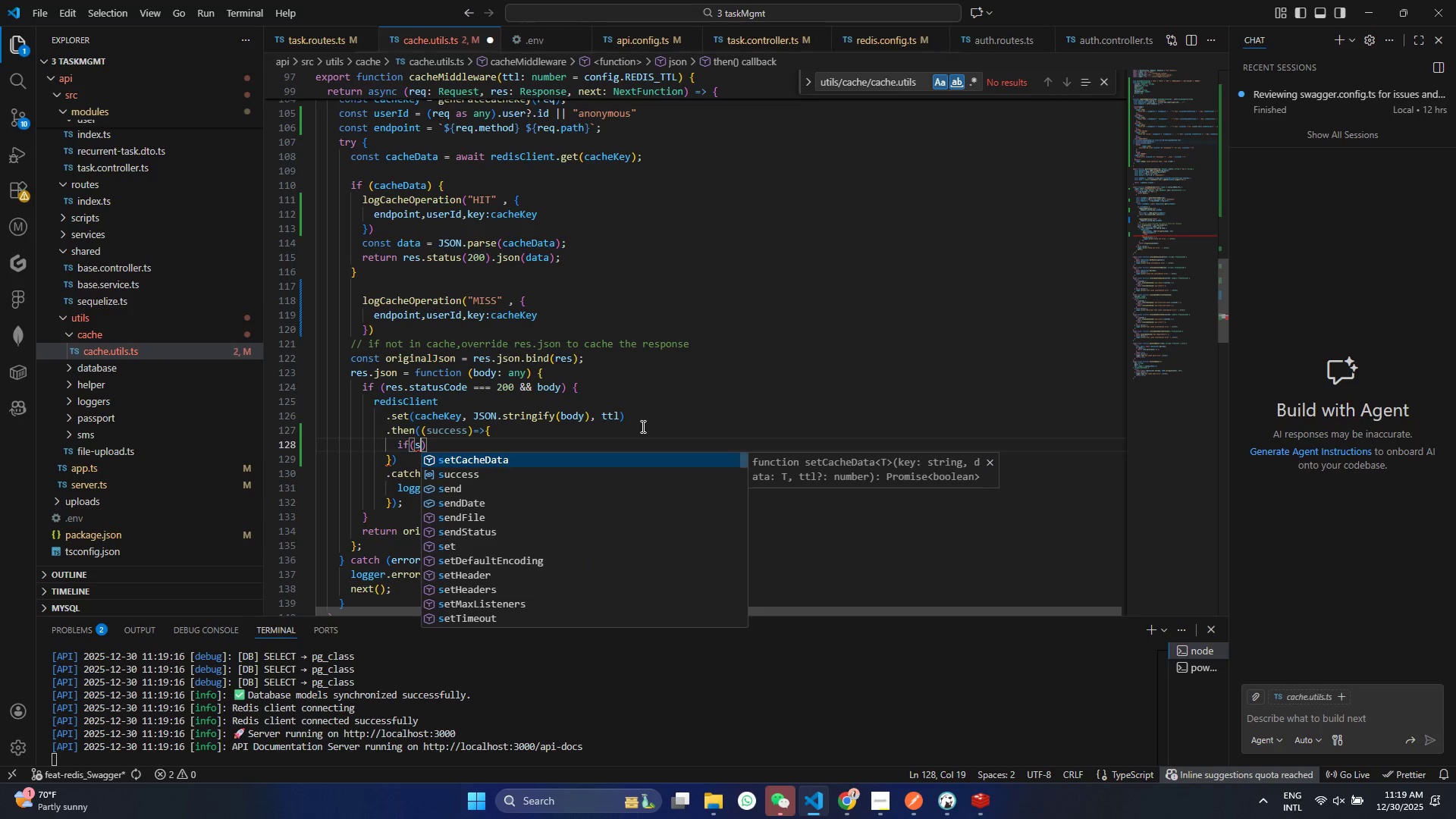 
key(ArrowDown)
 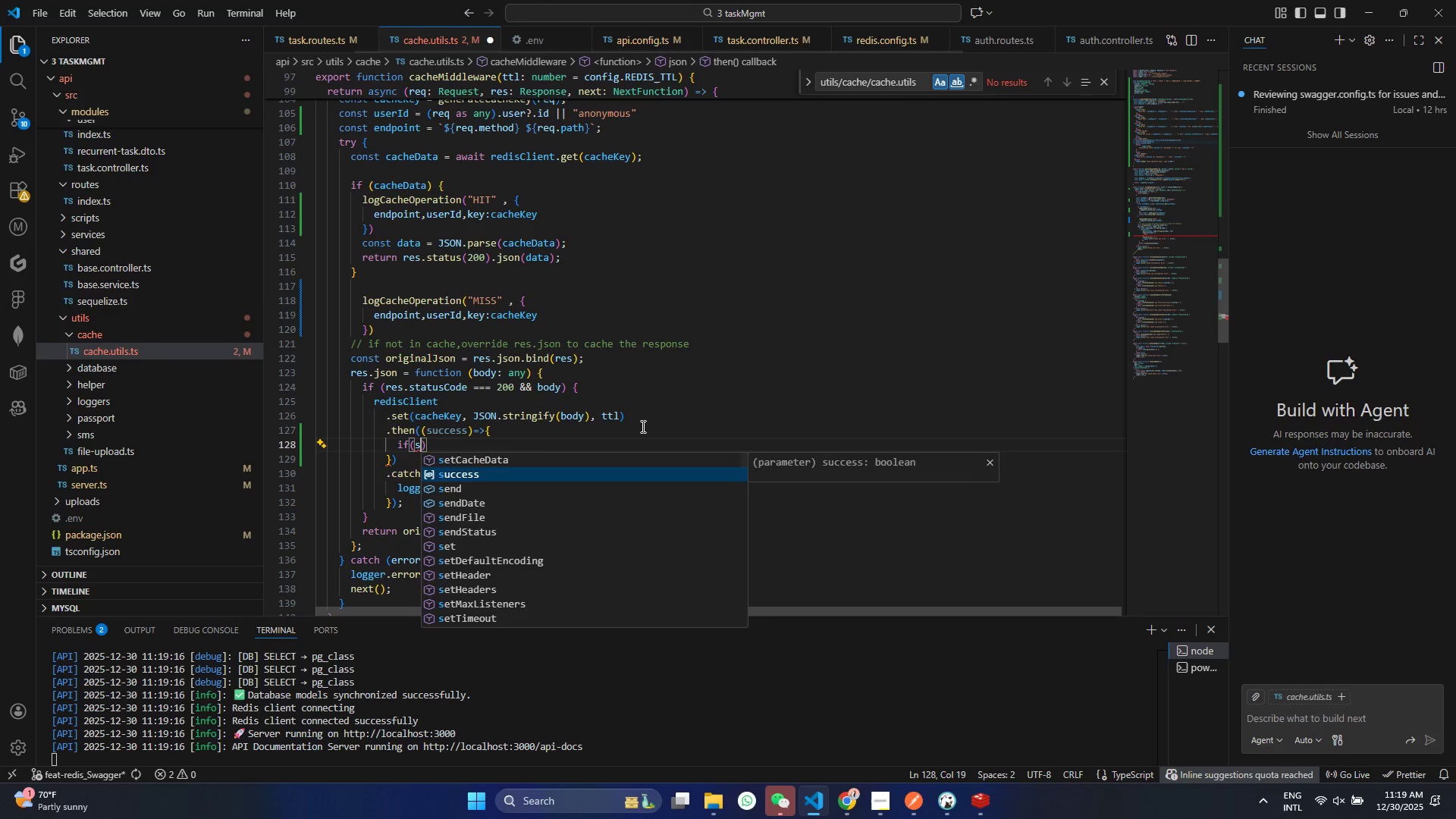 
key(Enter)
 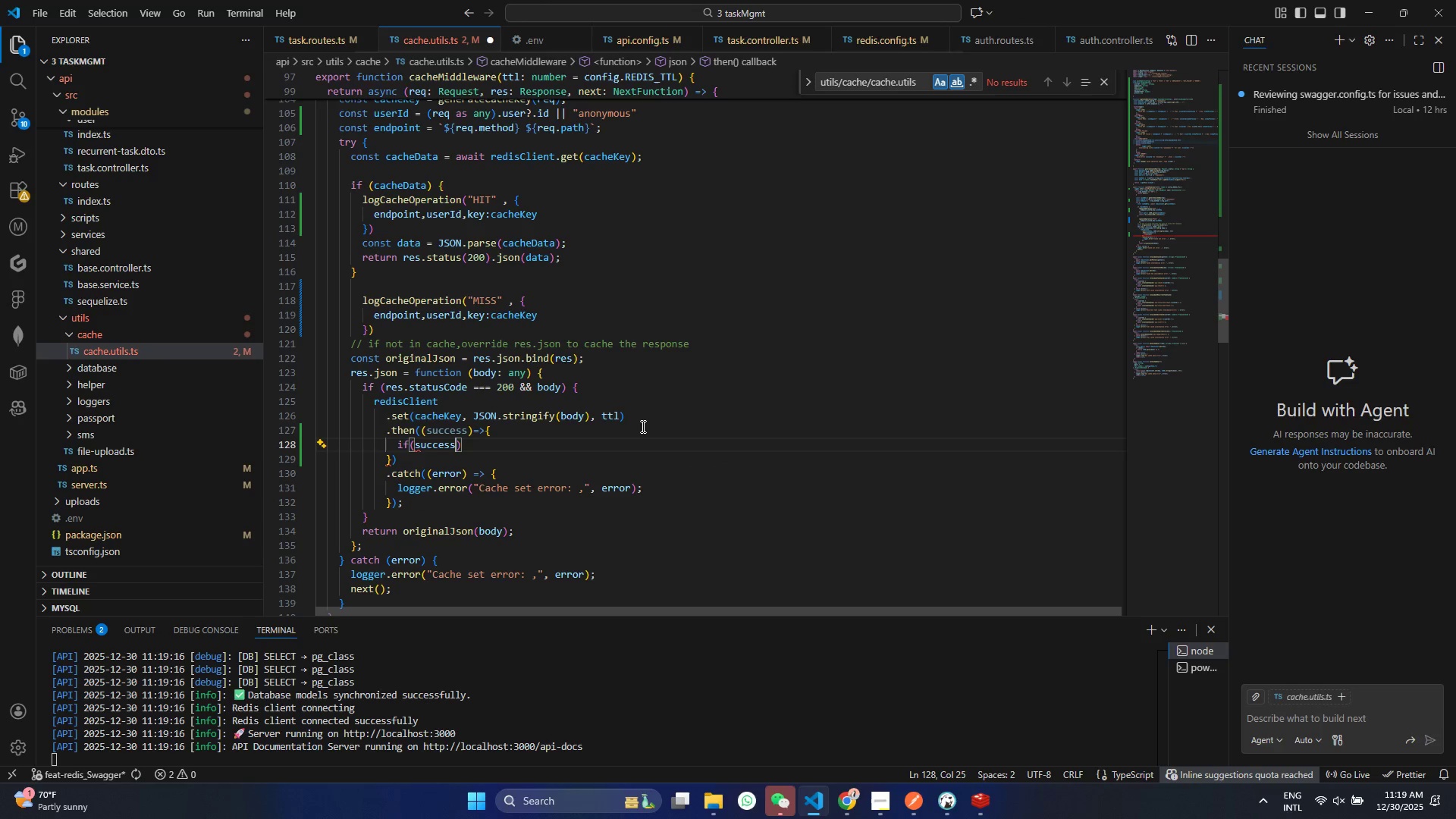 
key(Control+ControlLeft)
 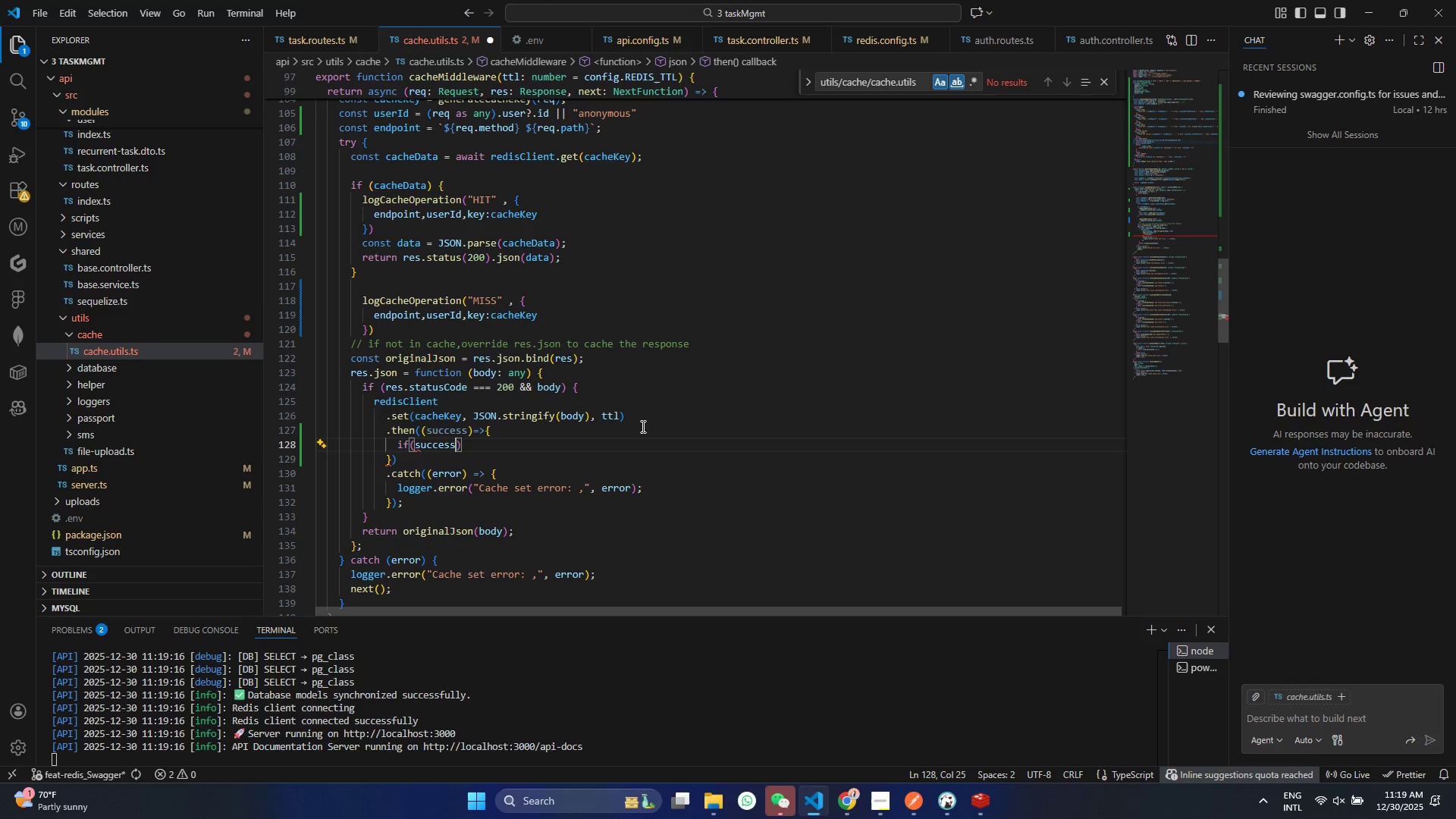 
key(Control+S)
 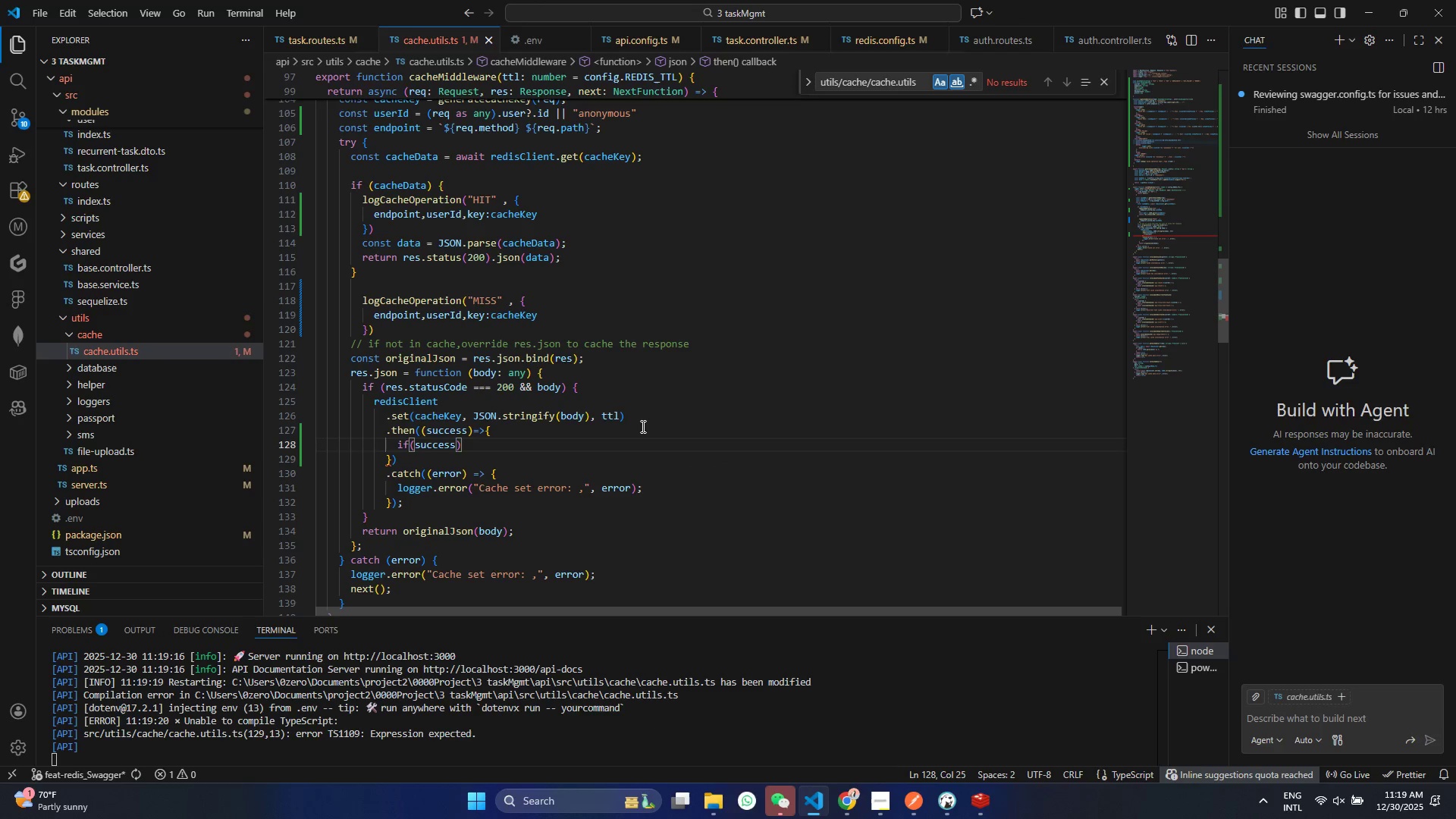 
key(ArrowRight)
 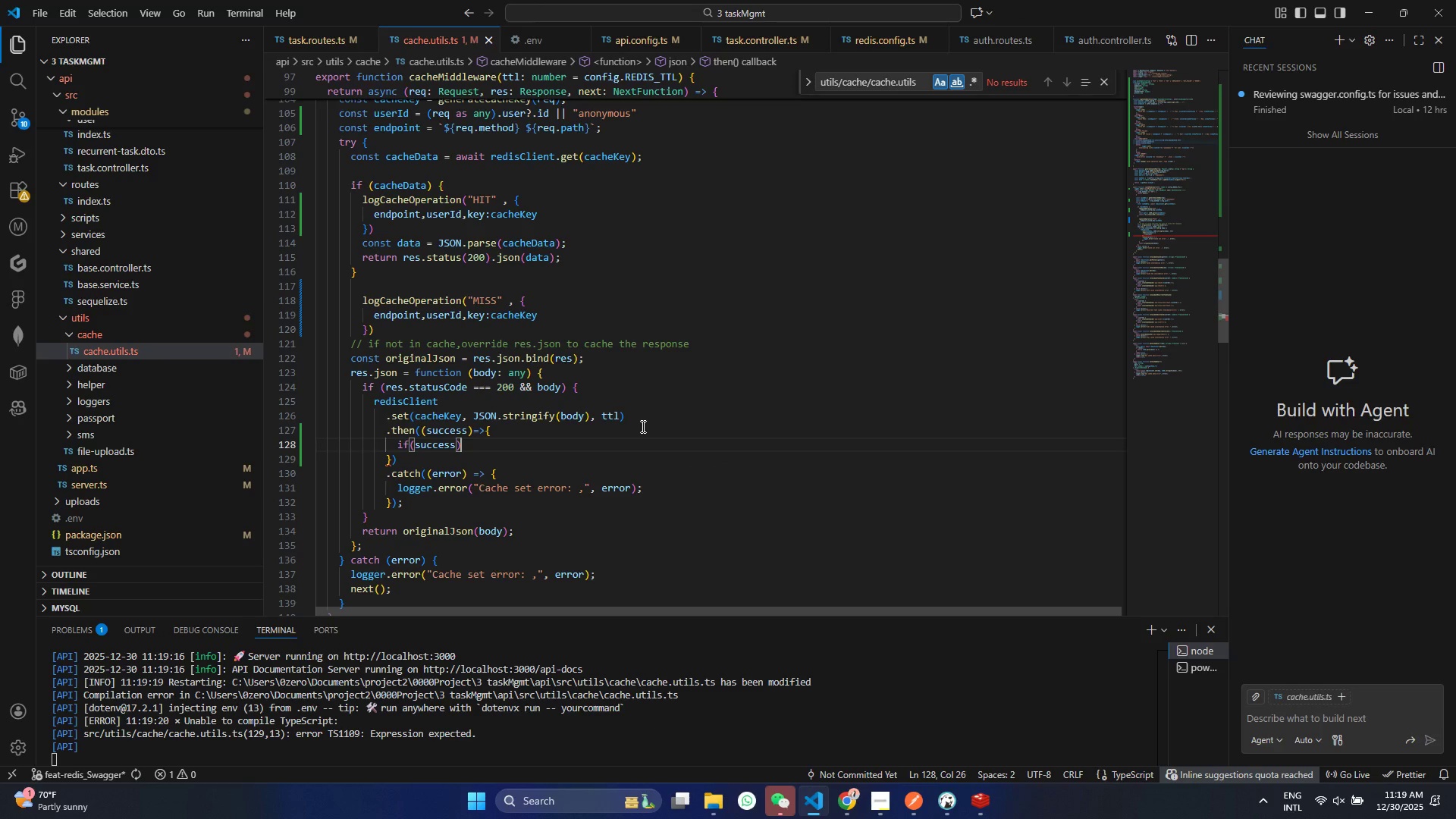 
key(Shift+BracketLeft)
 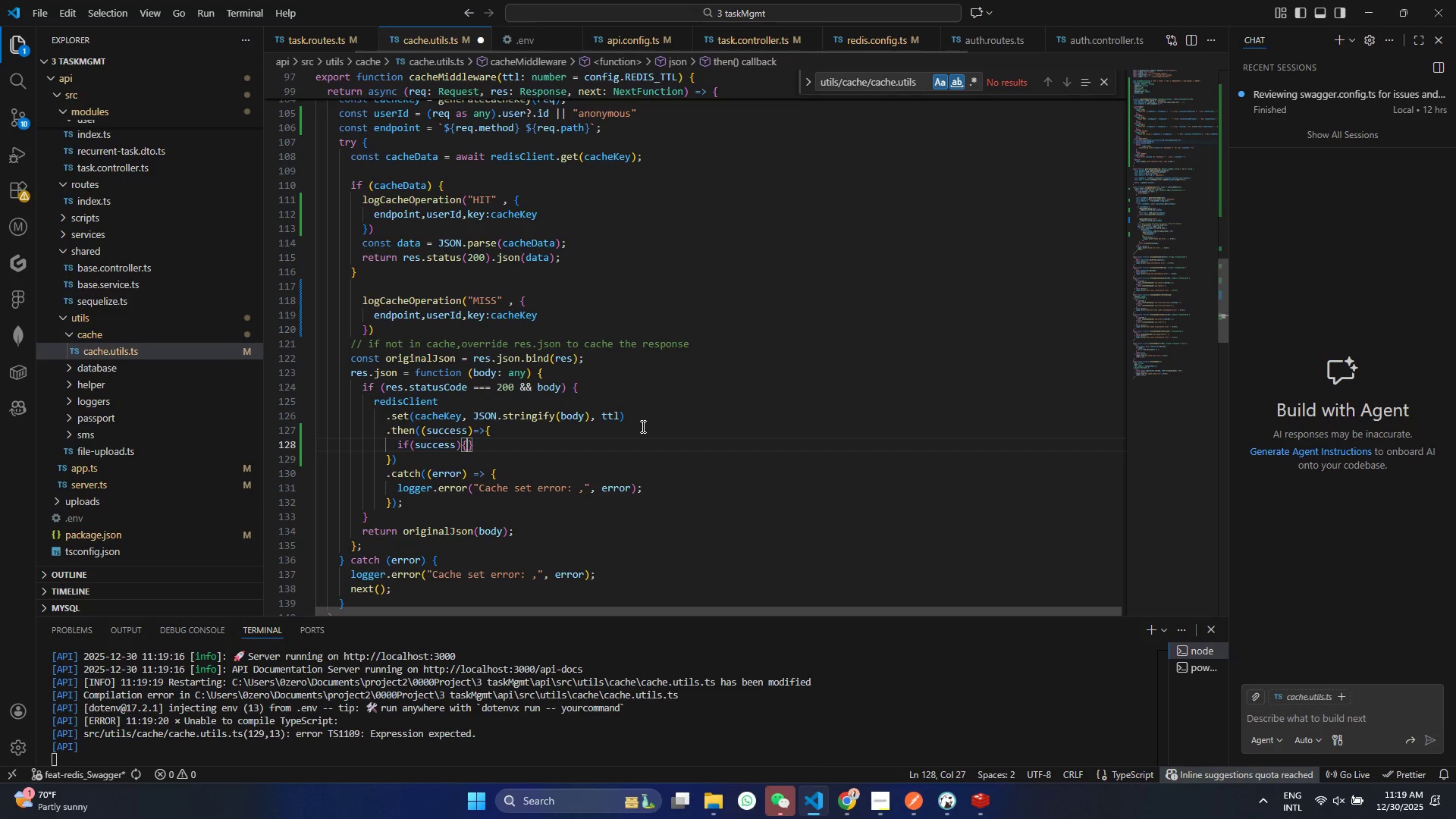 
key(Enter)
 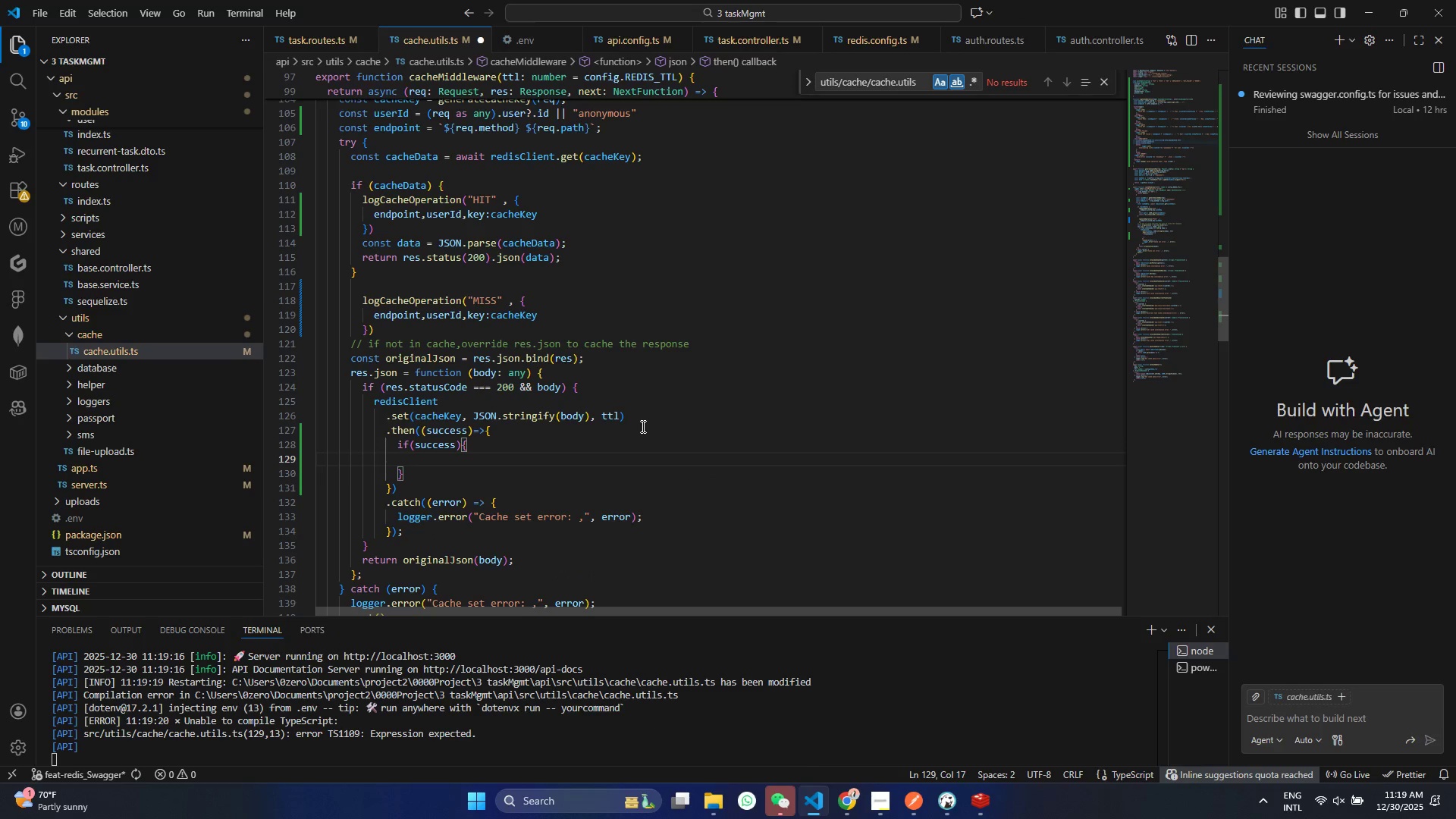 
key(Control+V)
 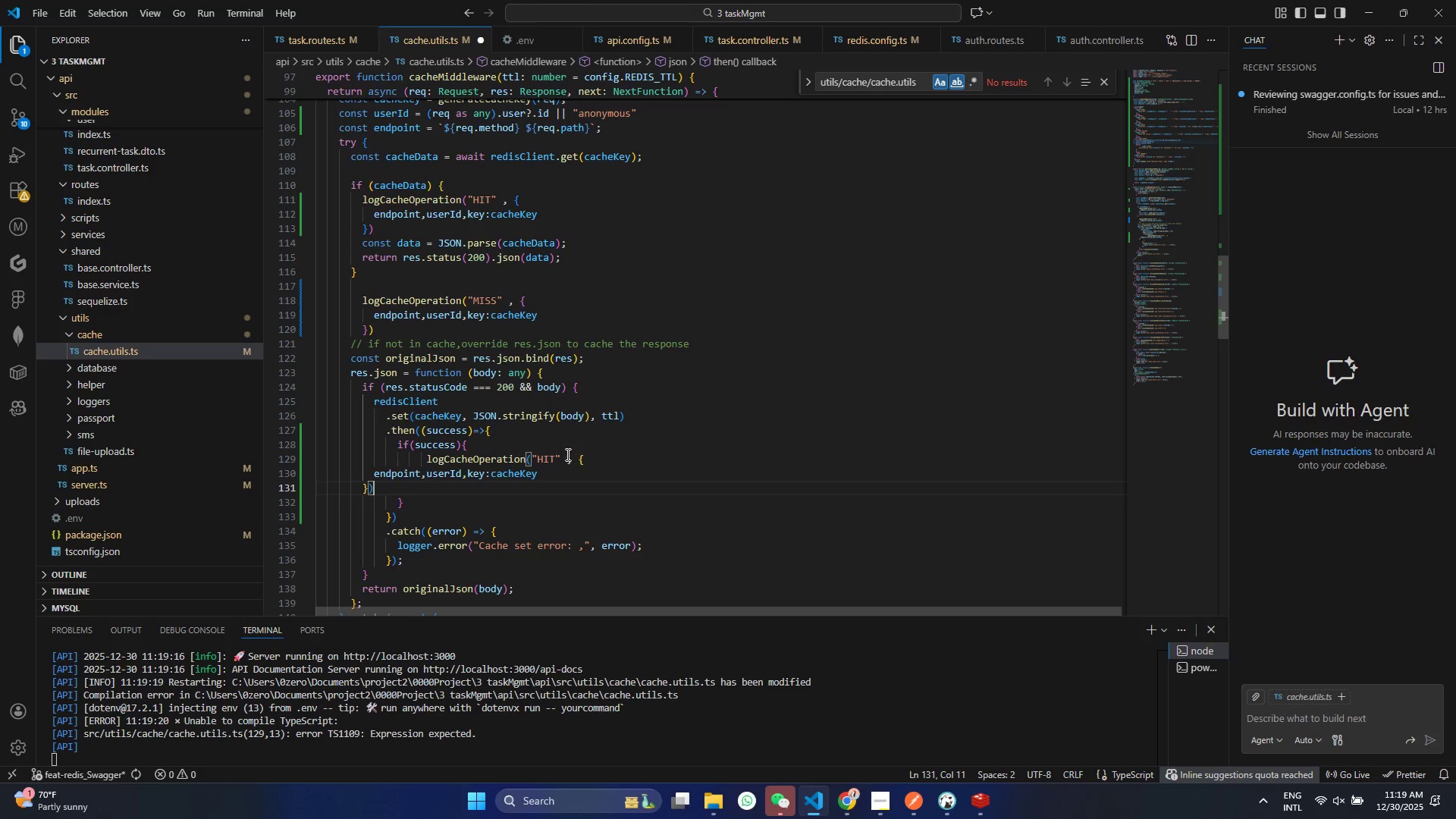 
double_click([551, 456])
 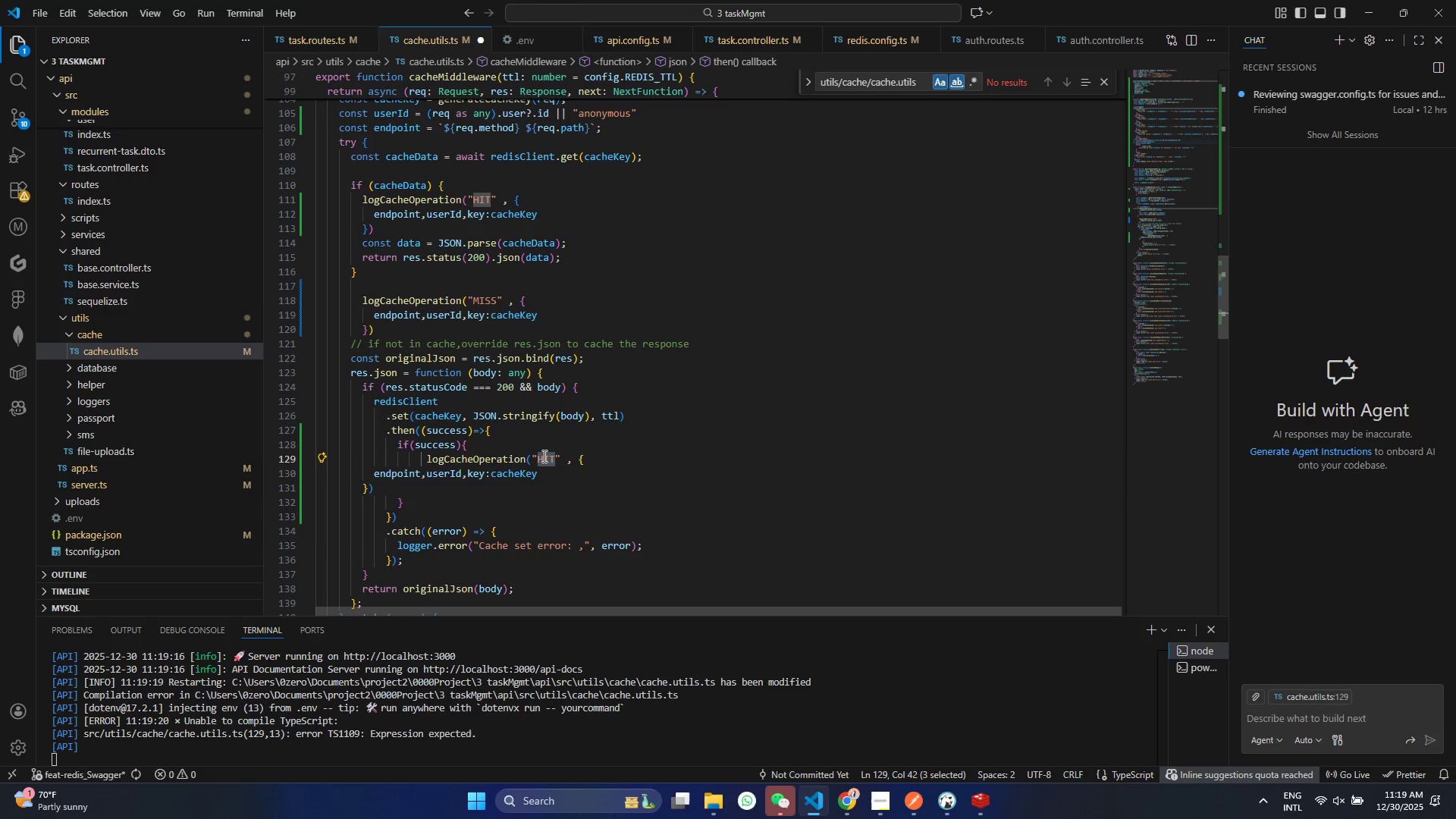 
type(SET)
 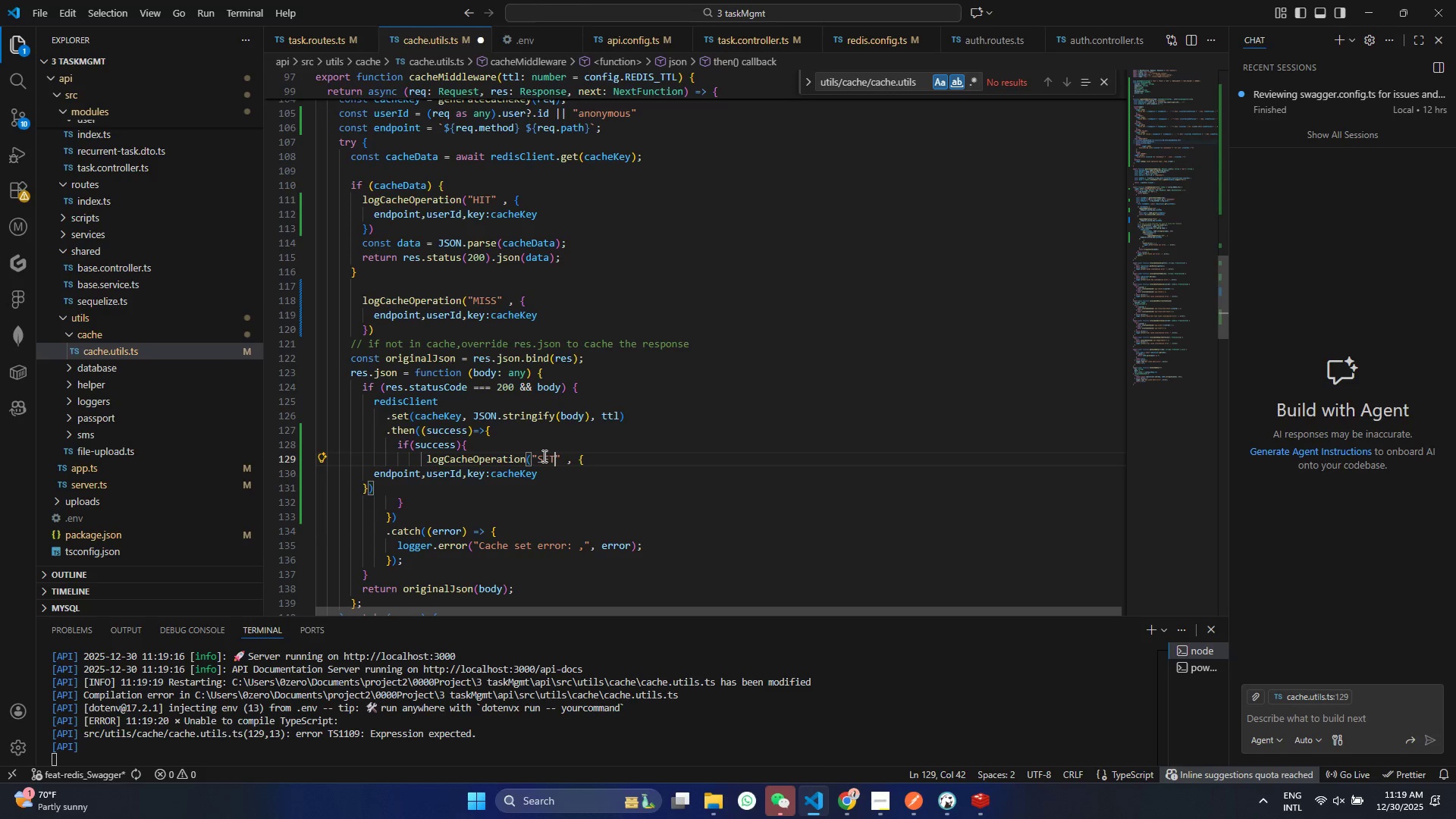 
key(Control+S)
 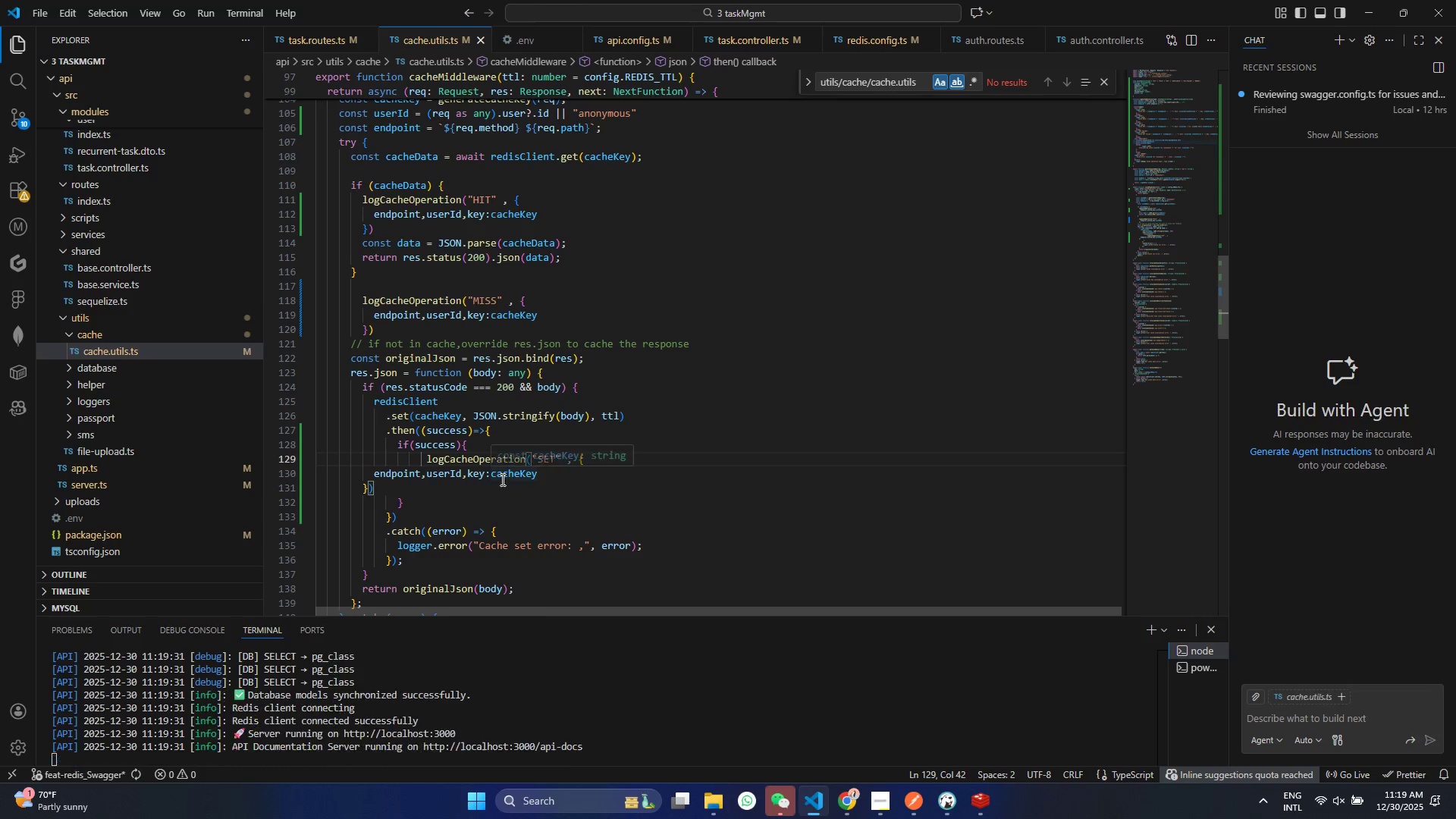 
left_click([501, 479])
 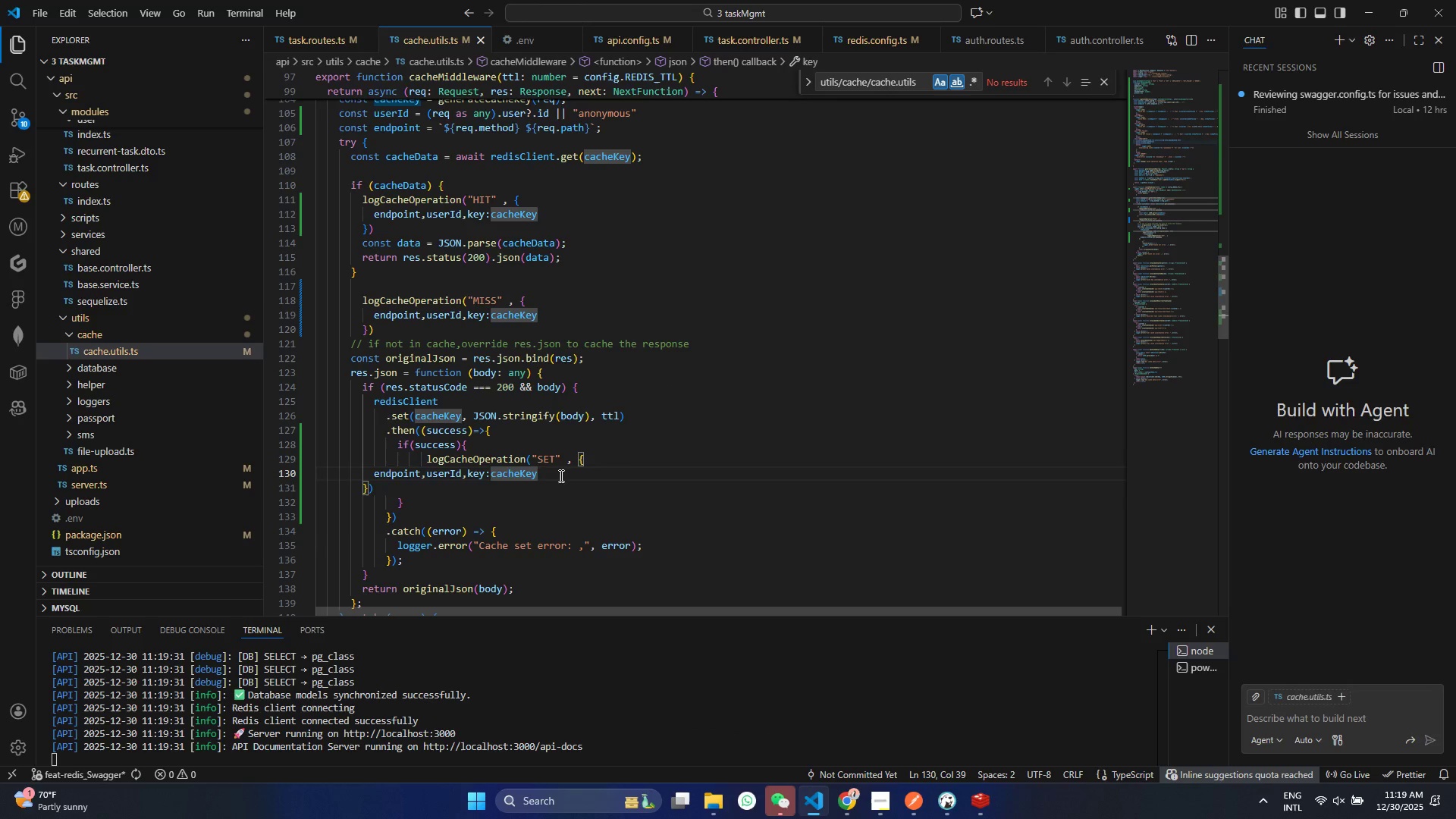 
type(,ttl)
 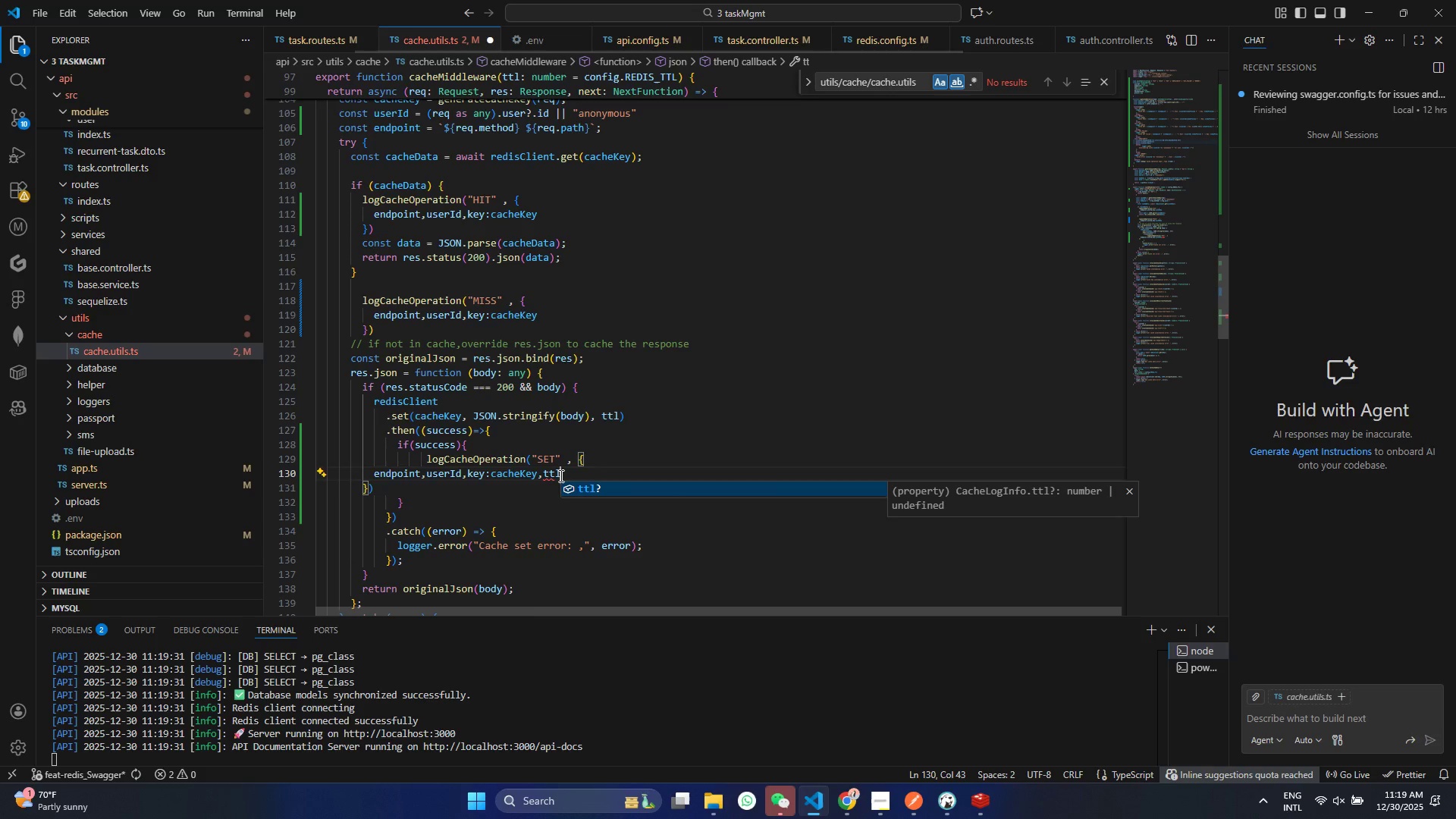 
key(Control+S)
 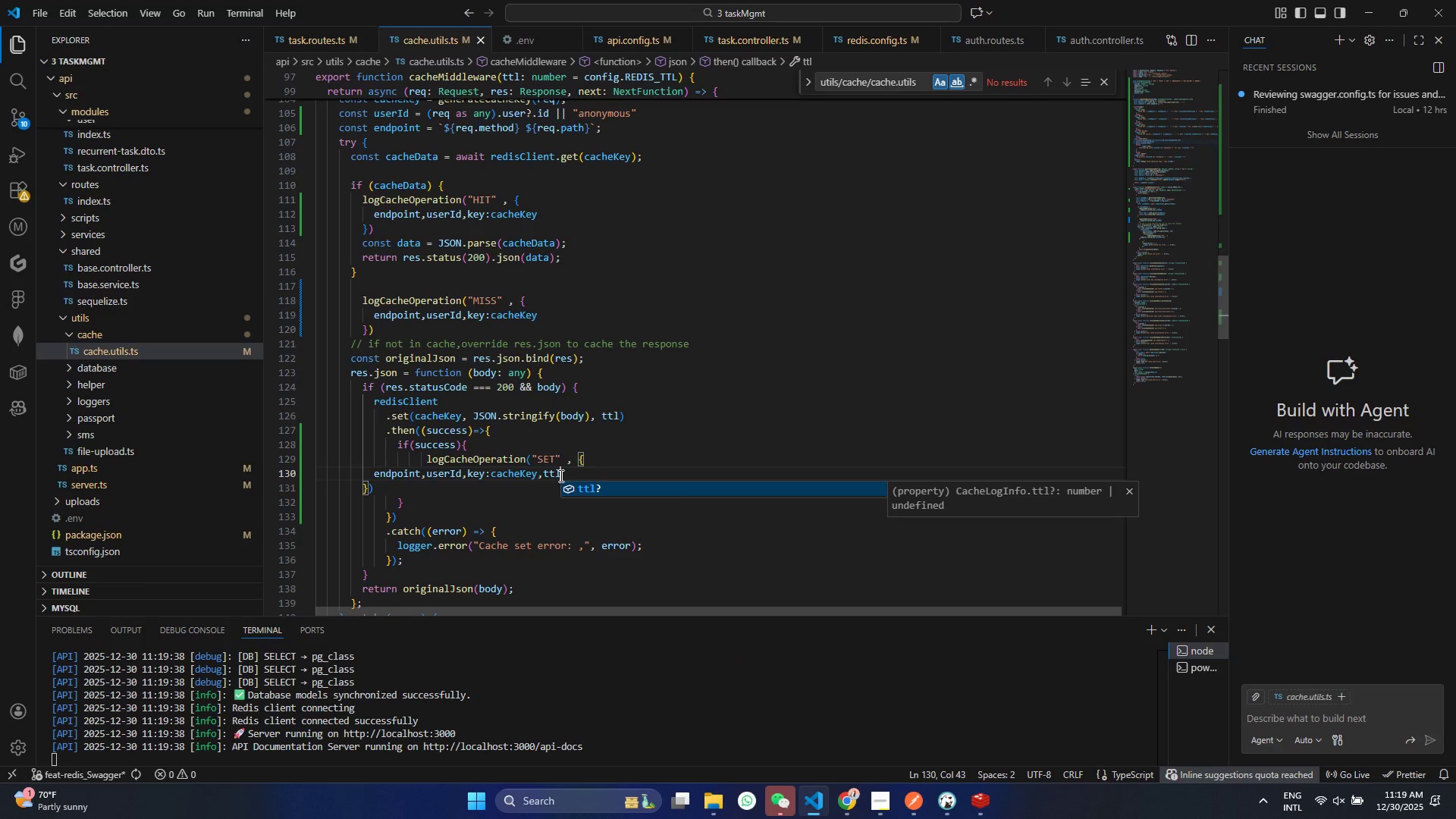 
double_click([416, 498])
 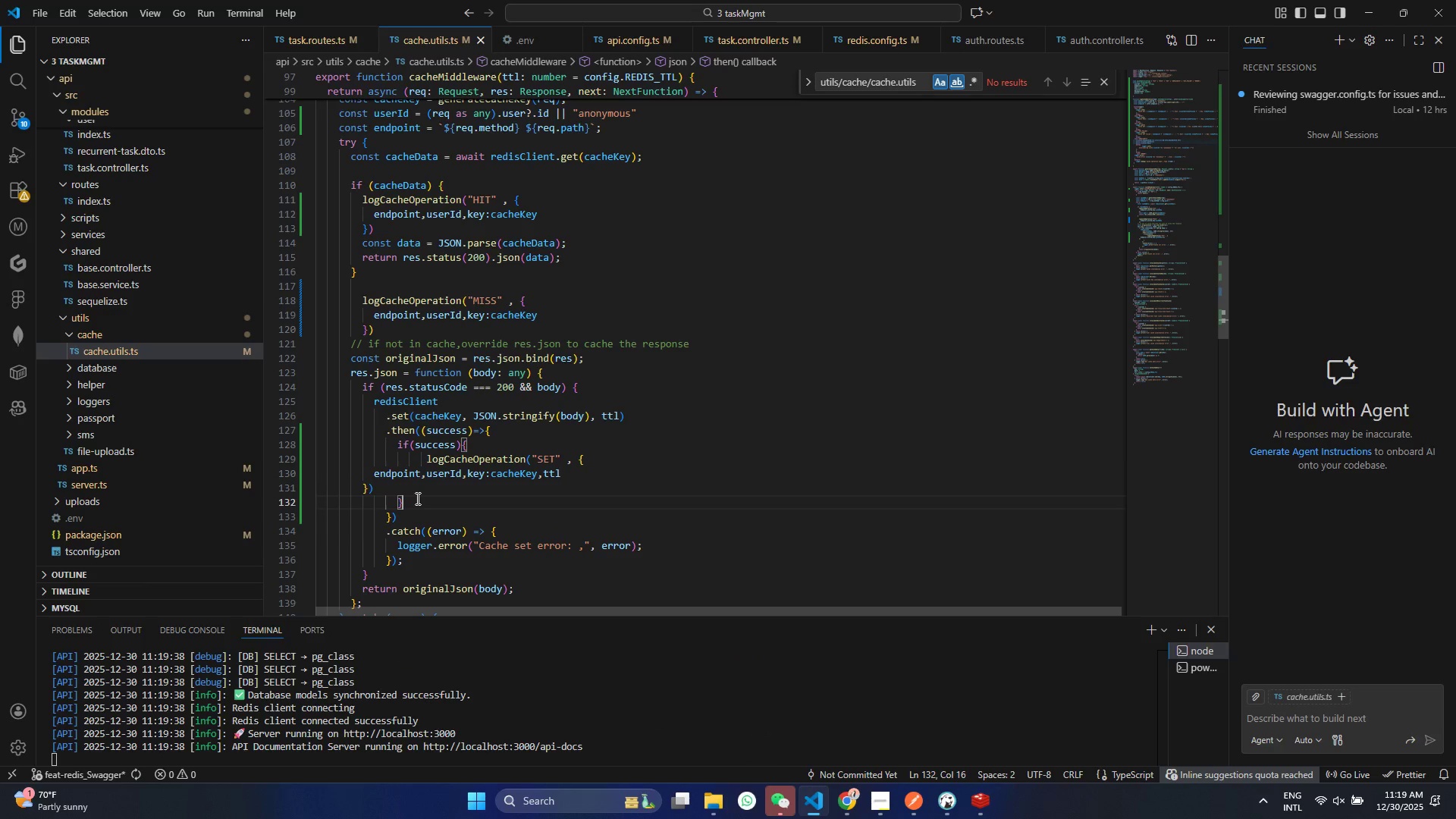 
key(Control+ControlLeft)
 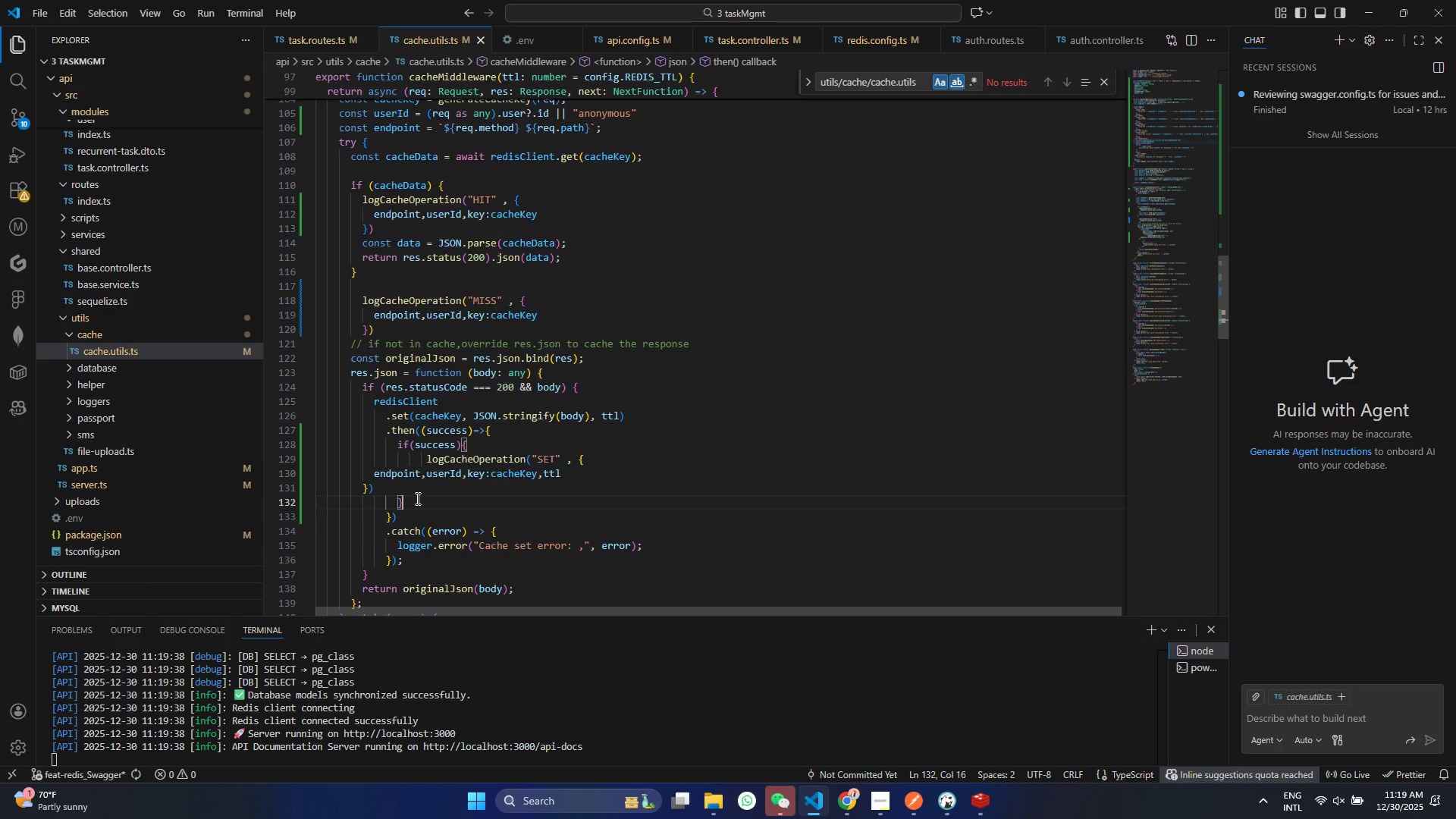 
key(Control+A)
 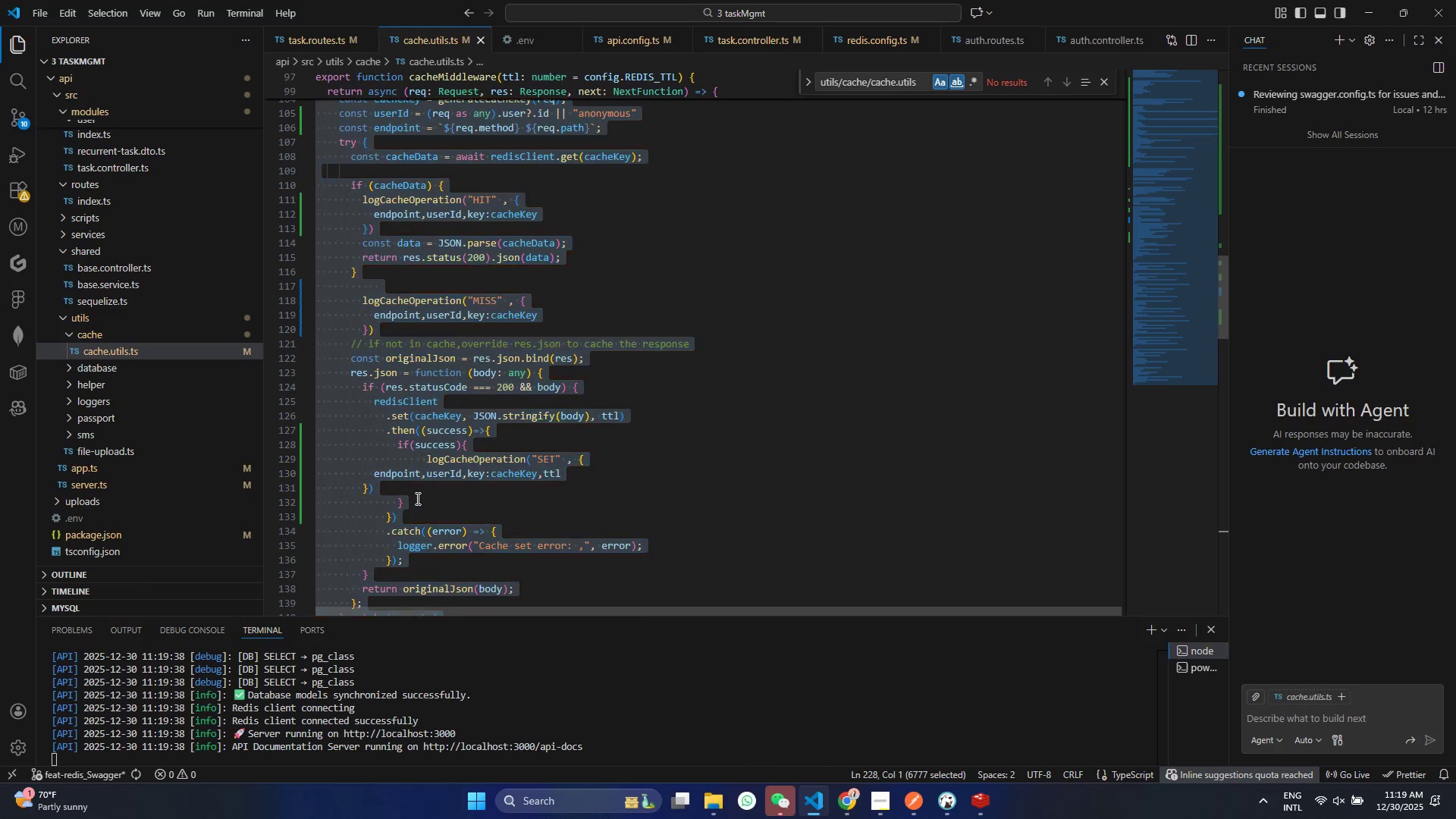 
right_click([416, 498])
 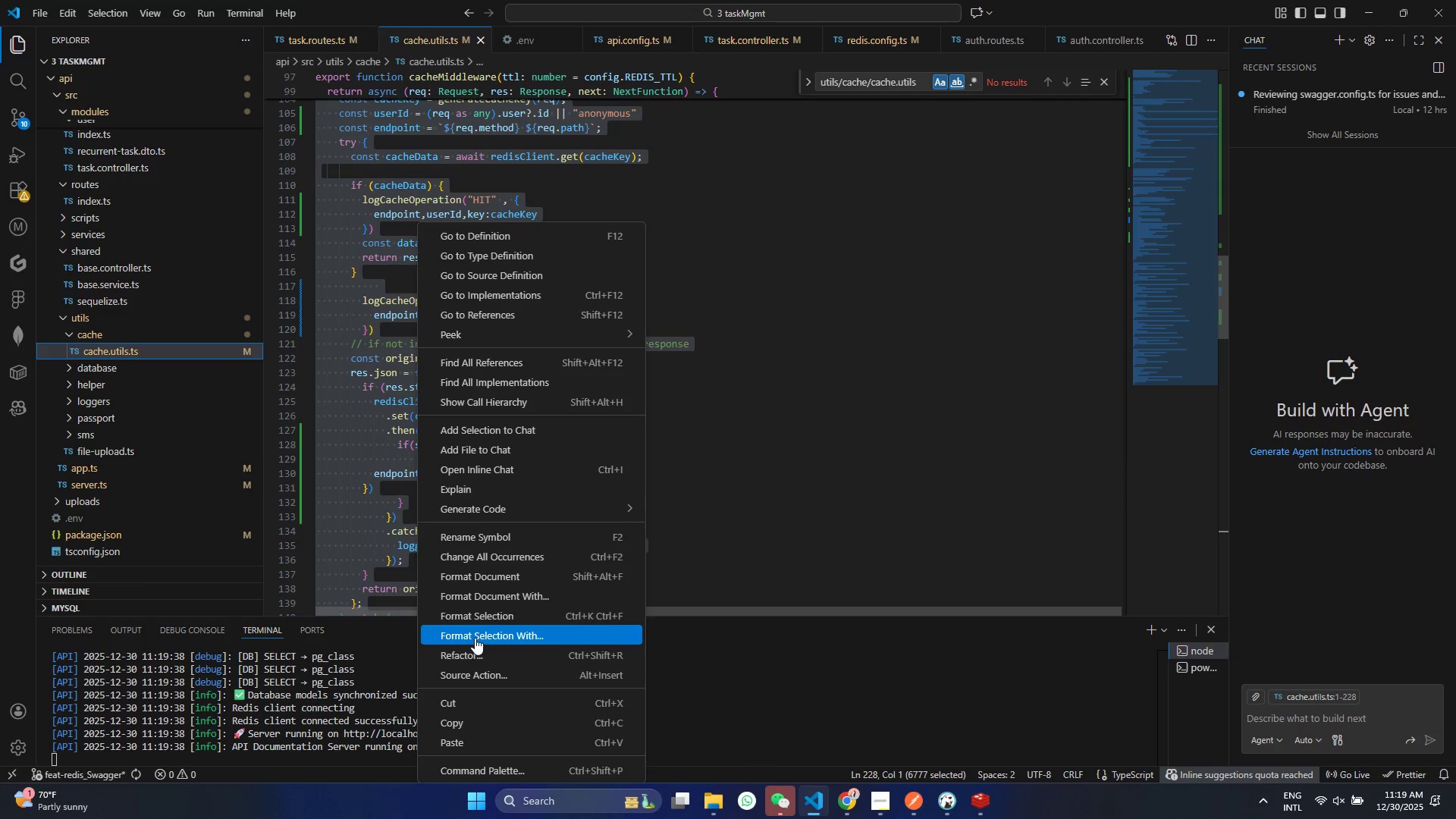 
left_click([479, 614])
 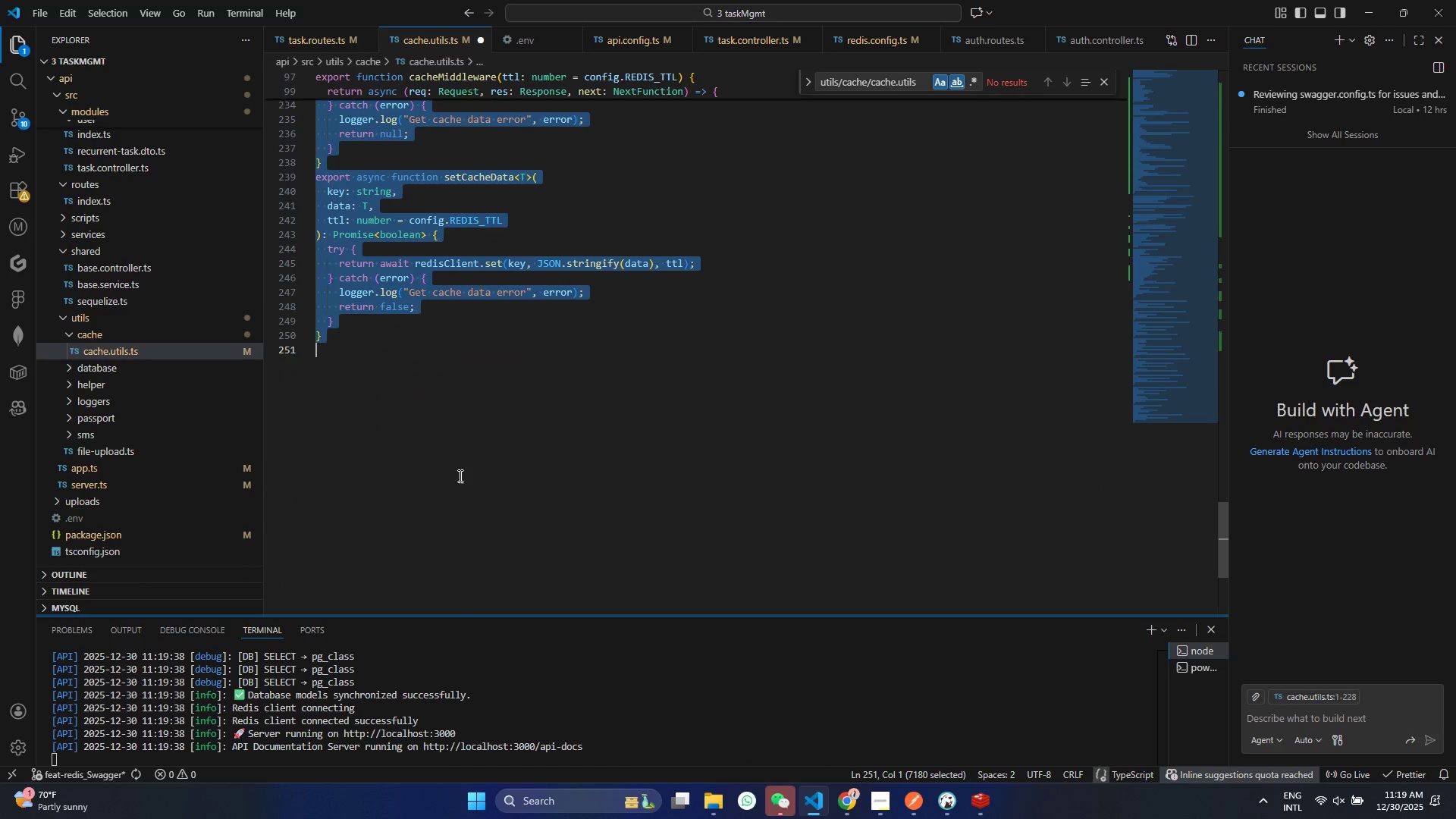 
scroll: coordinate [464, 460], scroll_direction: up, amount: 43.0
 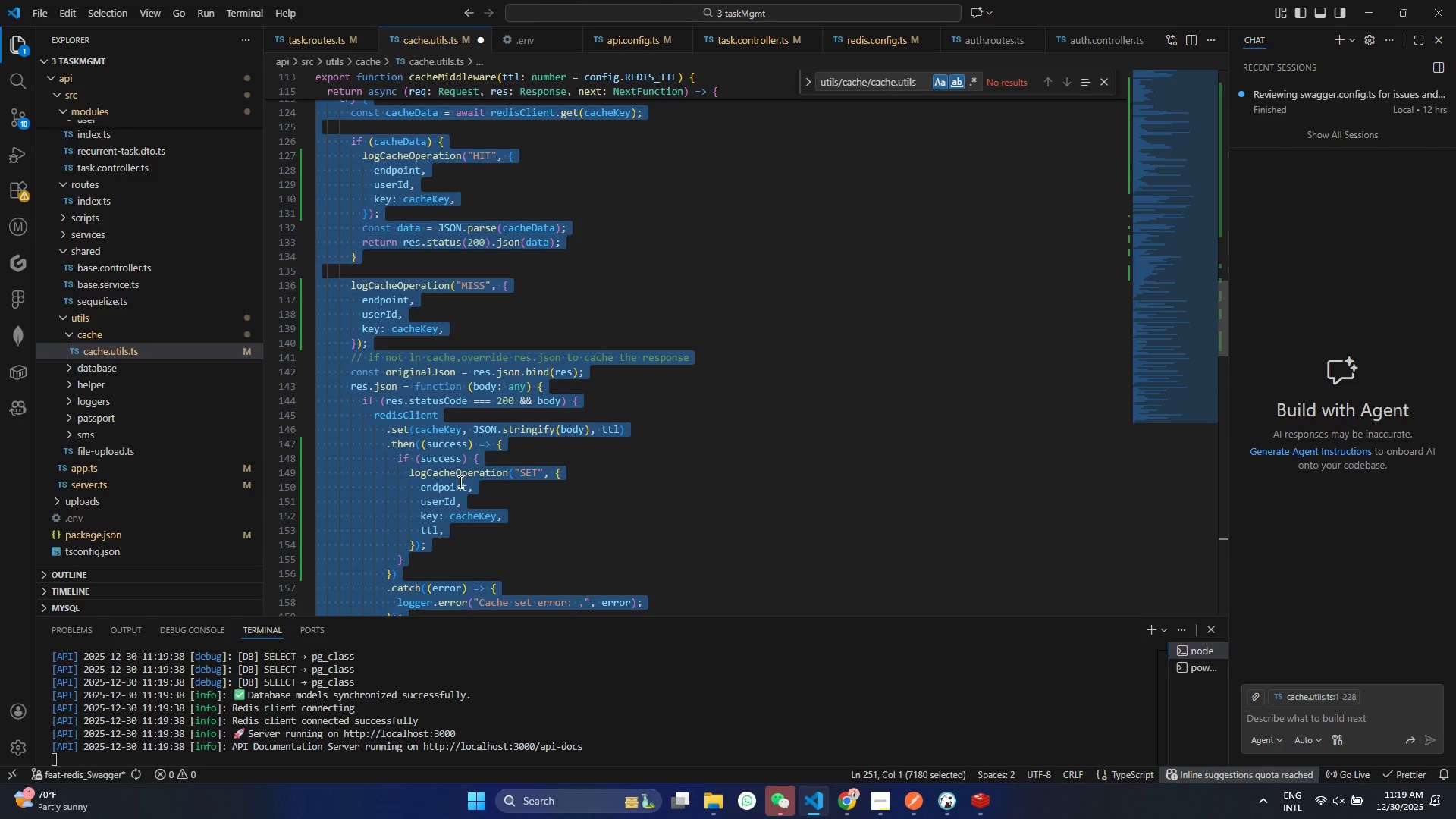 
left_click([459, 482])
 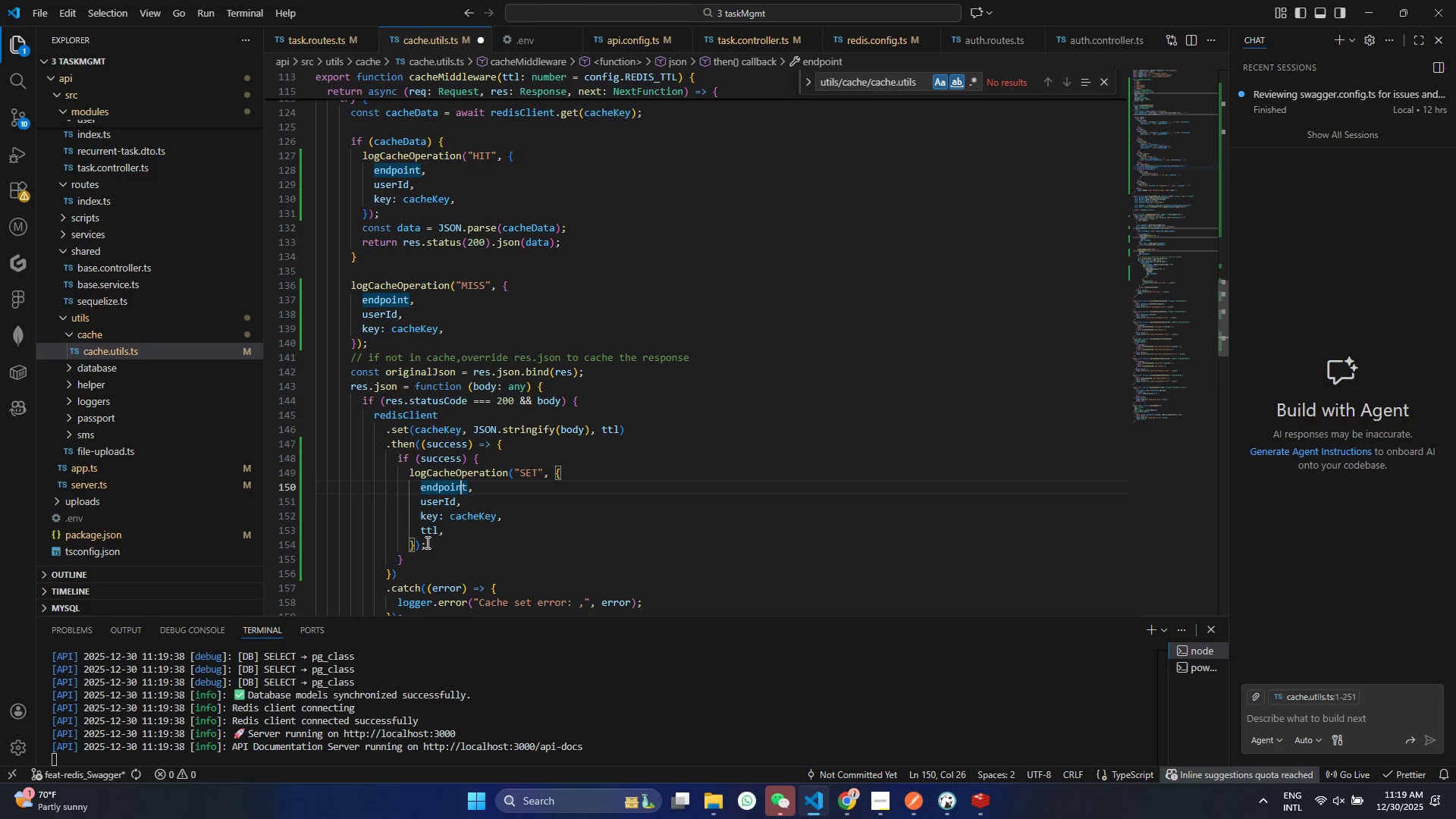 
left_click([406, 560])
 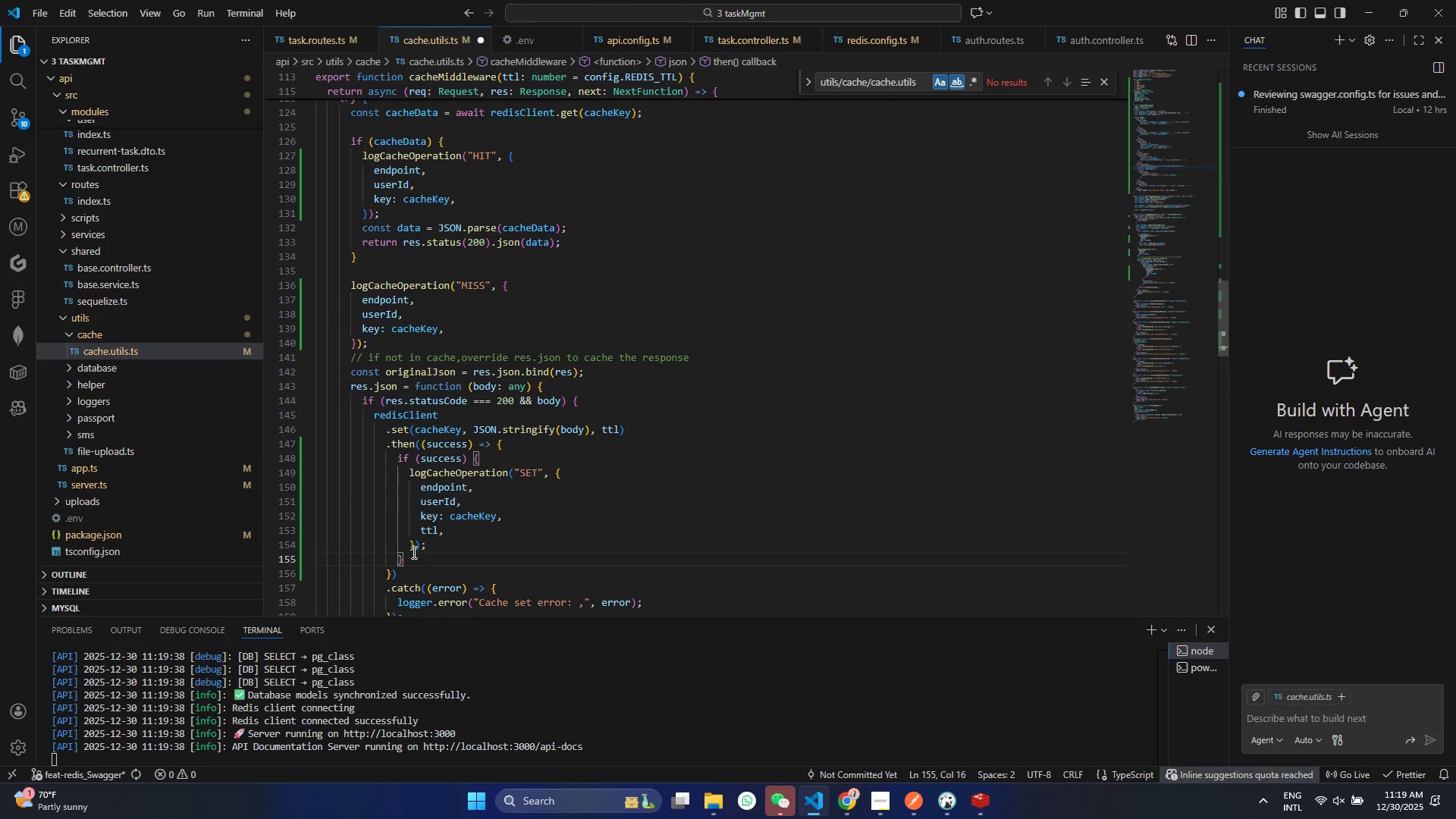 
type(es)
key(Backspace)
type(lse{)
 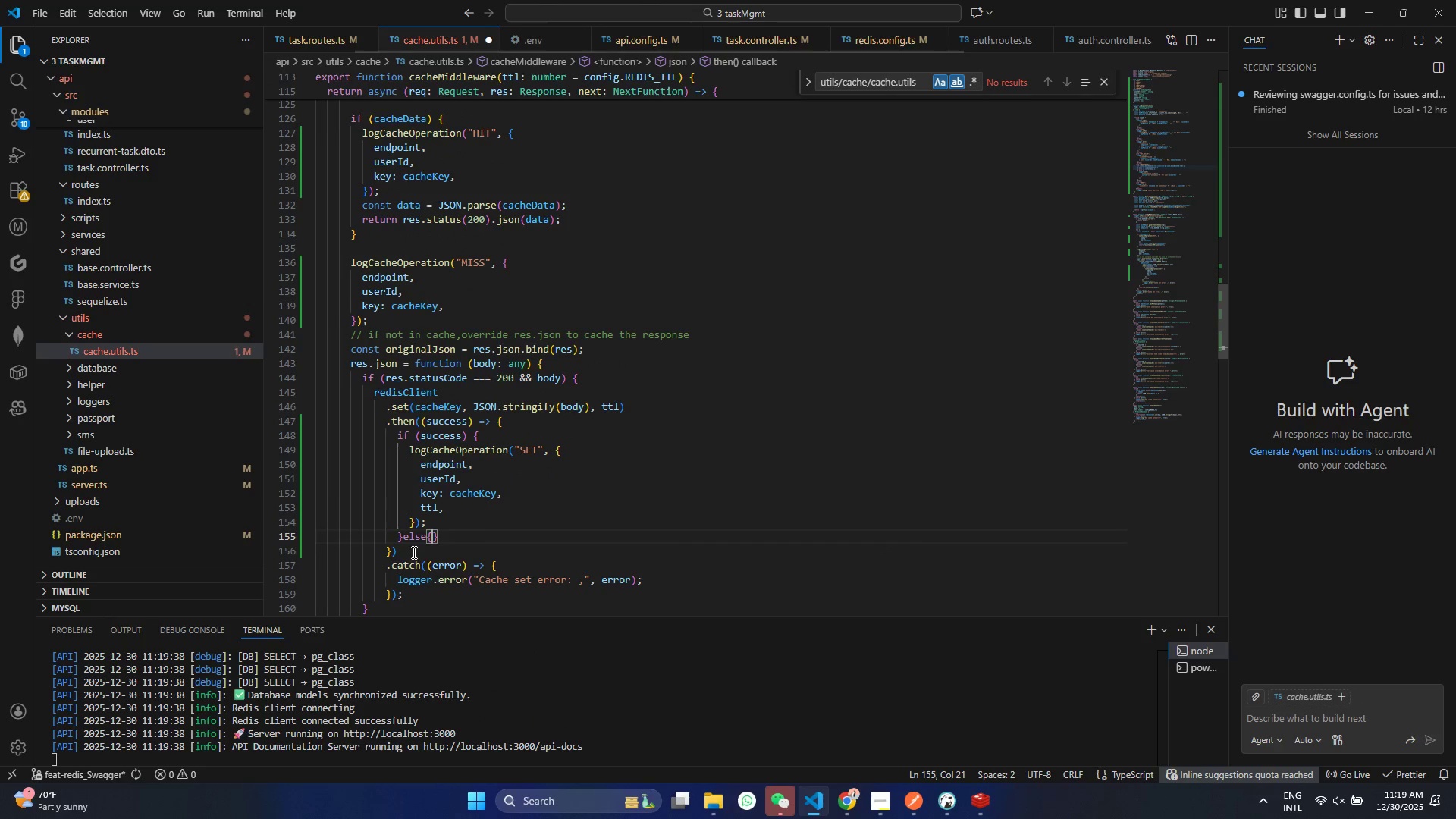 
key(Enter)
 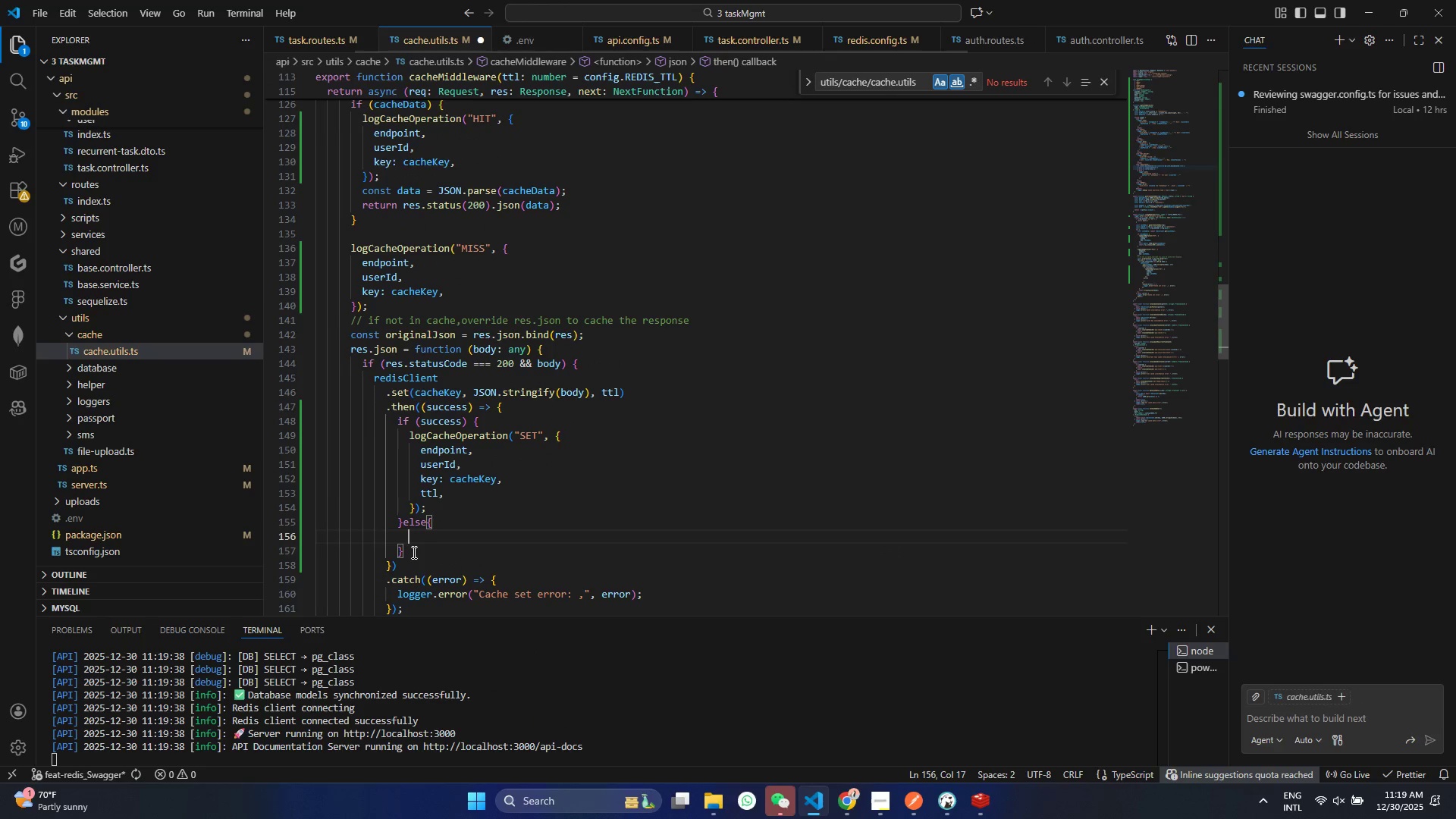 
key(Control+ControlLeft)
 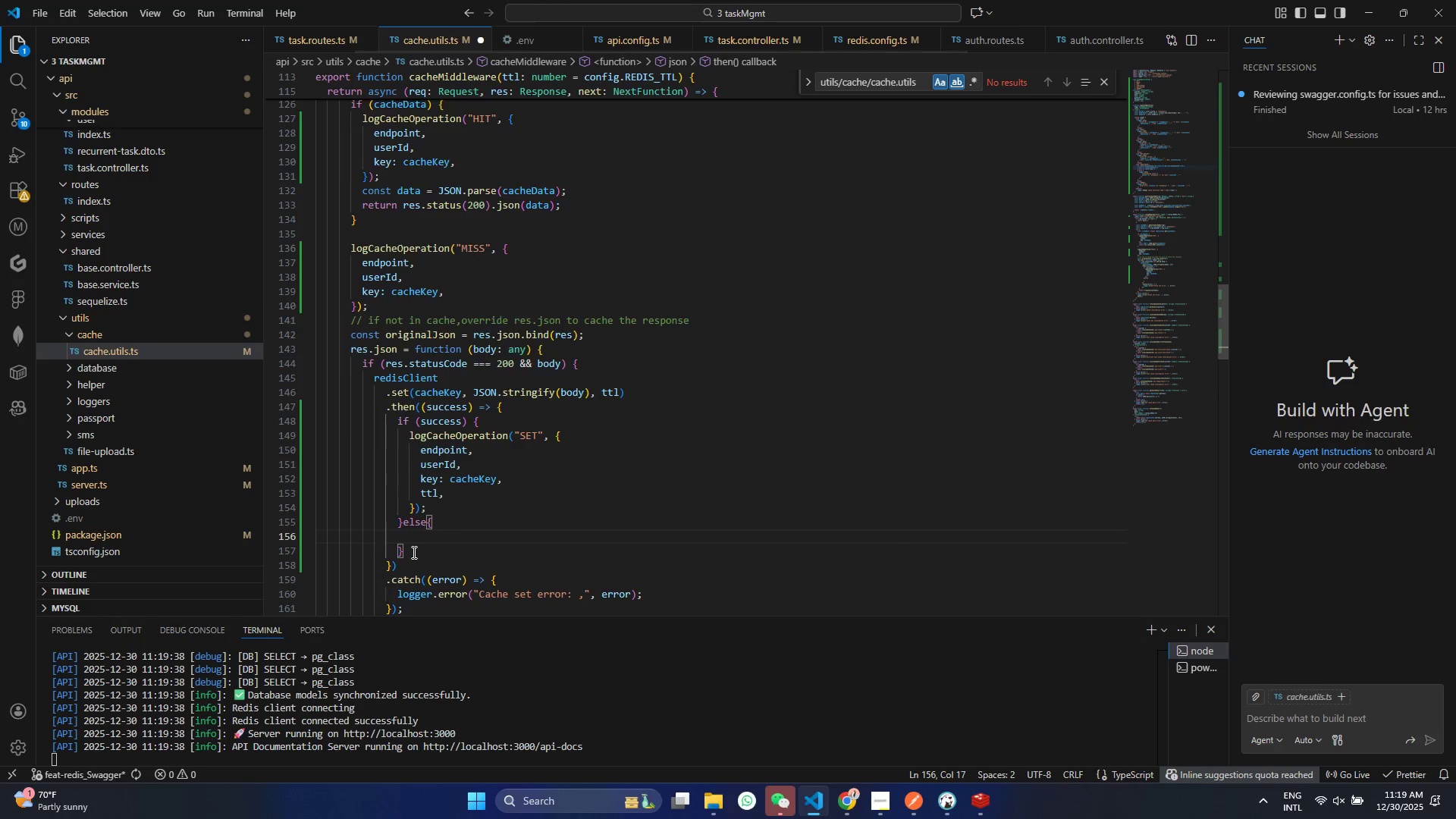 
key(Control+V)
 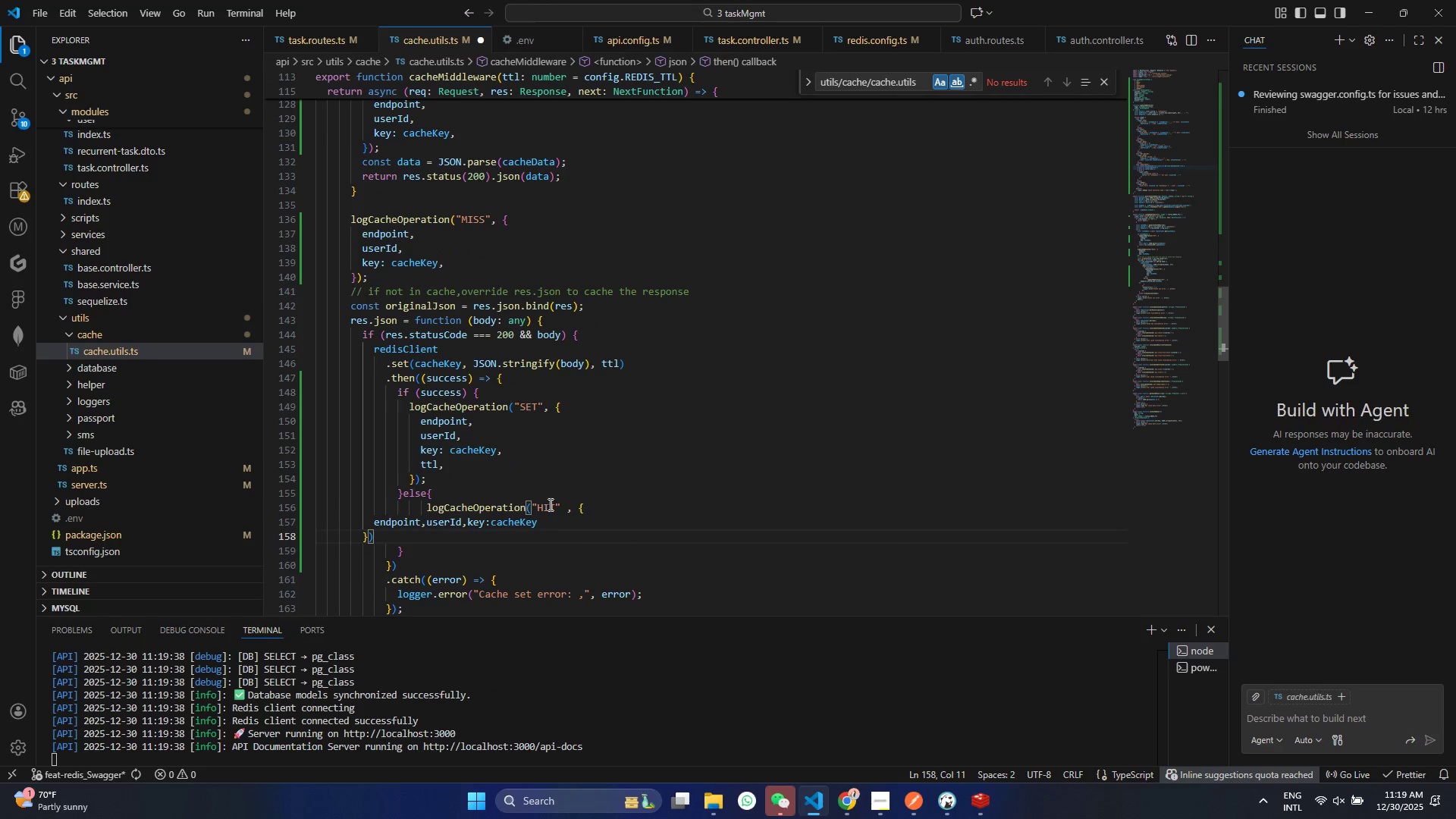 
double_click([551, 509])
 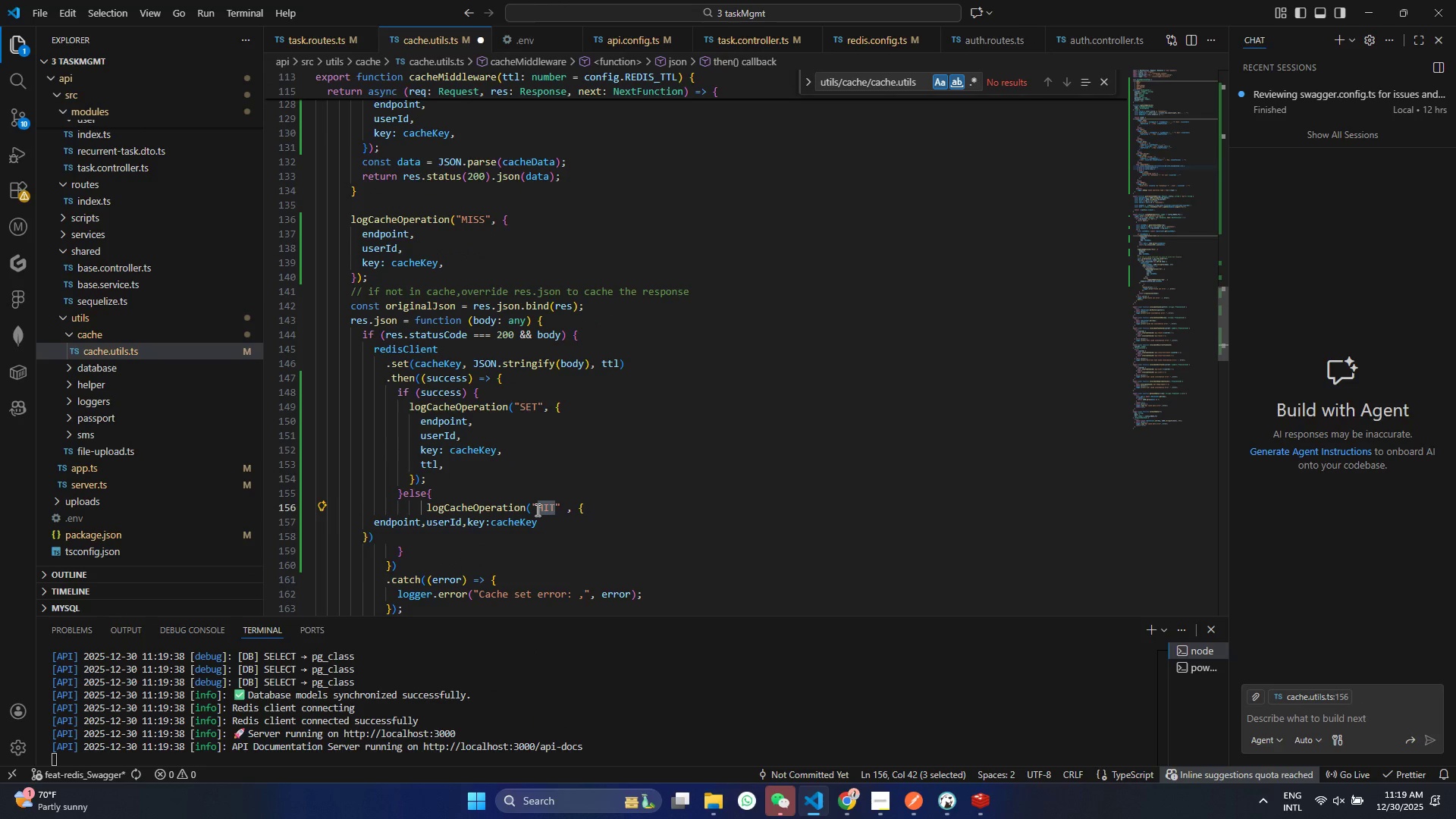 
type(SET_FAILD)
 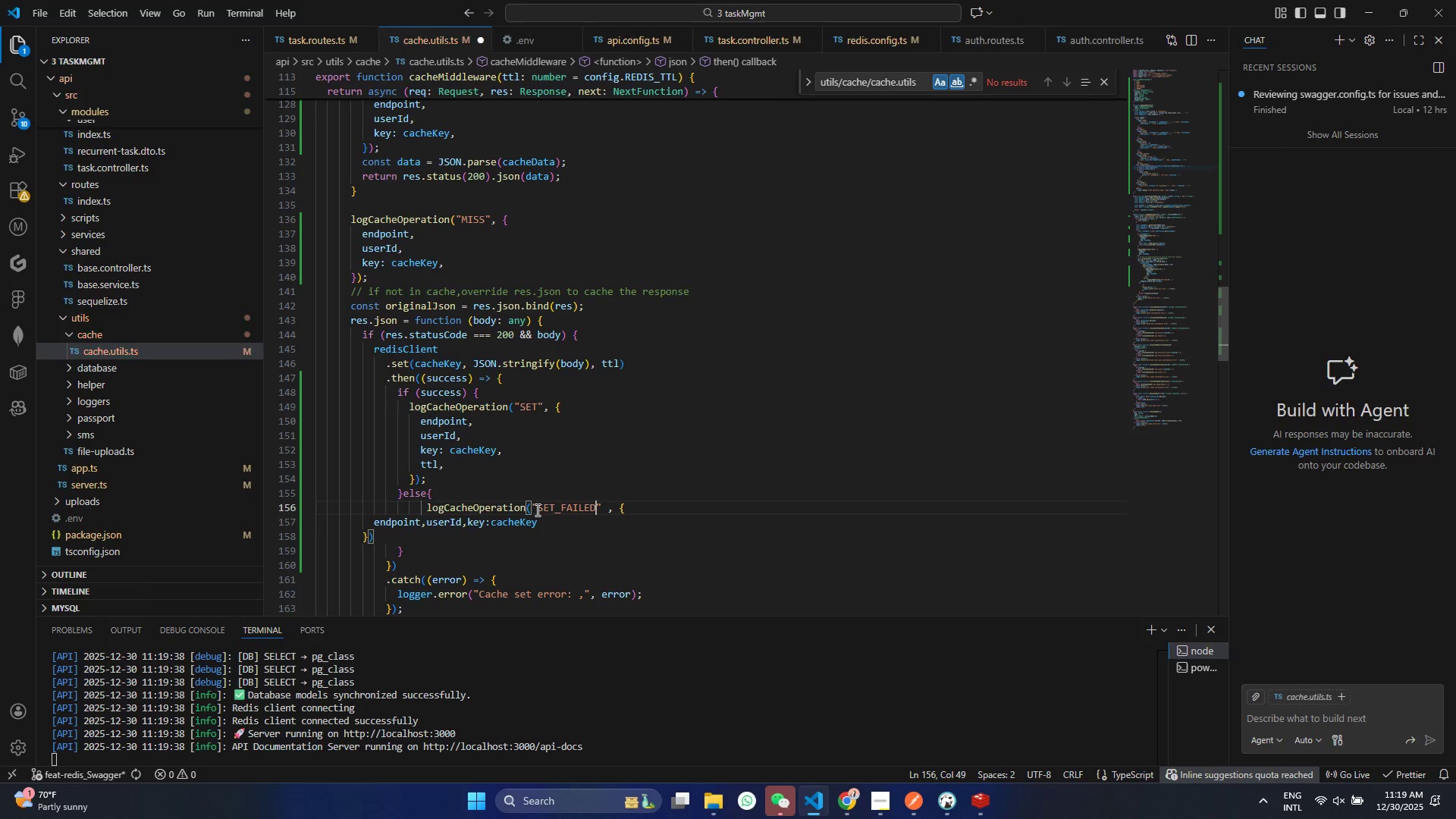 
hold_key(key=E, duration=0.31)
 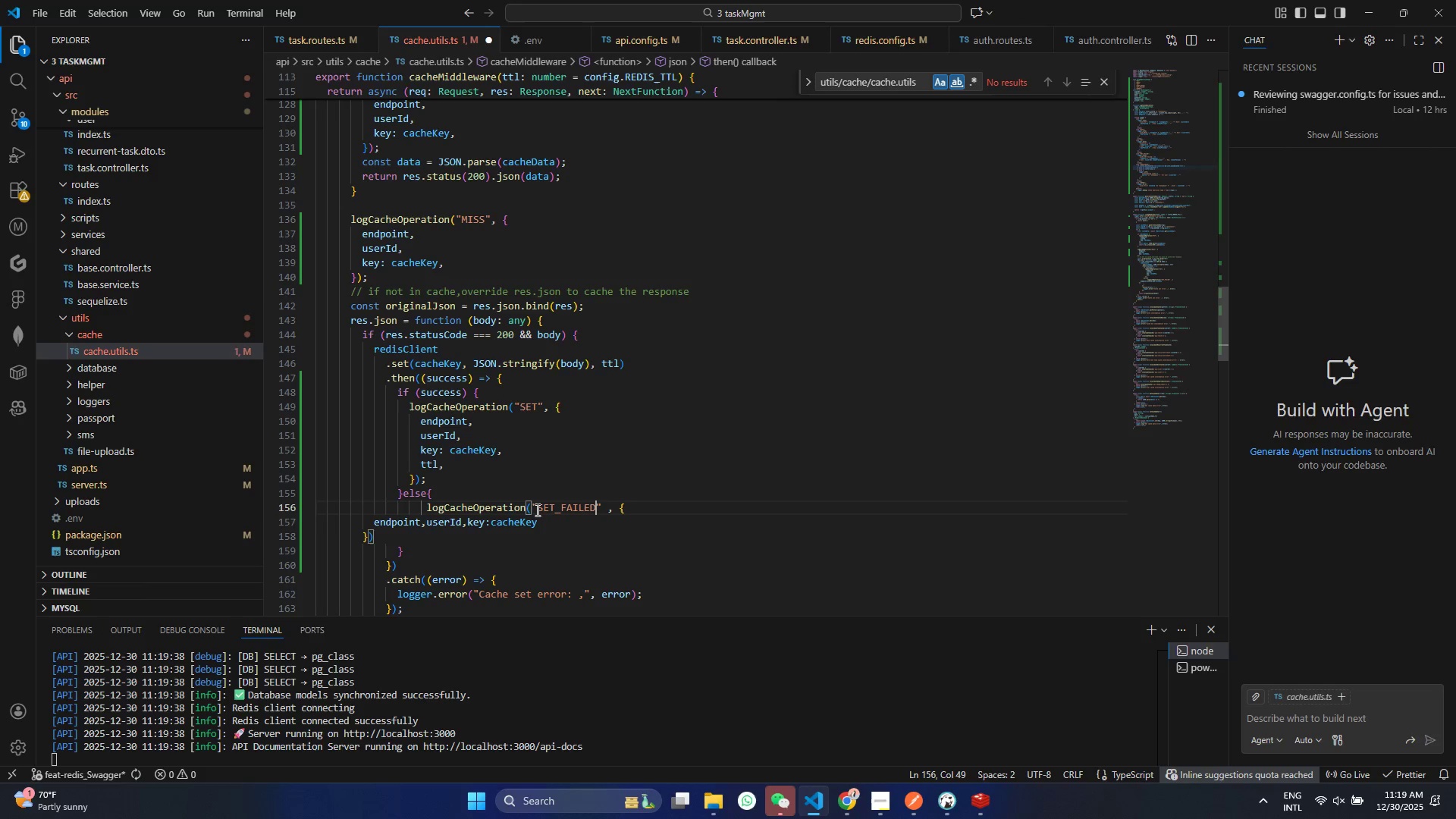 
key(Control+S)
 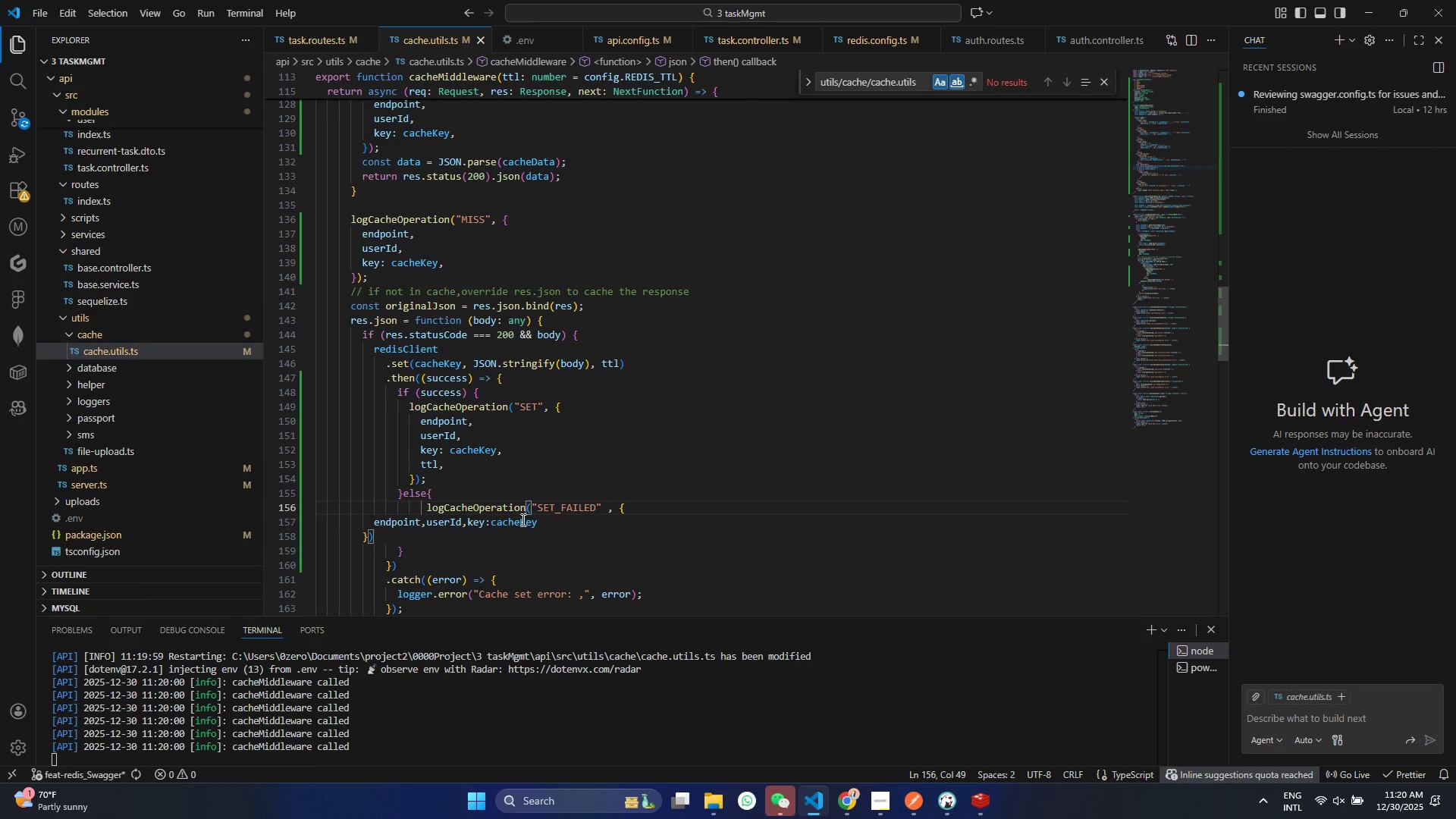 
key(Control+ControlLeft)
 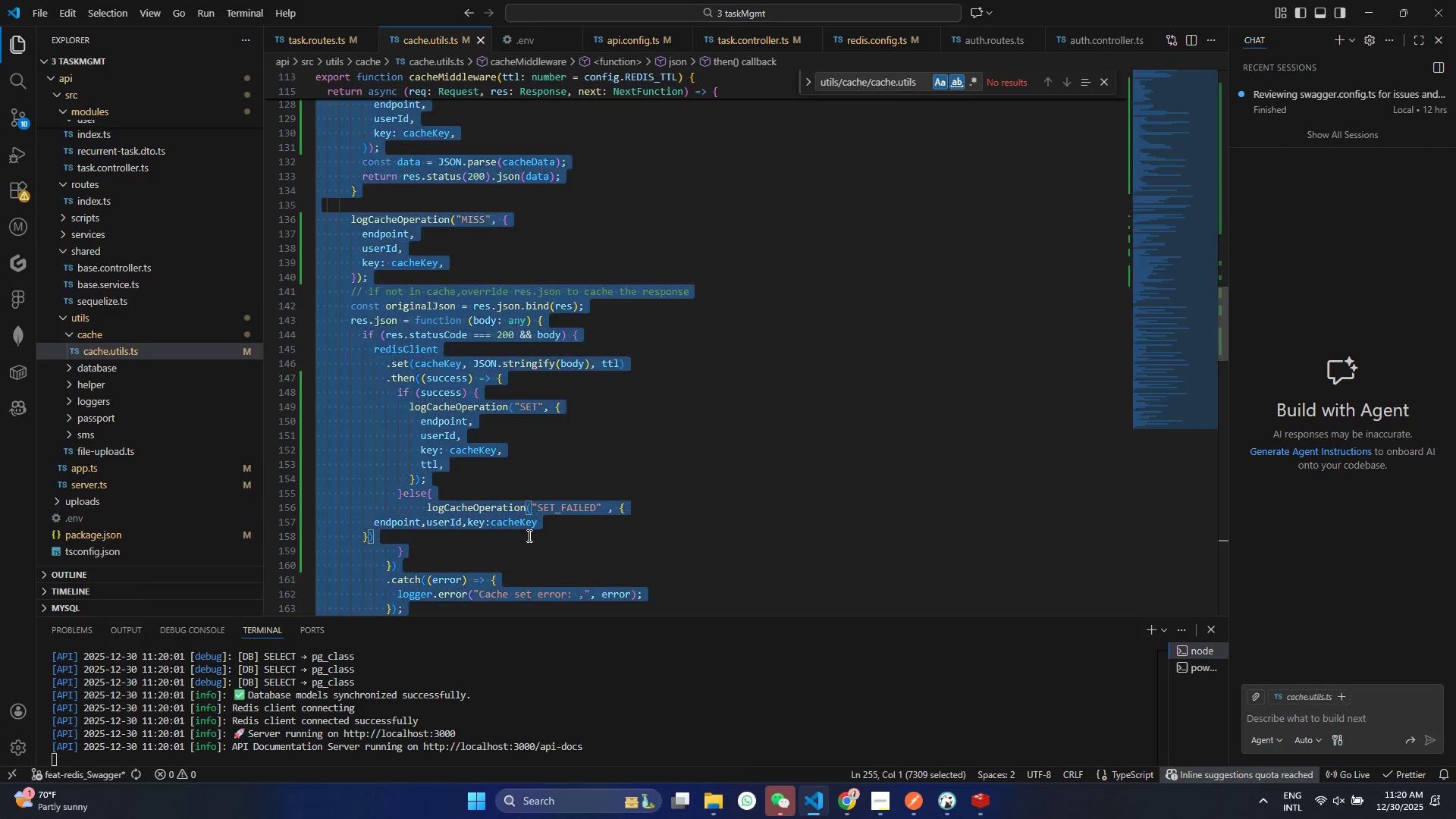 
key(Control+A)
 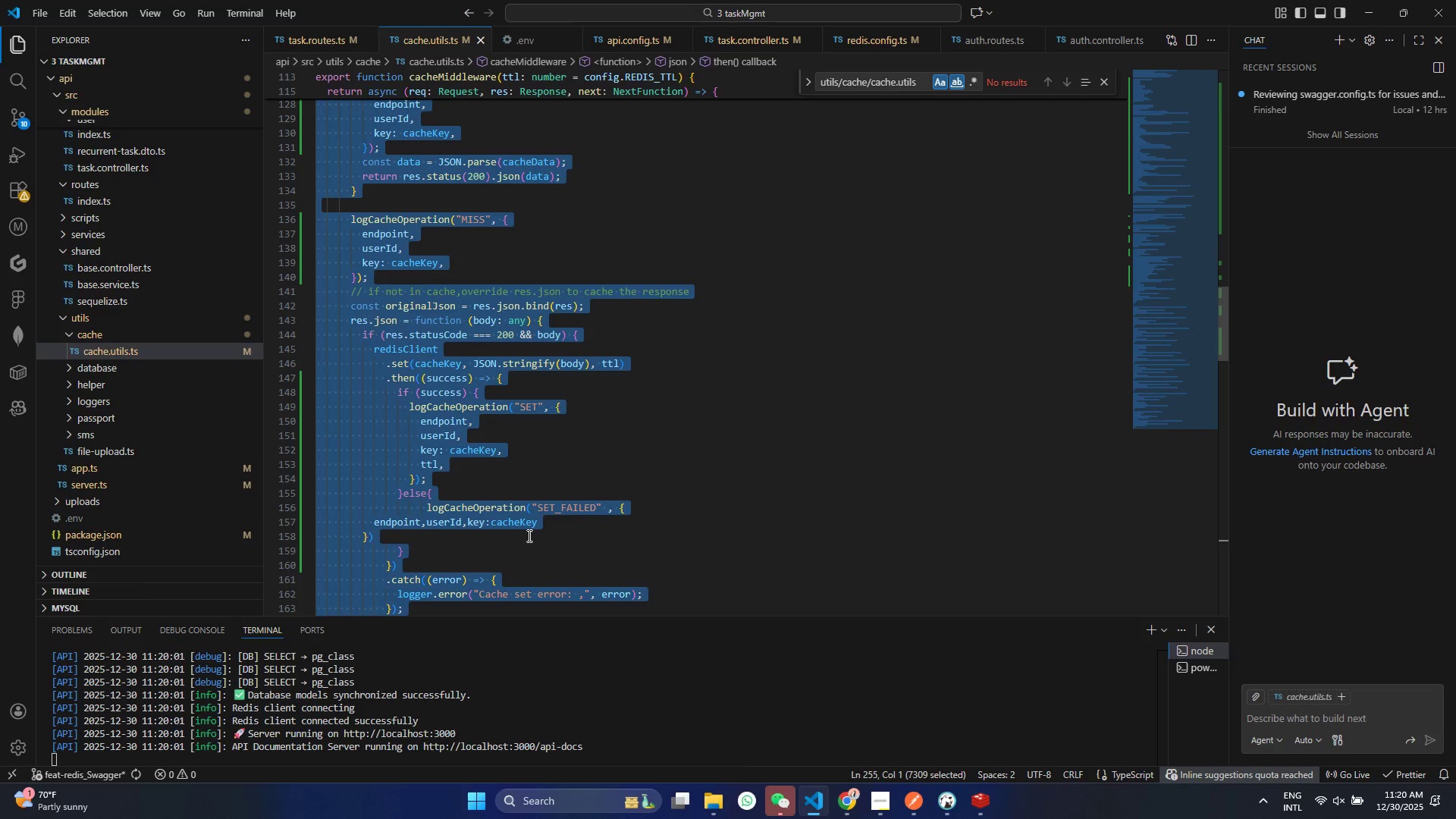 
right_click([528, 535])
 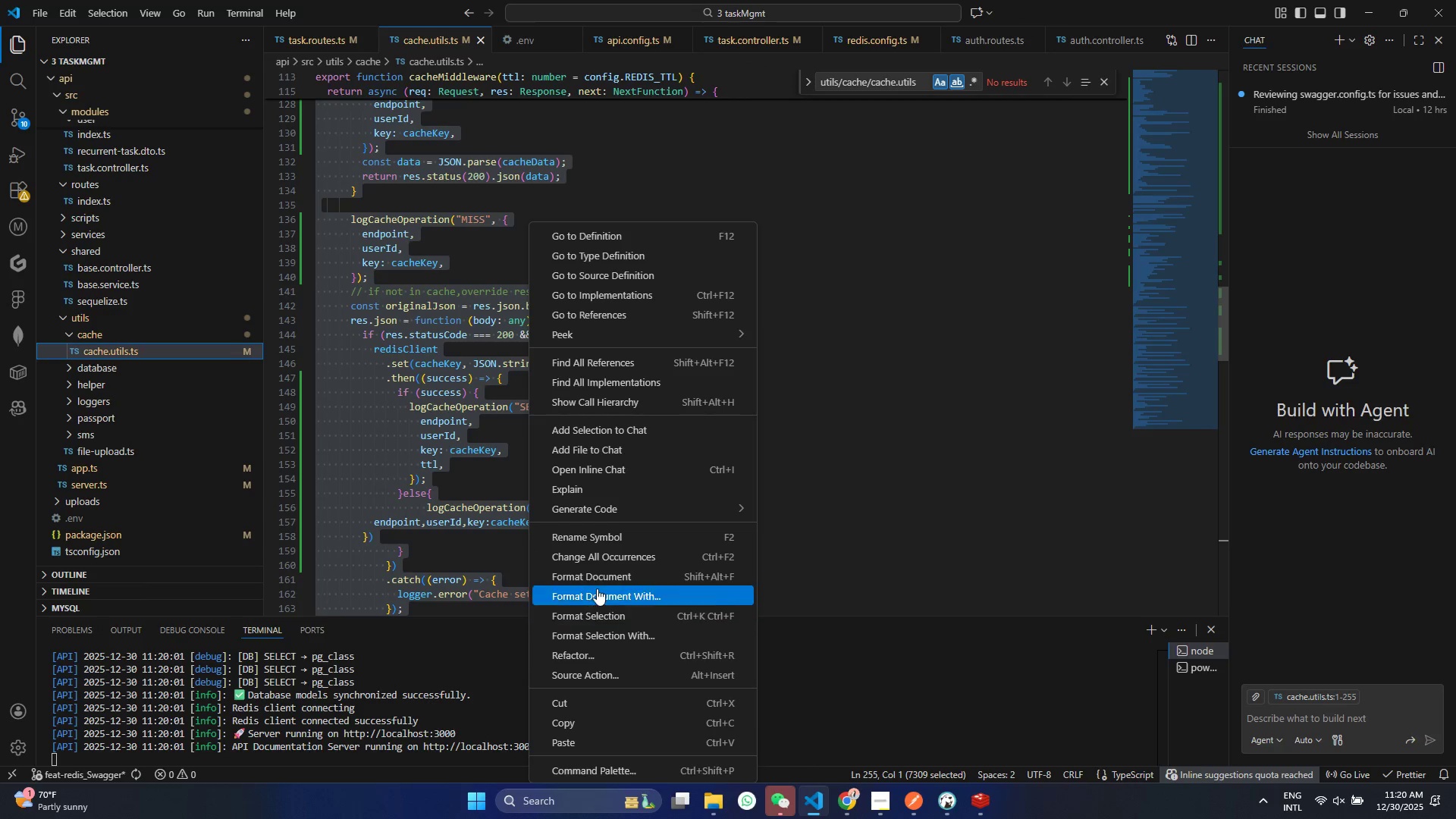 
left_click_drag(start_coordinate=[597, 585], to_coordinate=[598, 608])
 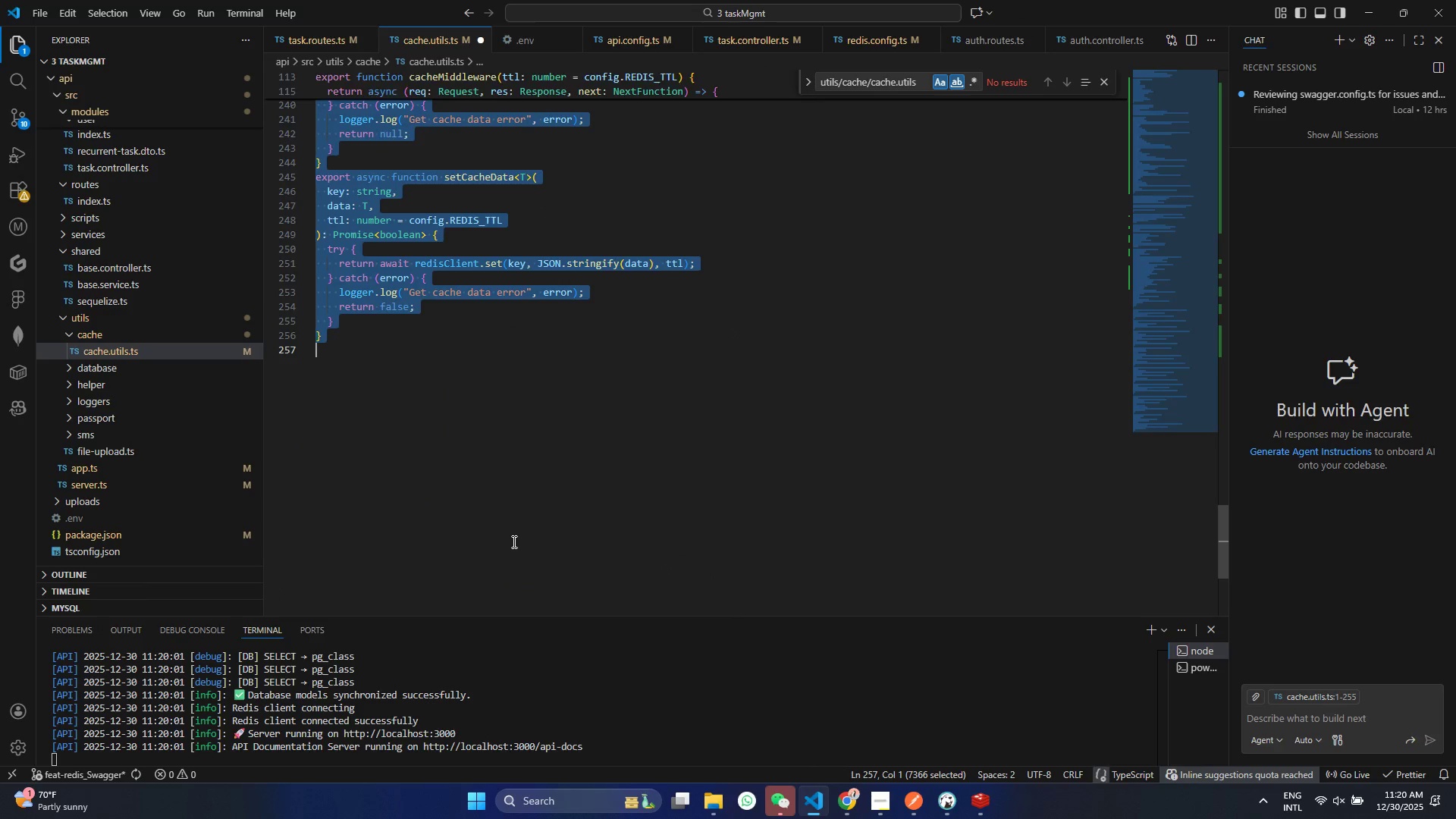 
scroll: coordinate [553, 418], scroll_direction: up, amount: 41.0
 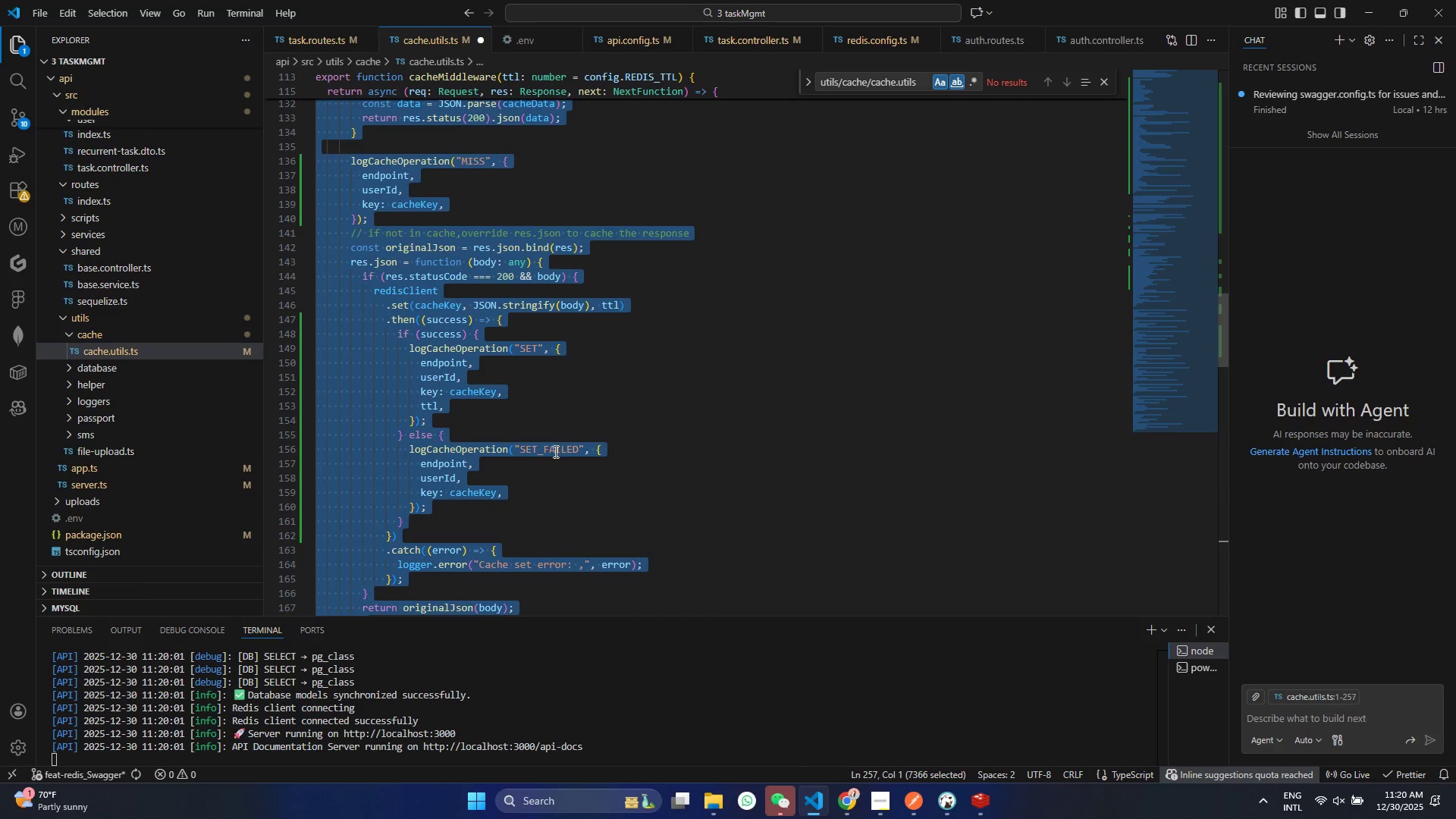 
left_click([554, 451])
 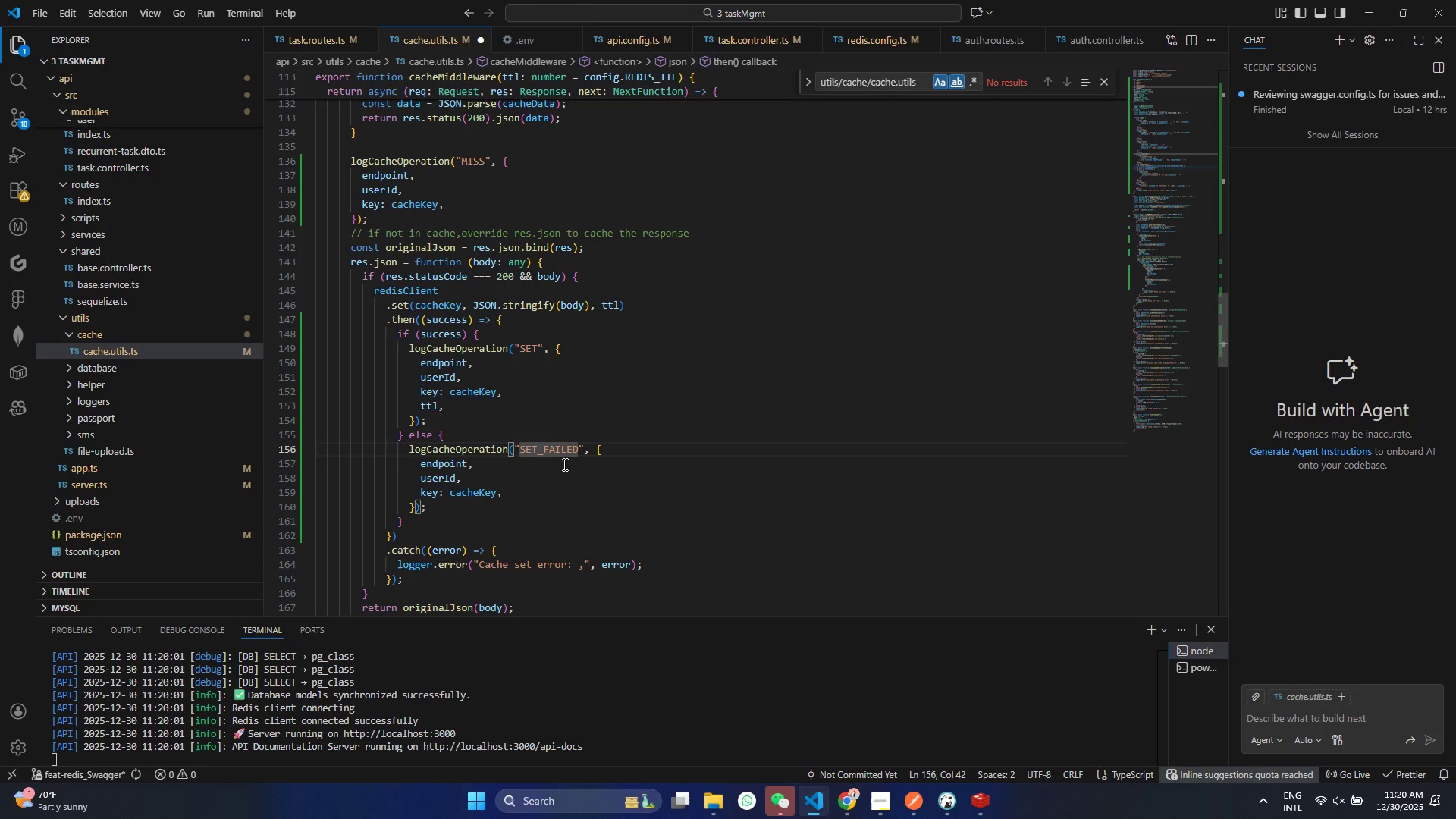 
scroll: coordinate [552, 474], scroll_direction: down, amount: 2.0
 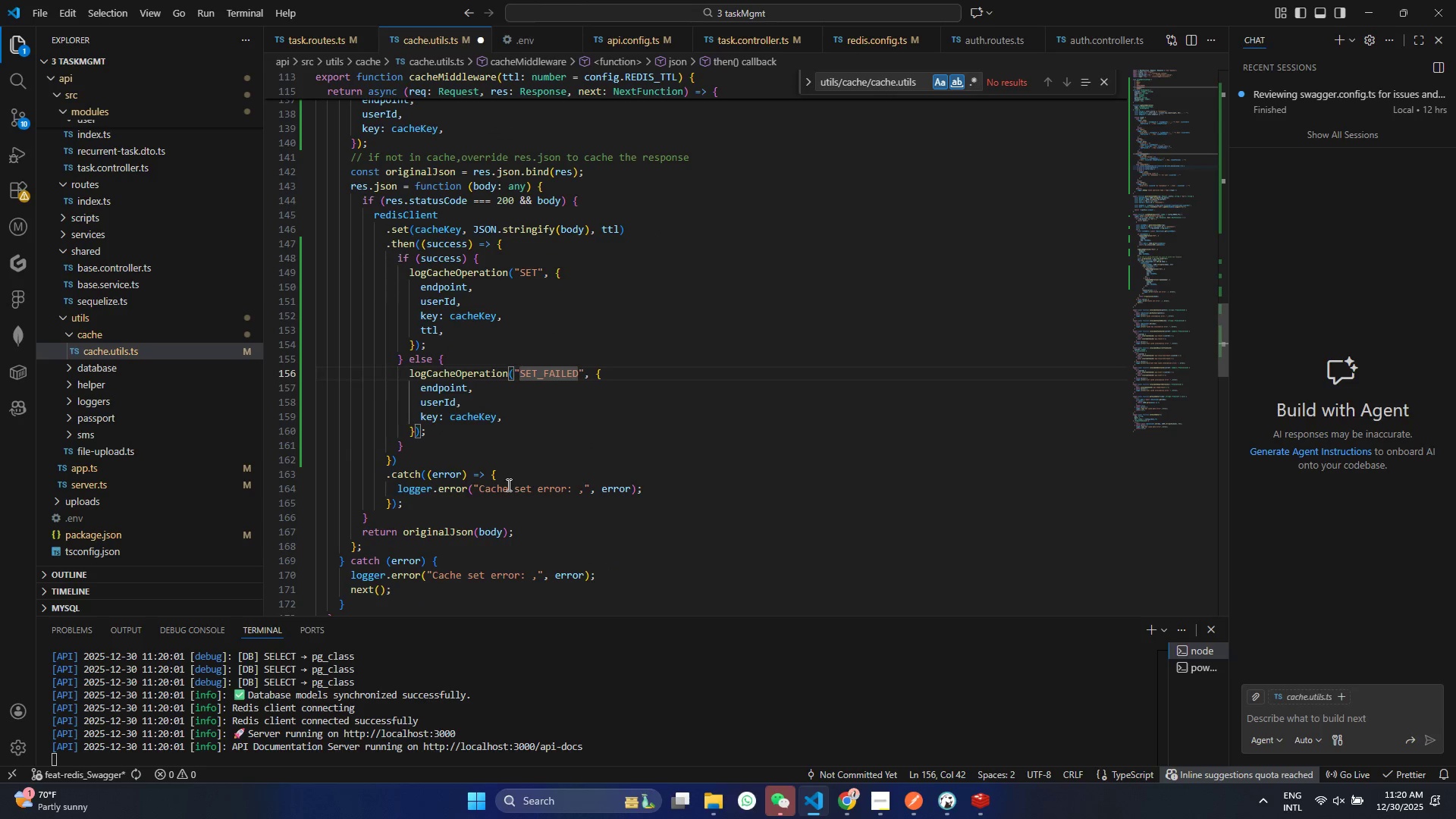 
left_click_drag(start_coordinate=[691, 485], to_coordinate=[387, 488])
 